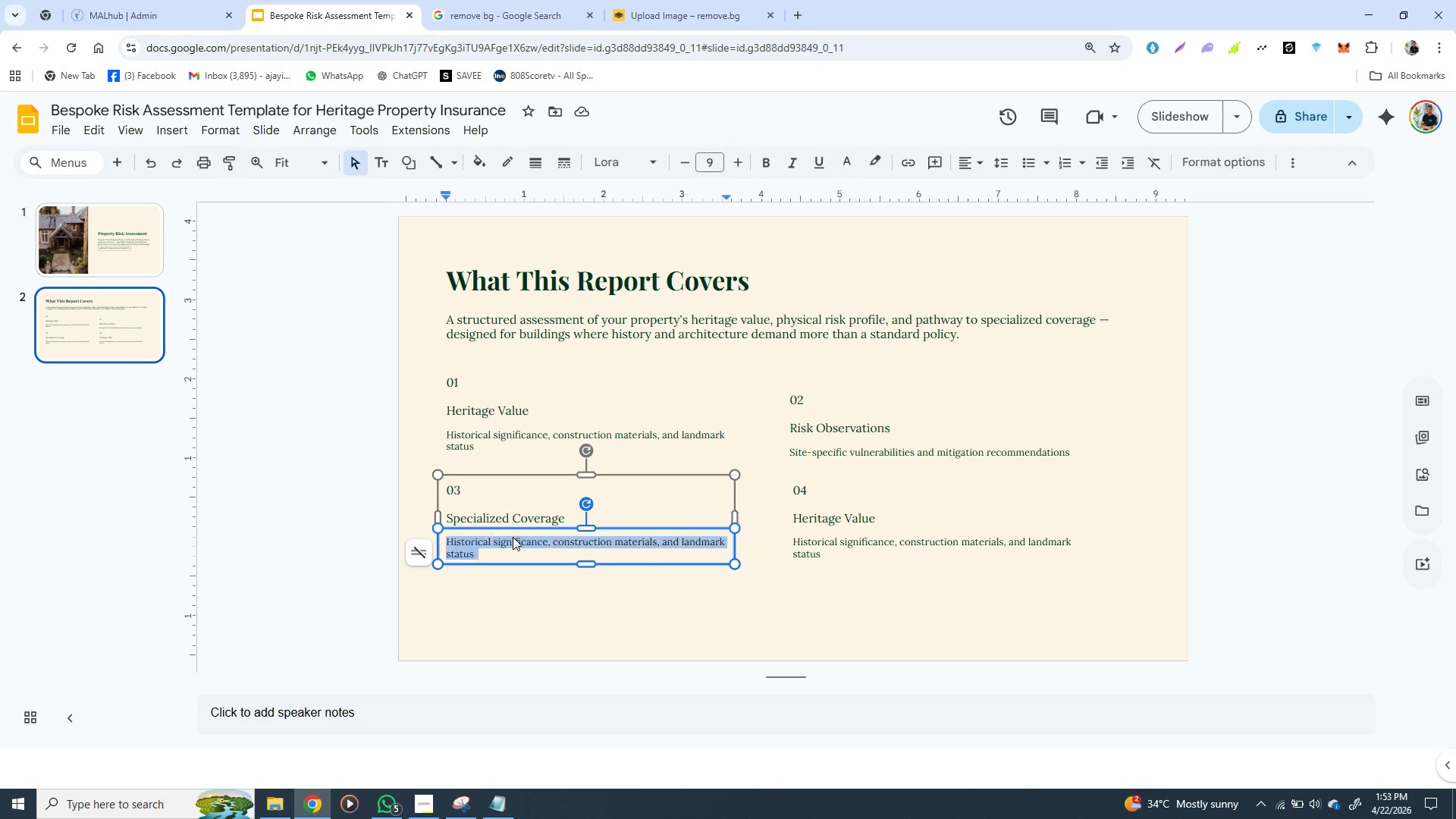 
double_click([513, 537])
 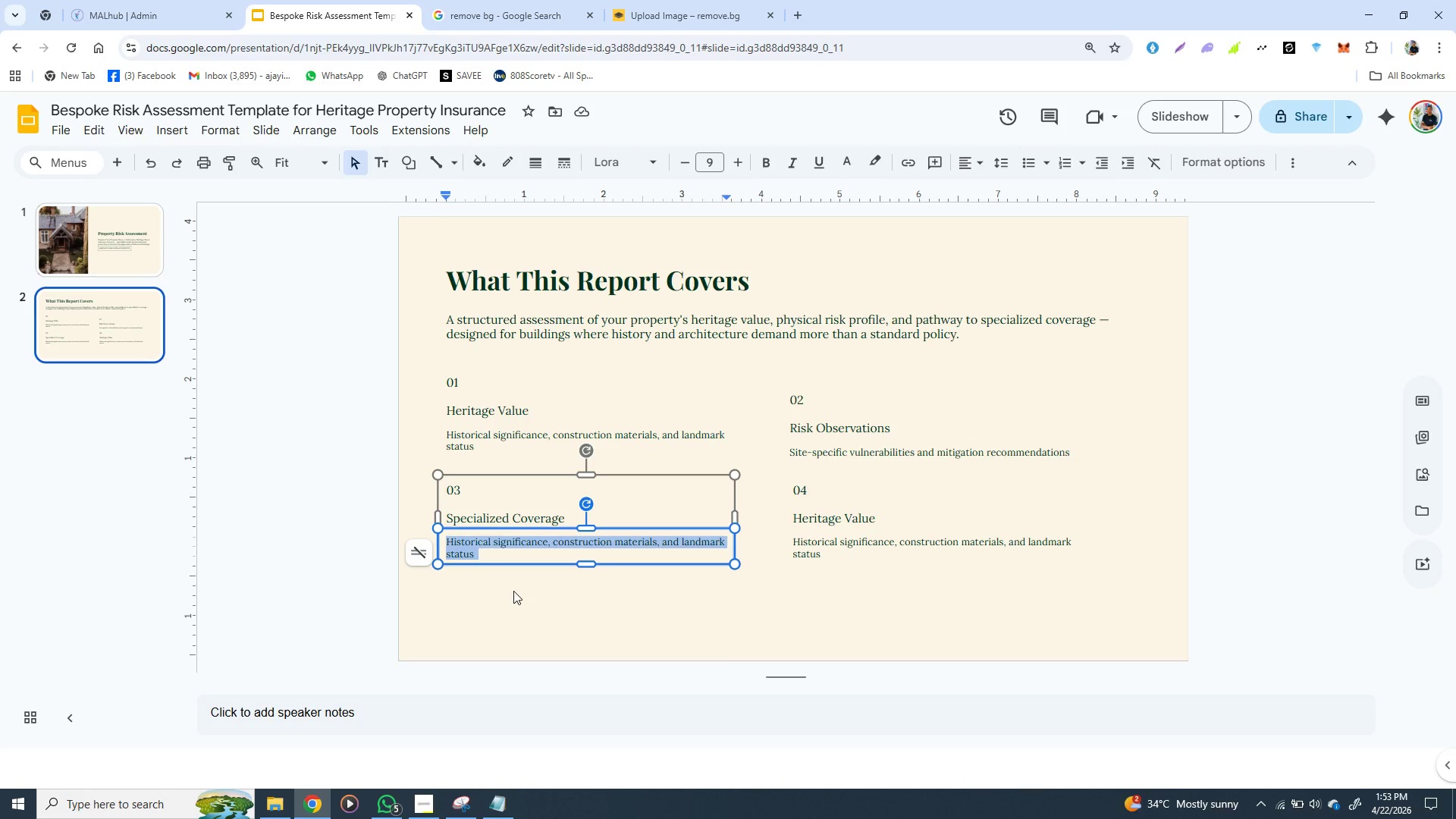 
triple_click([513, 537])
 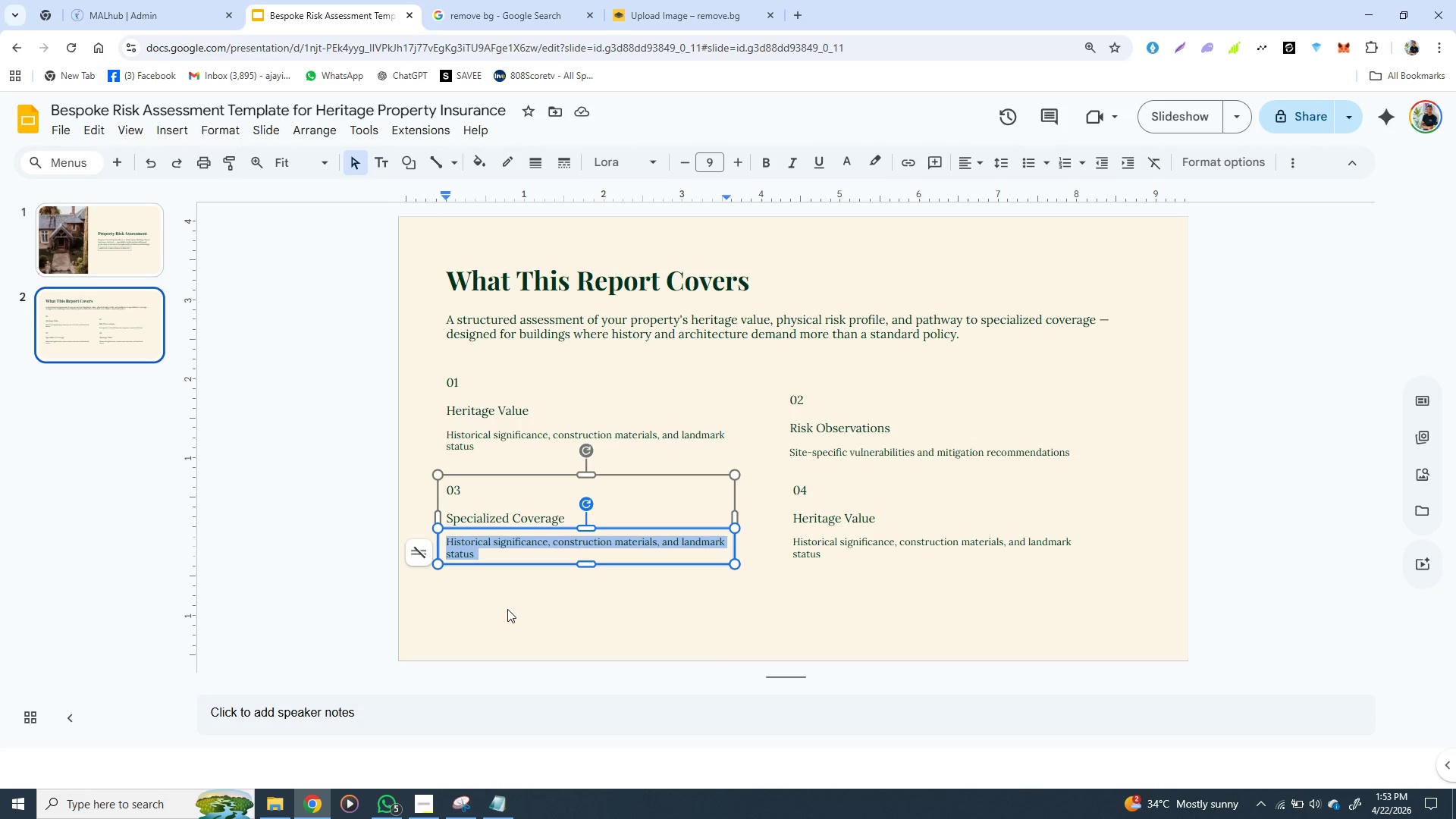 
key(Control+V)
 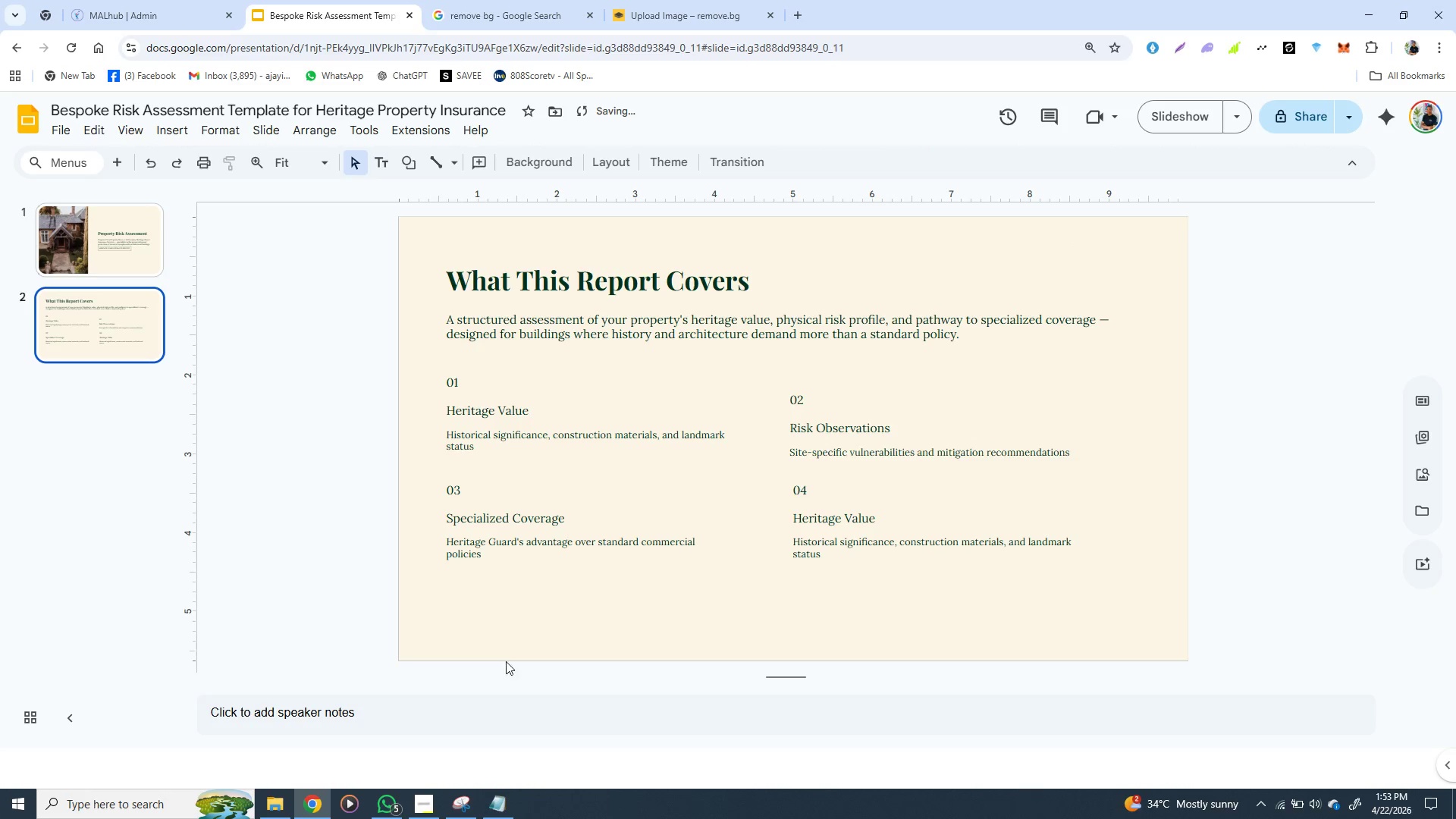 
left_click([532, 599])
 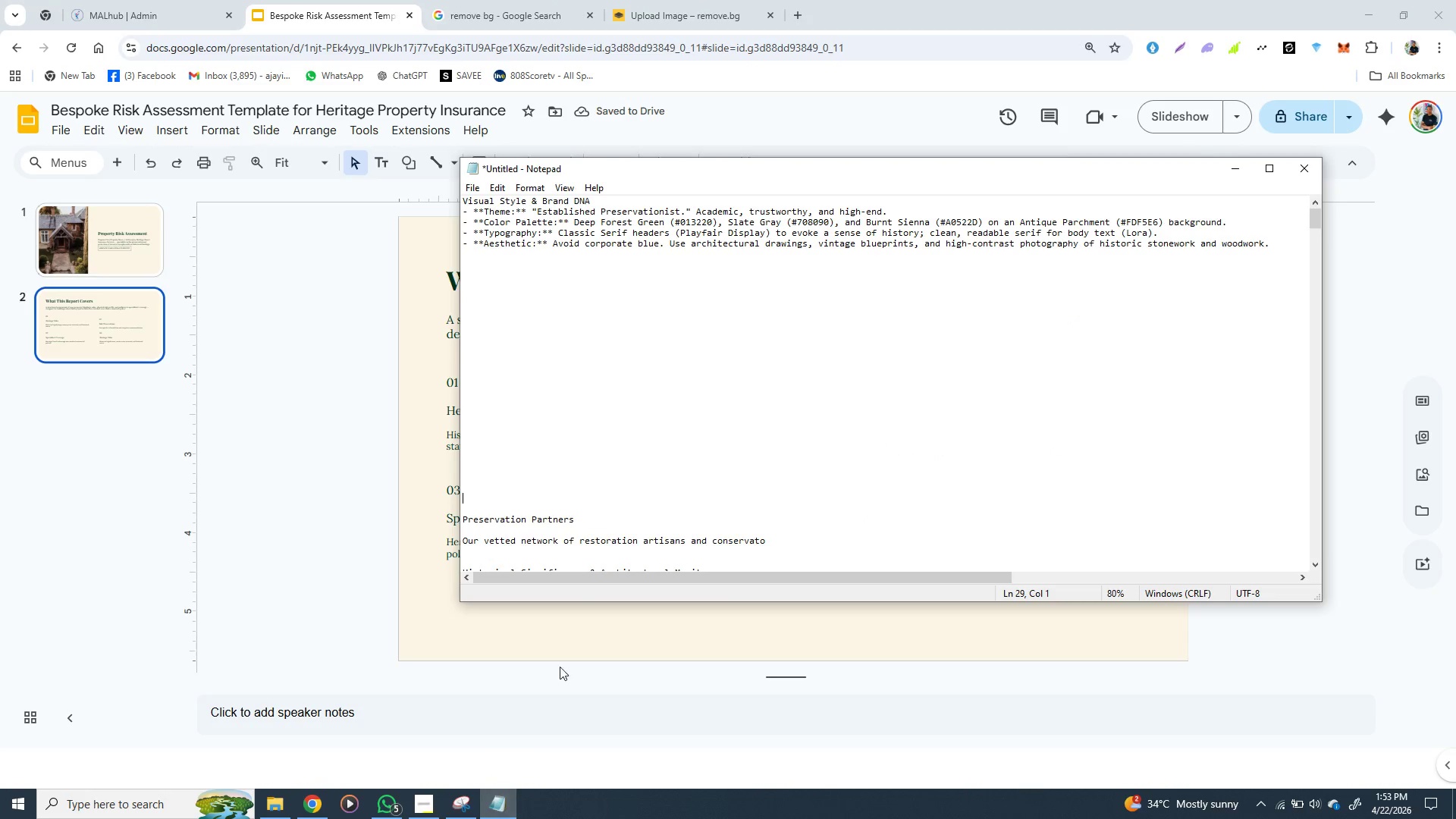 
left_click([495, 791])
 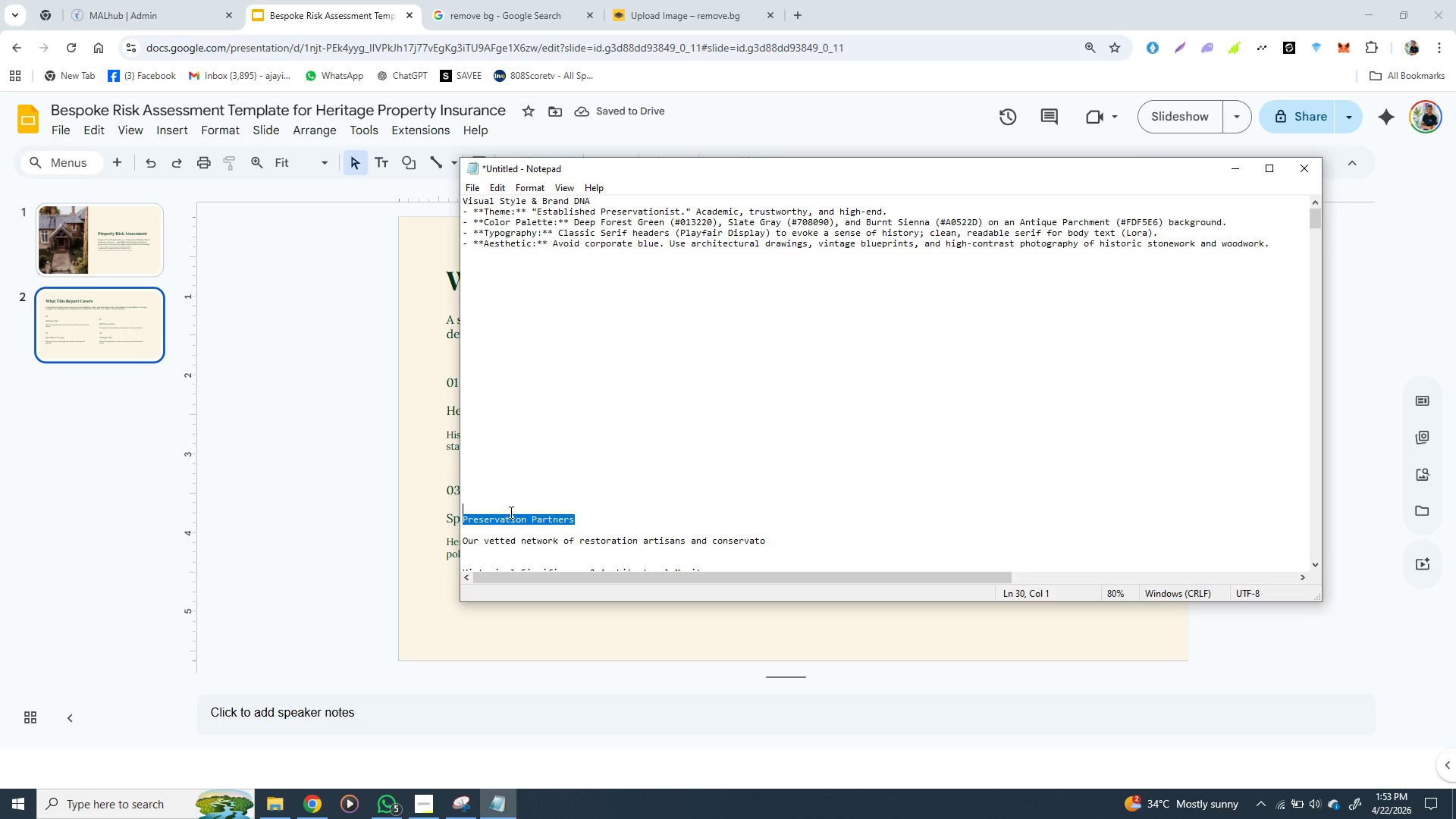 
left_click_drag(start_coordinate=[577, 516], to_coordinate=[461, 519])
 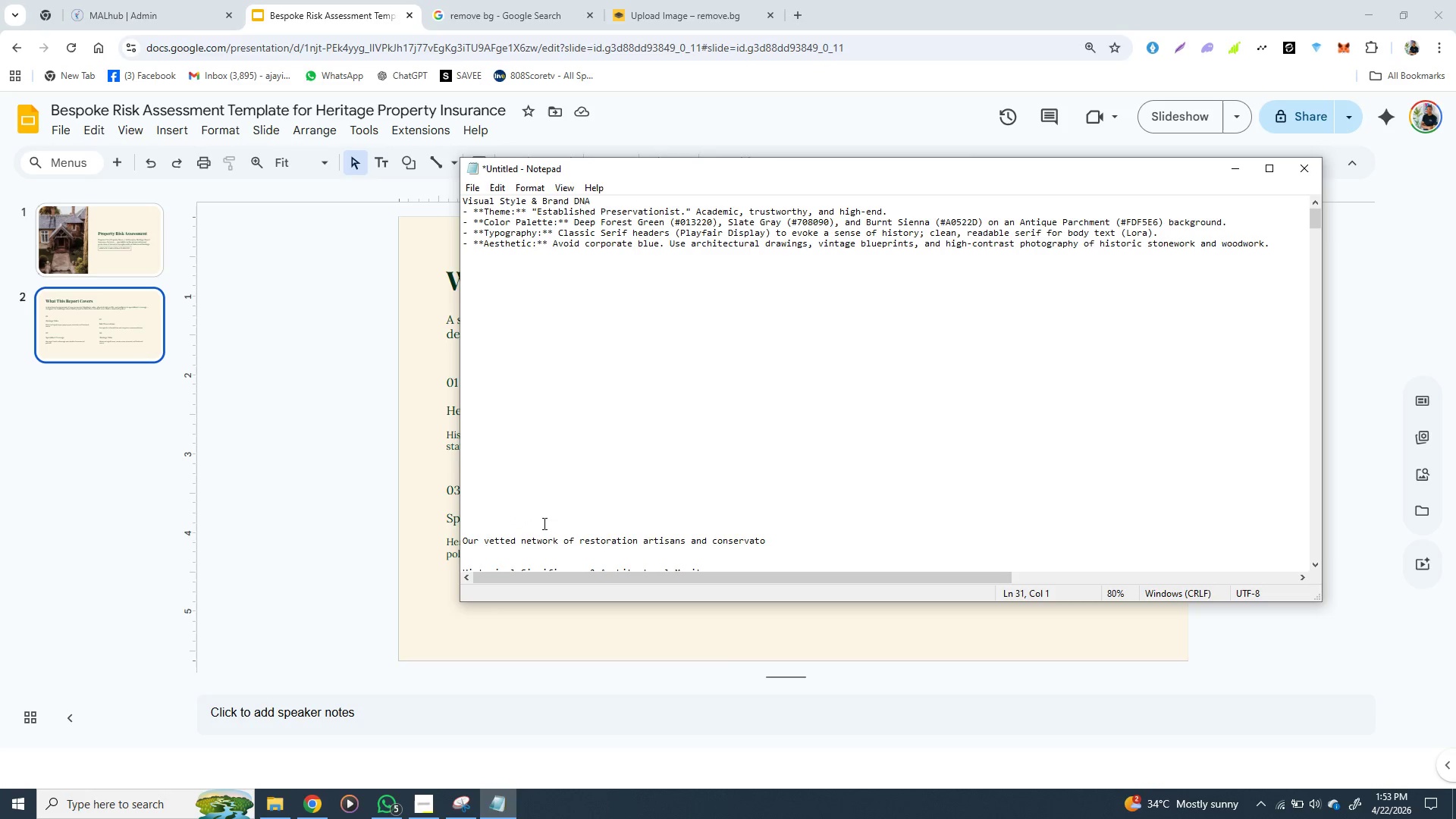 
key(Control+X)
 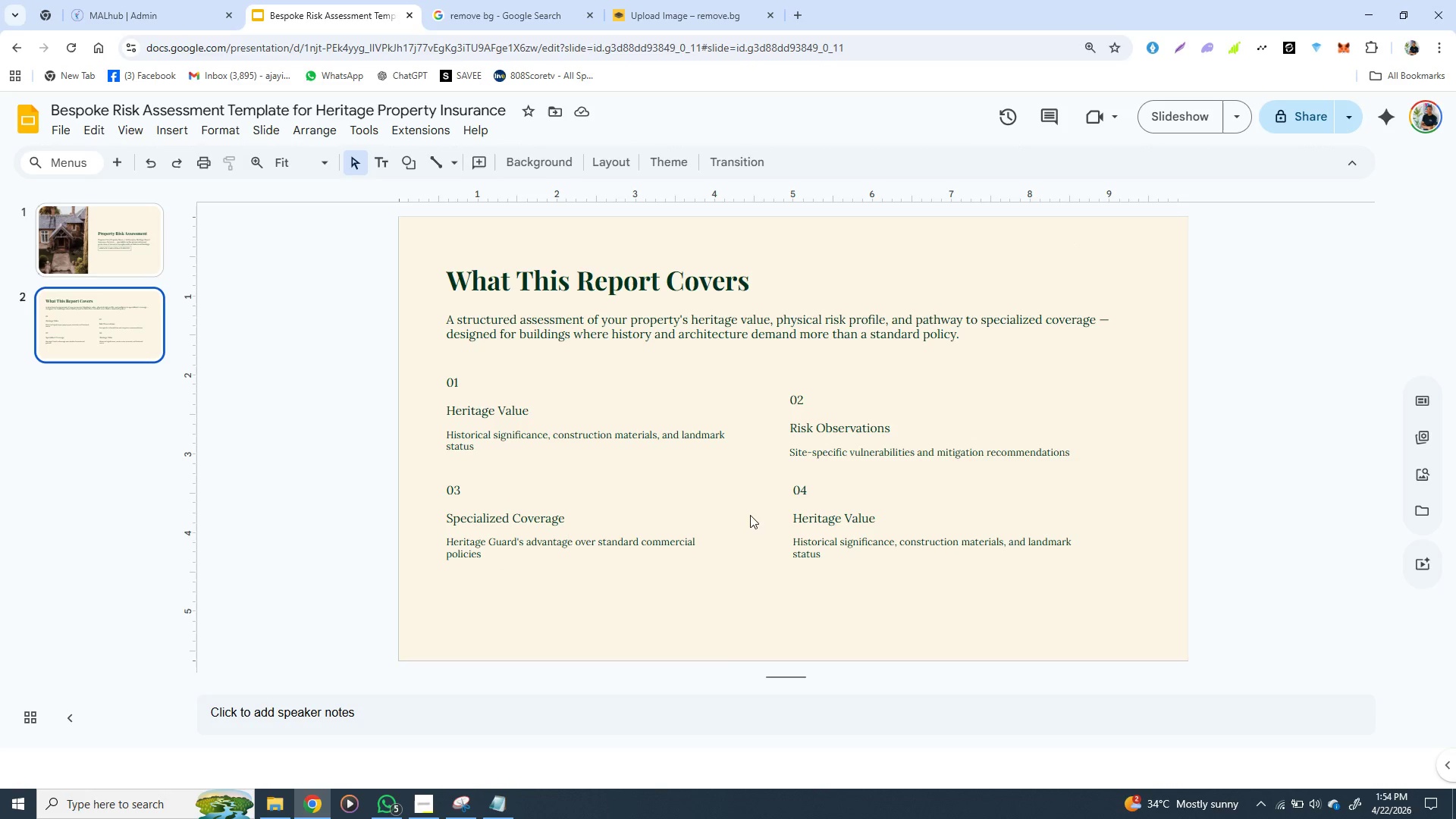 
left_click([389, 567])
 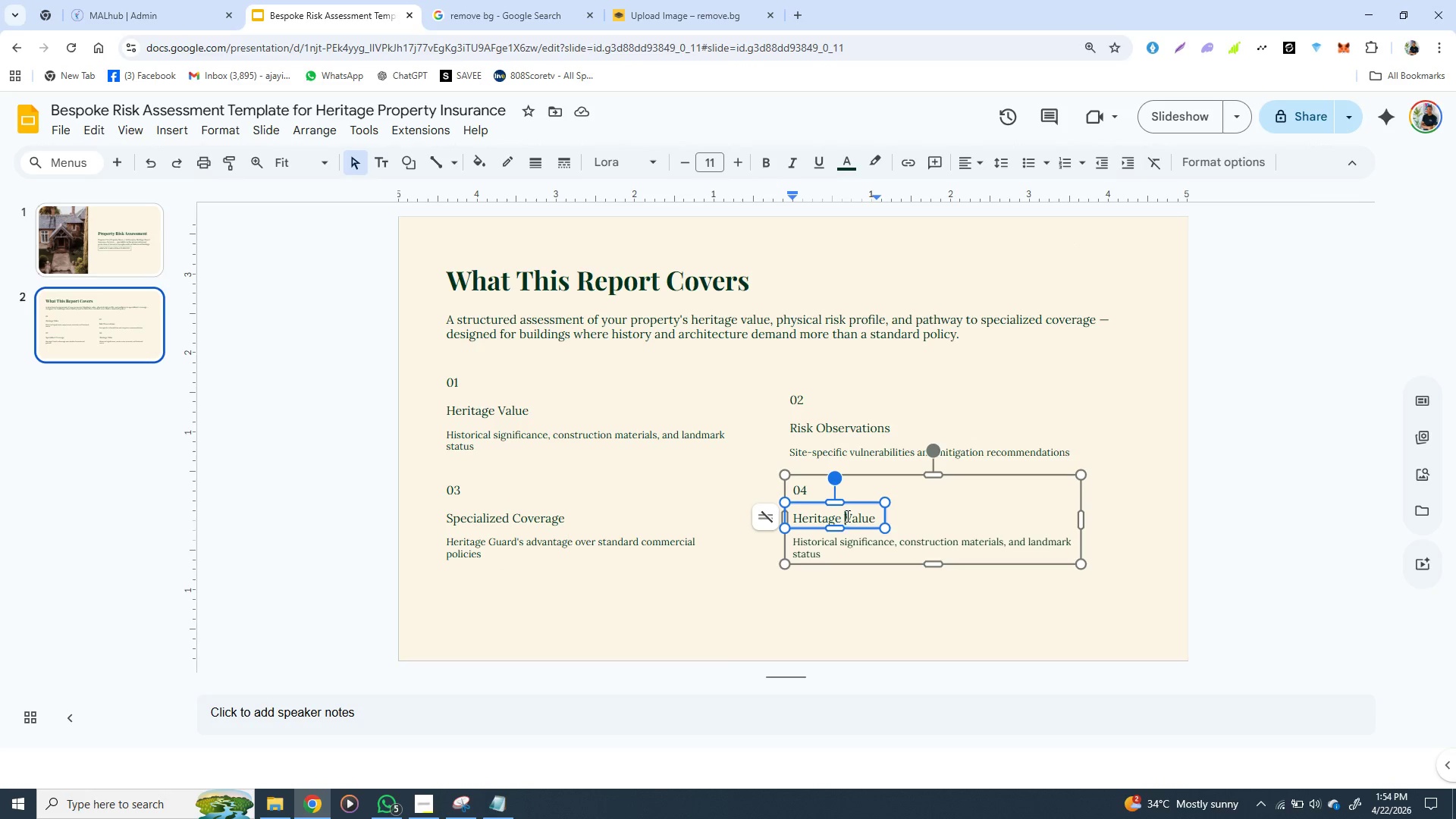 
double_click([846, 516])
 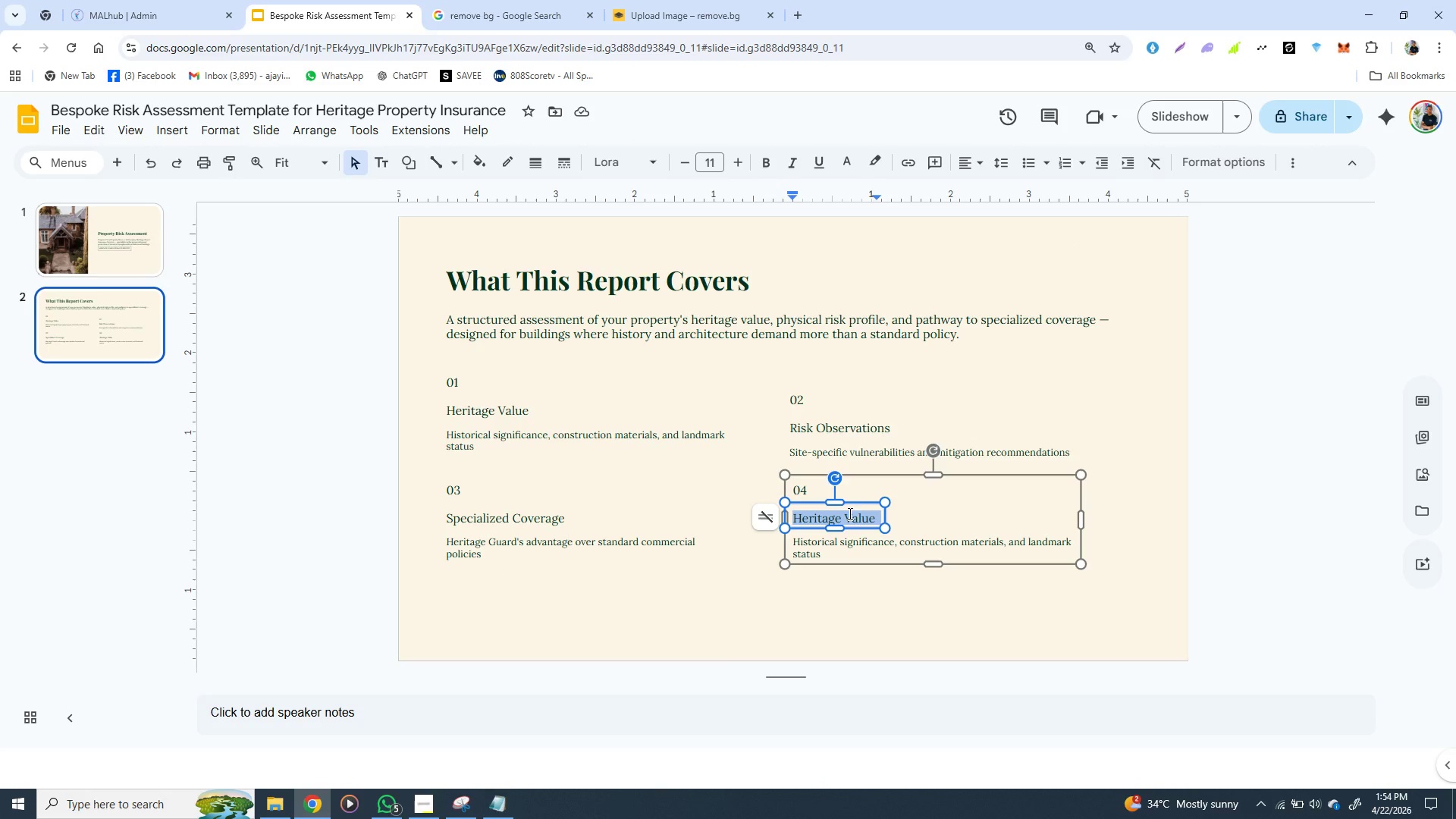 
triple_click([846, 516])
 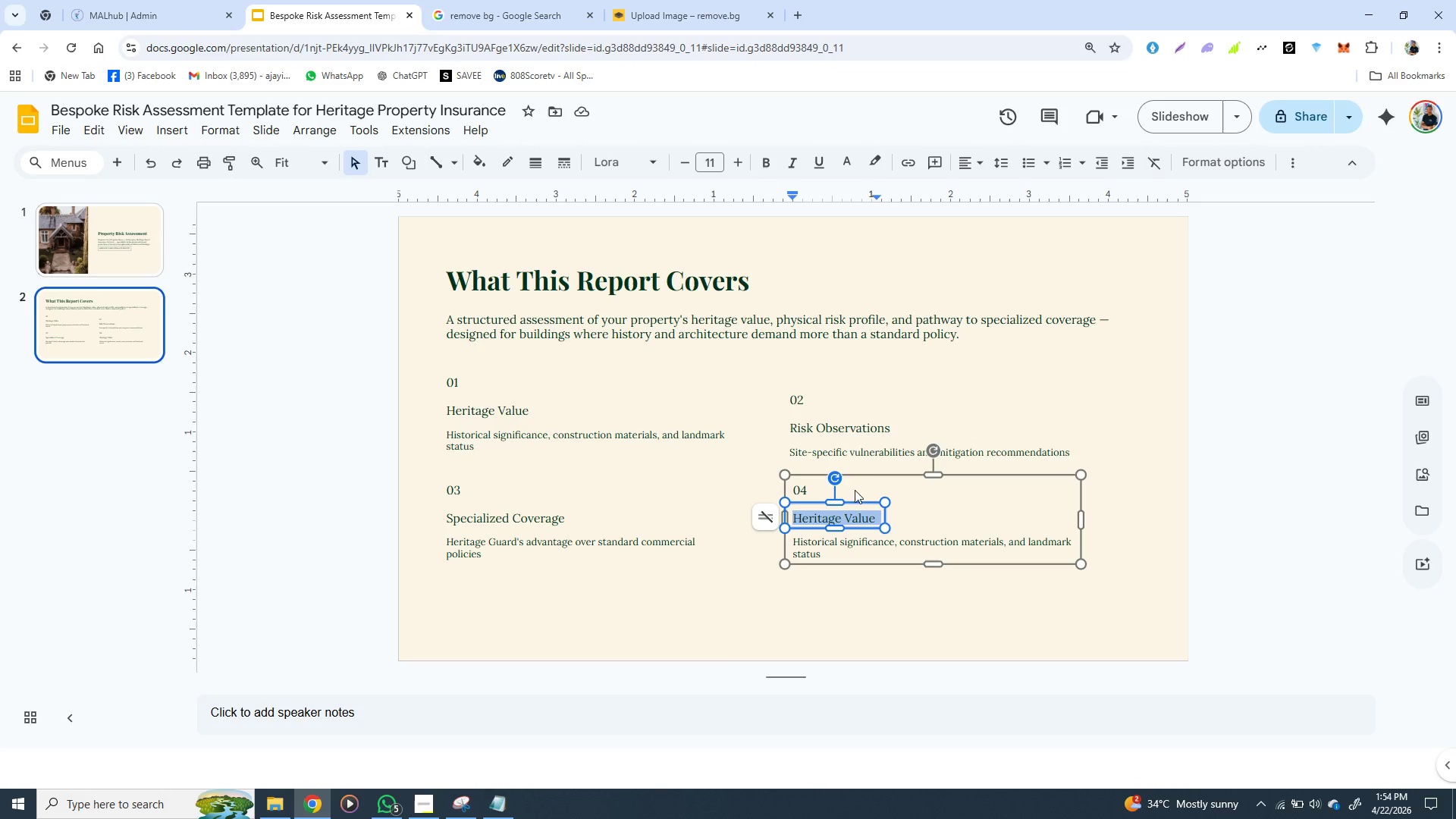 
triple_click([846, 516])
 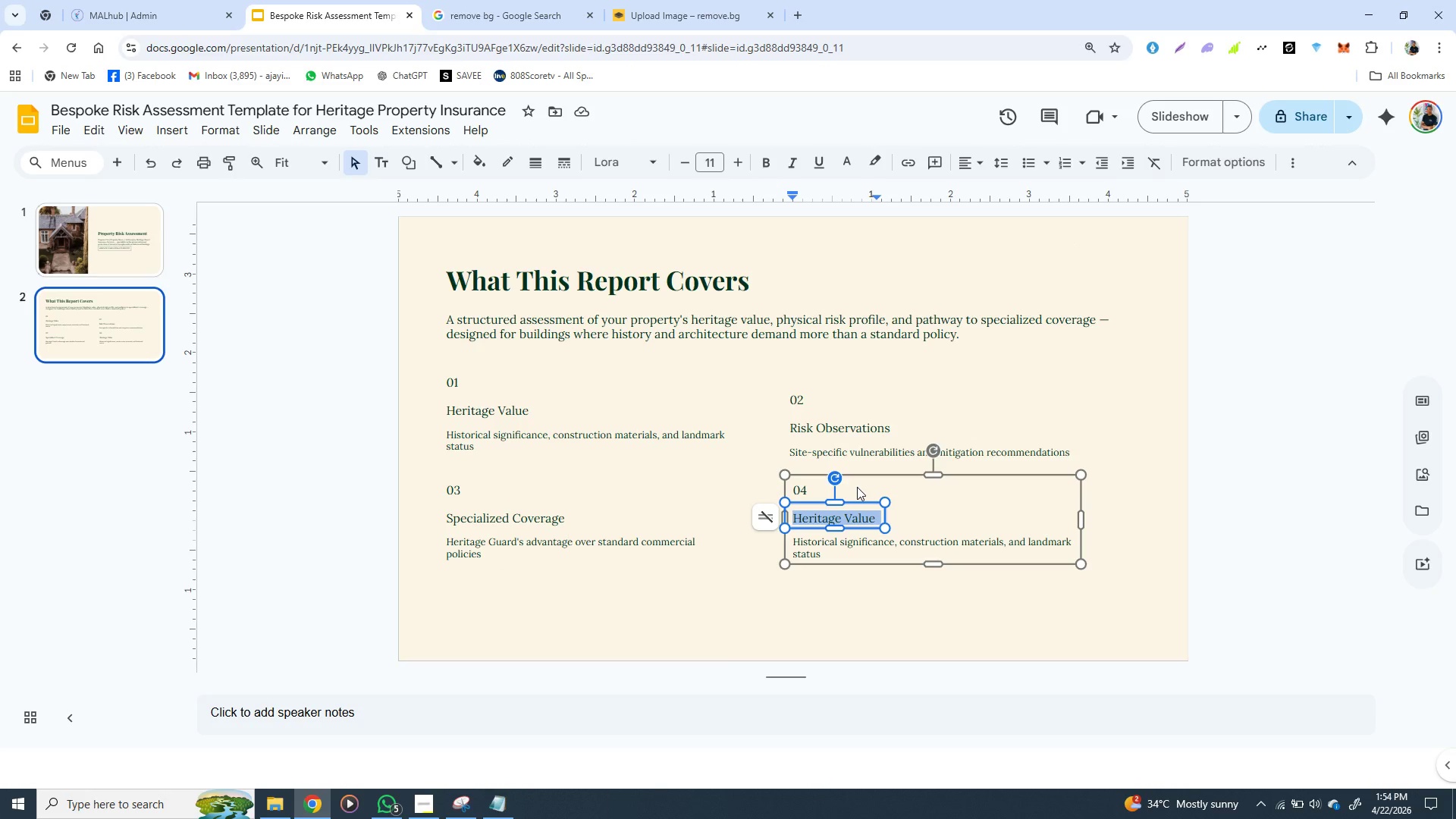 
triple_click([846, 516])
 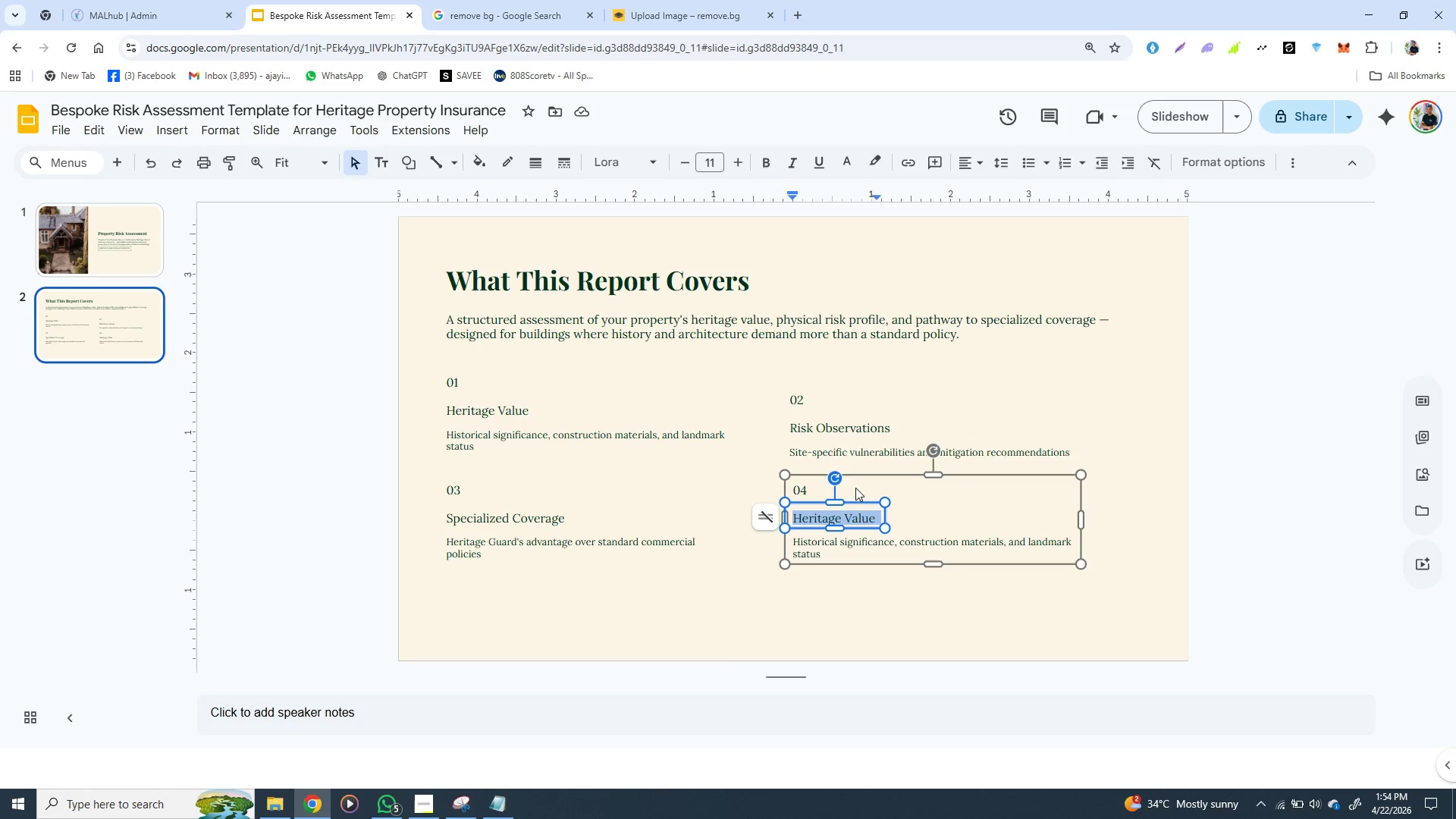 
key(Control+V)
 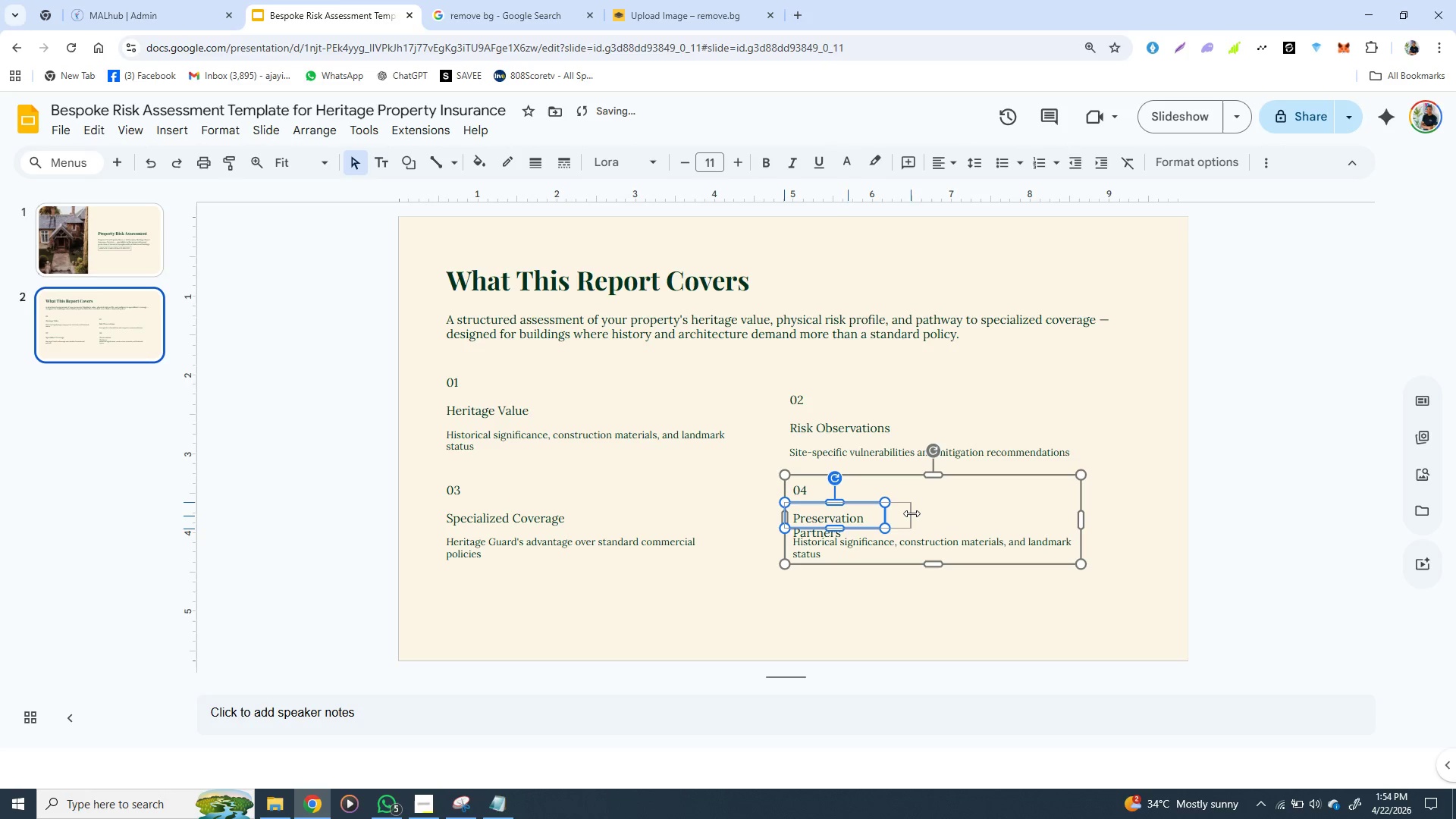 
left_click_drag(start_coordinate=[884, 516], to_coordinate=[918, 513])
 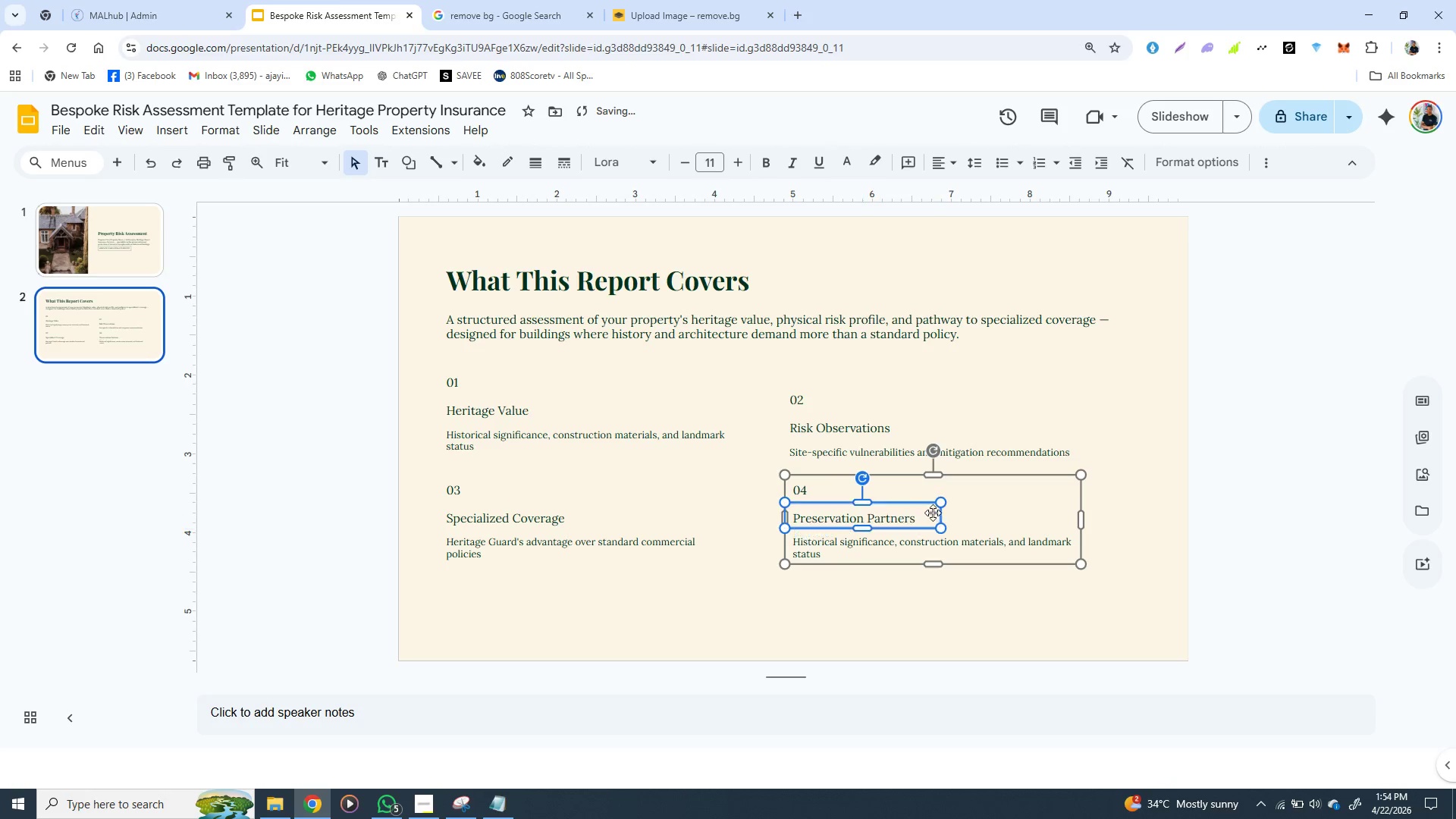 
left_click_drag(start_coordinate=[922, 515], to_coordinate=[940, 513])
 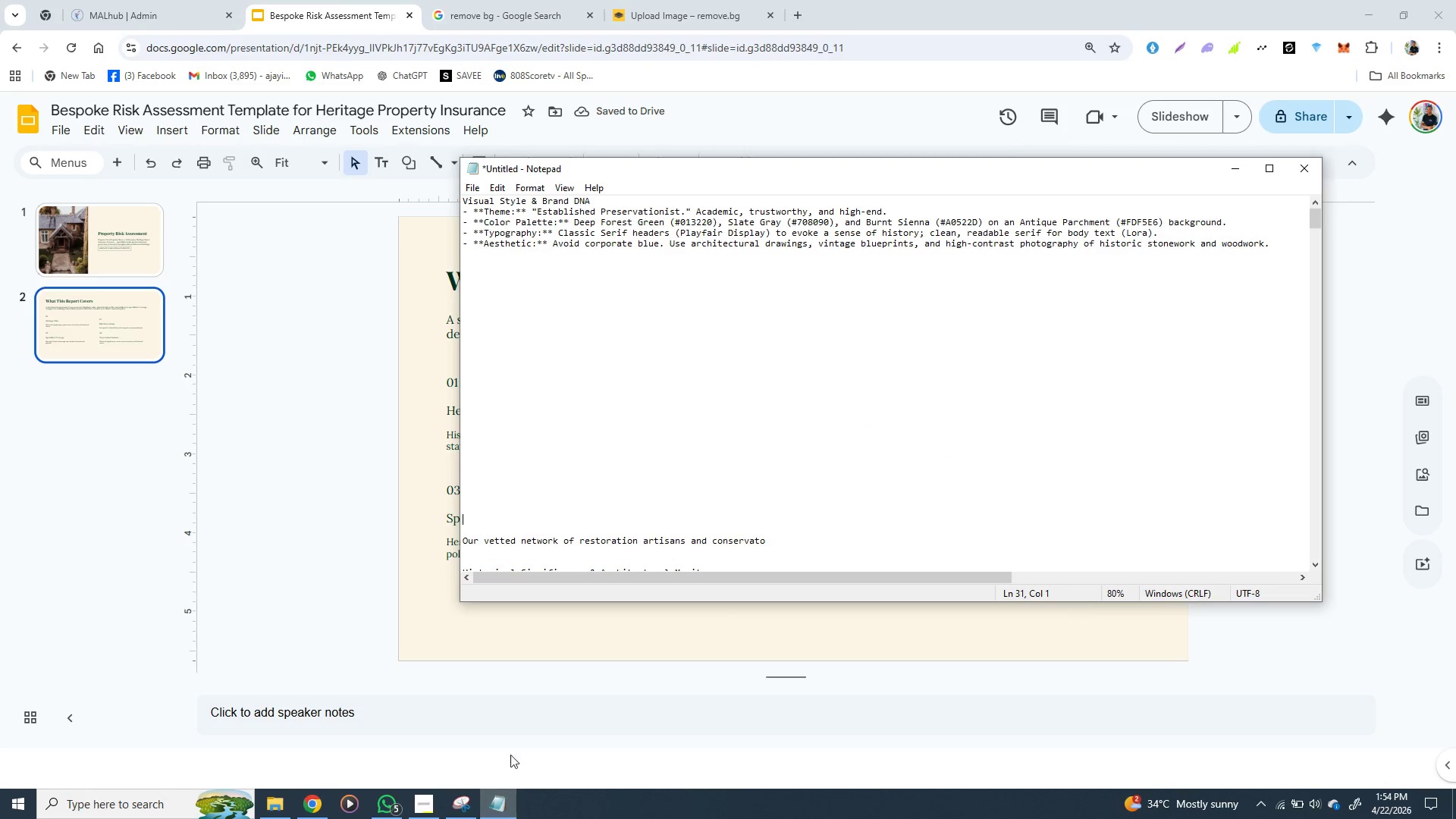 
left_click([497, 799])
 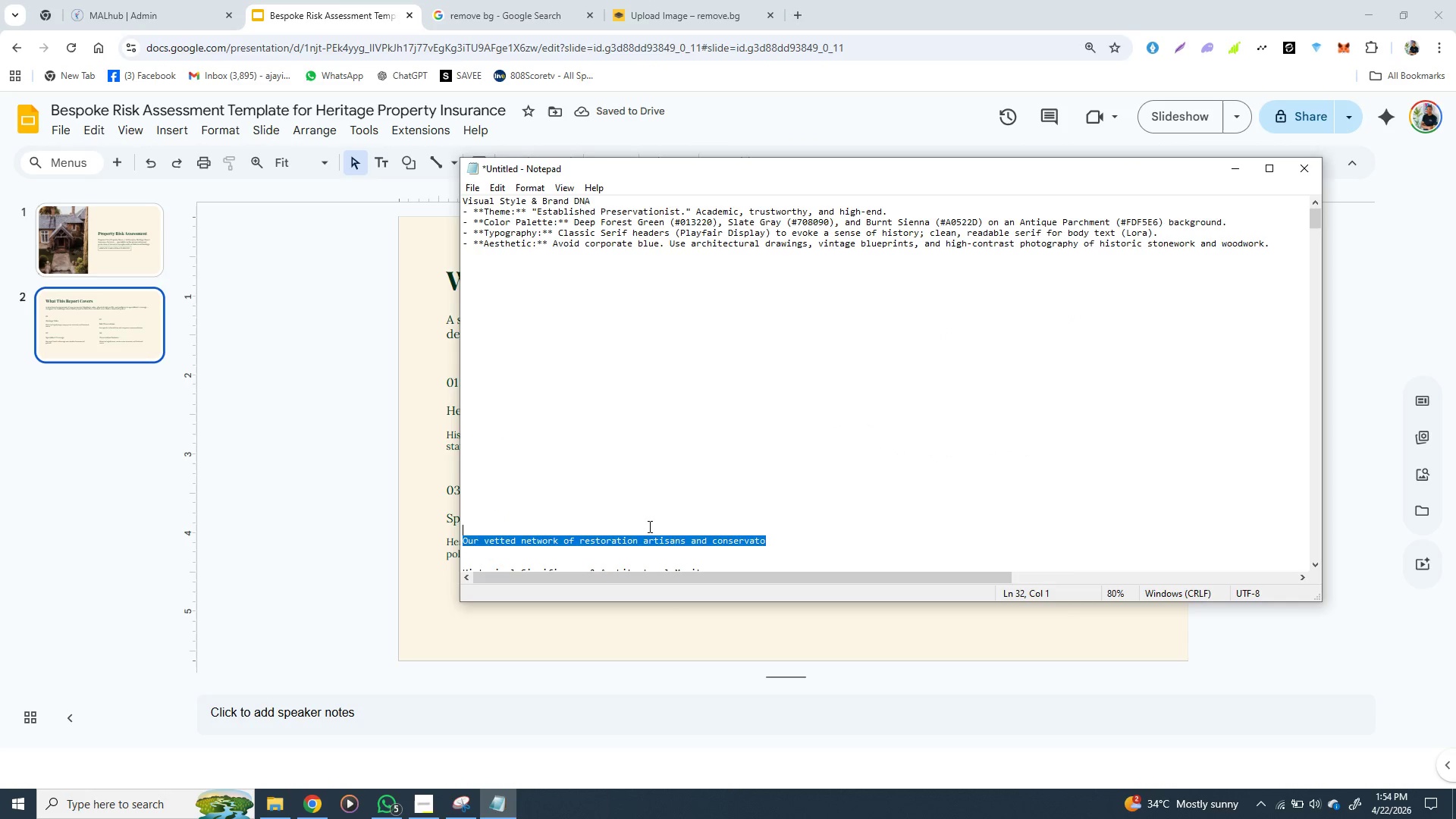 
left_click_drag(start_coordinate=[772, 539], to_coordinate=[461, 542])
 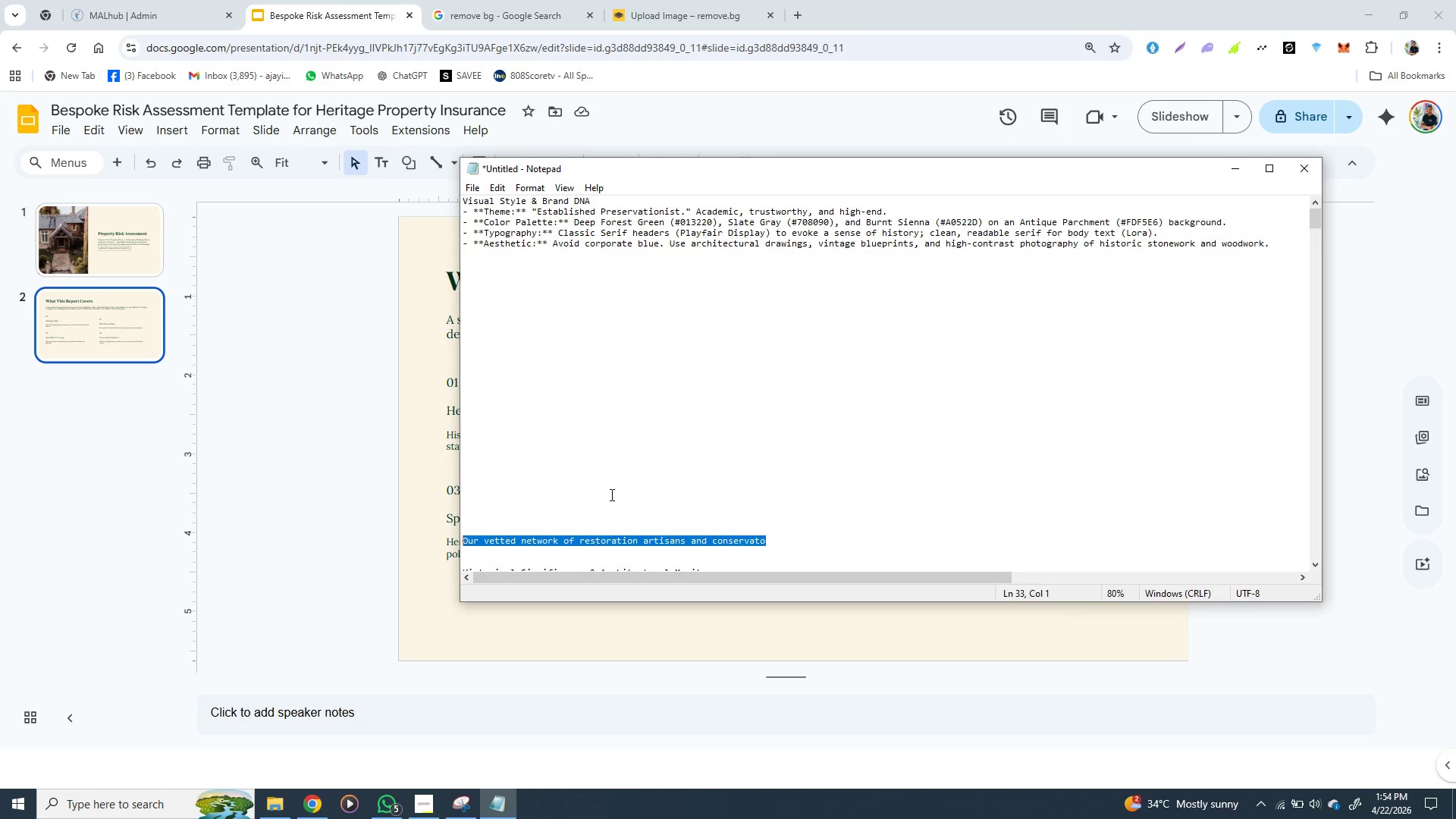 
key(Control+X)
 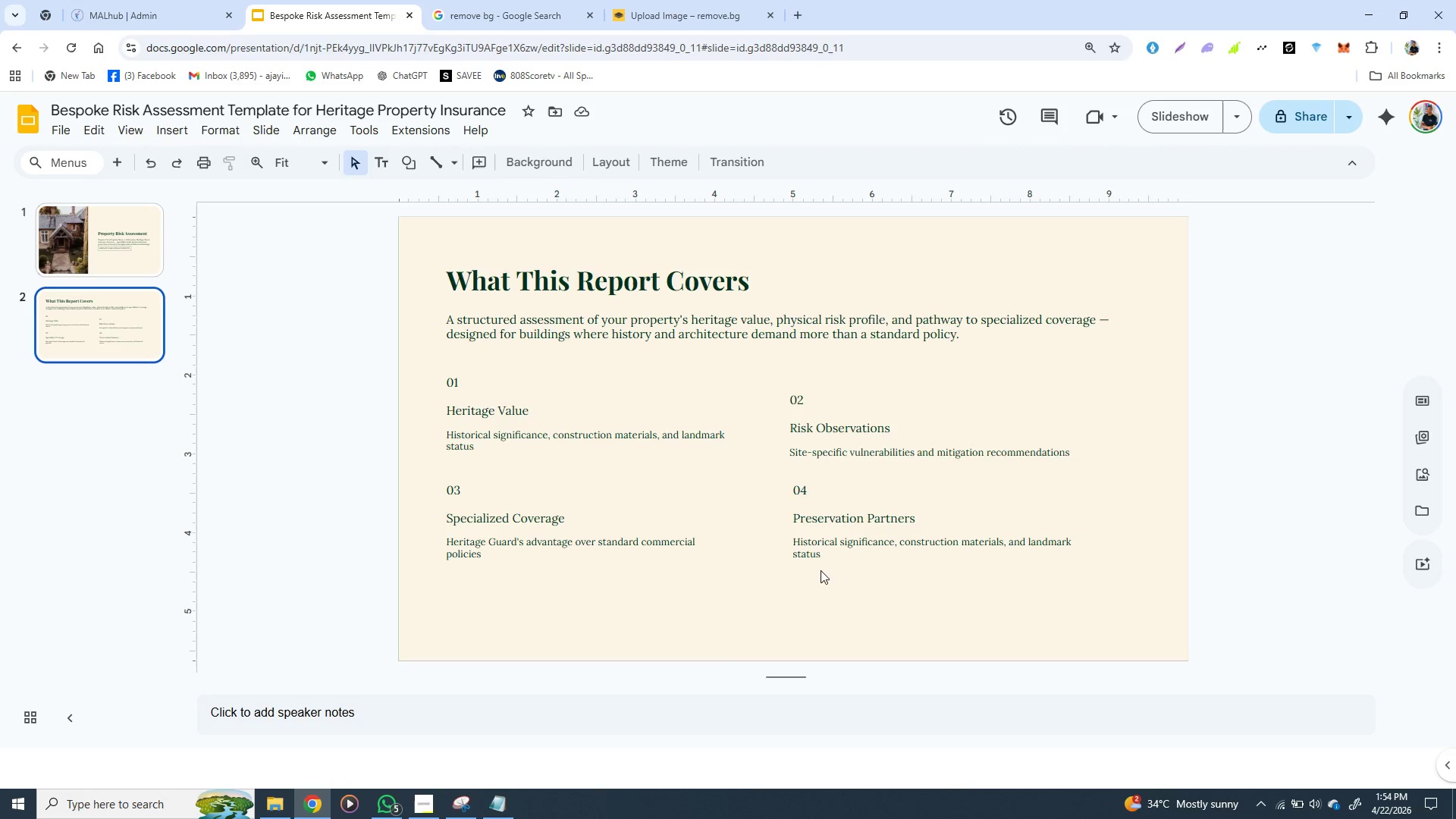 
left_click([485, 673])
 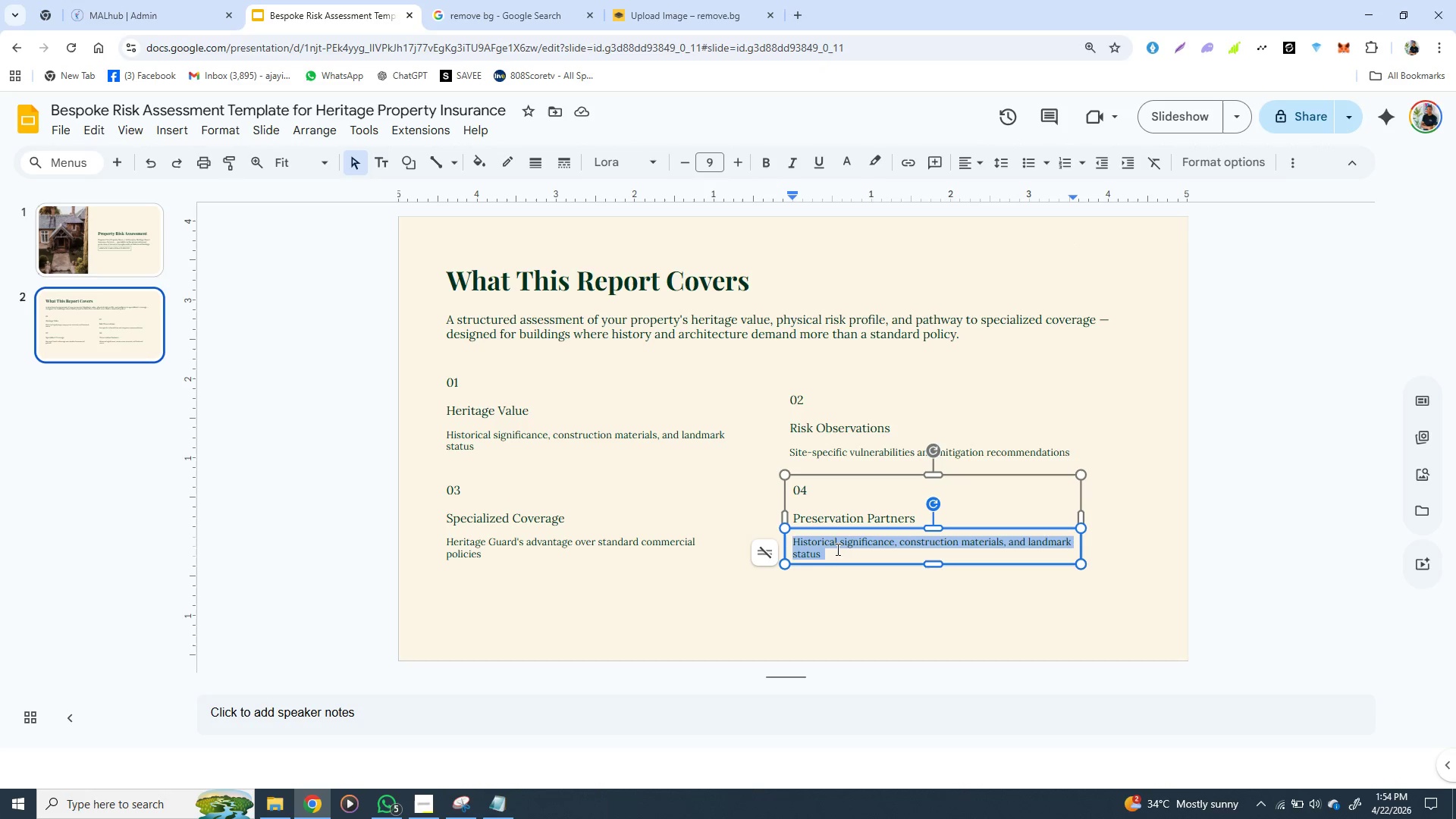 
double_click([836, 549])
 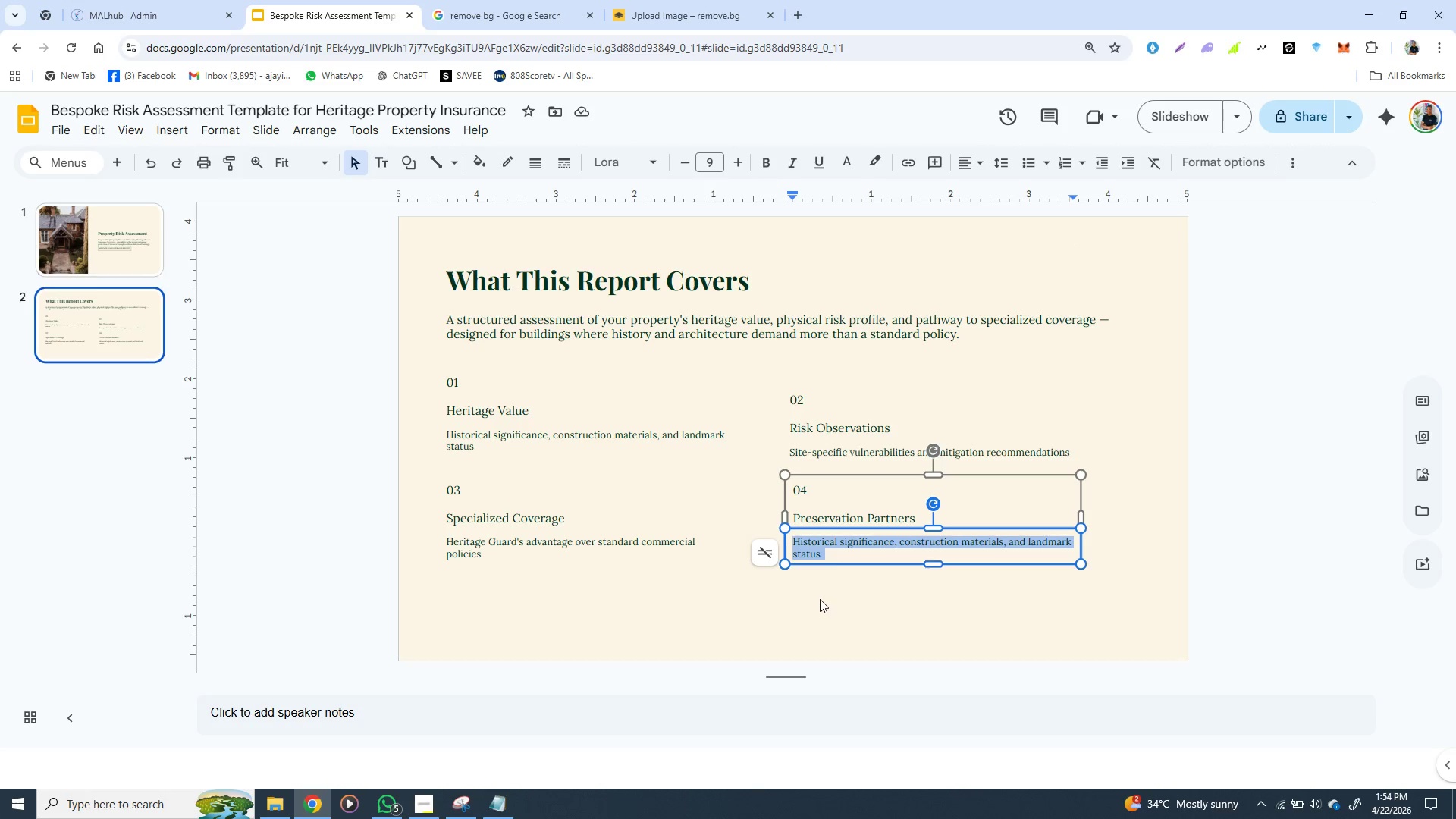 
triple_click([836, 549])
 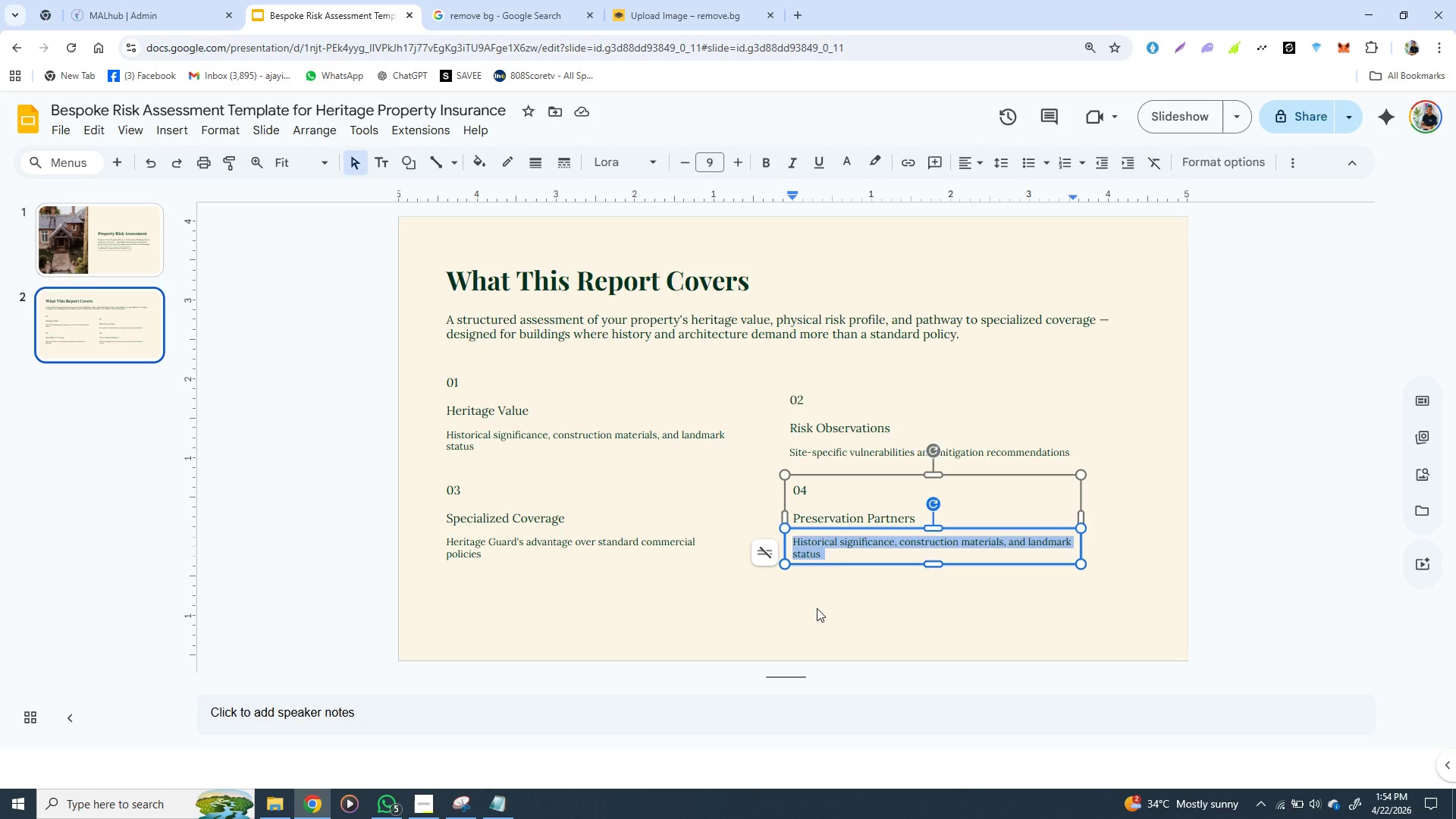 
key(Control+V)
 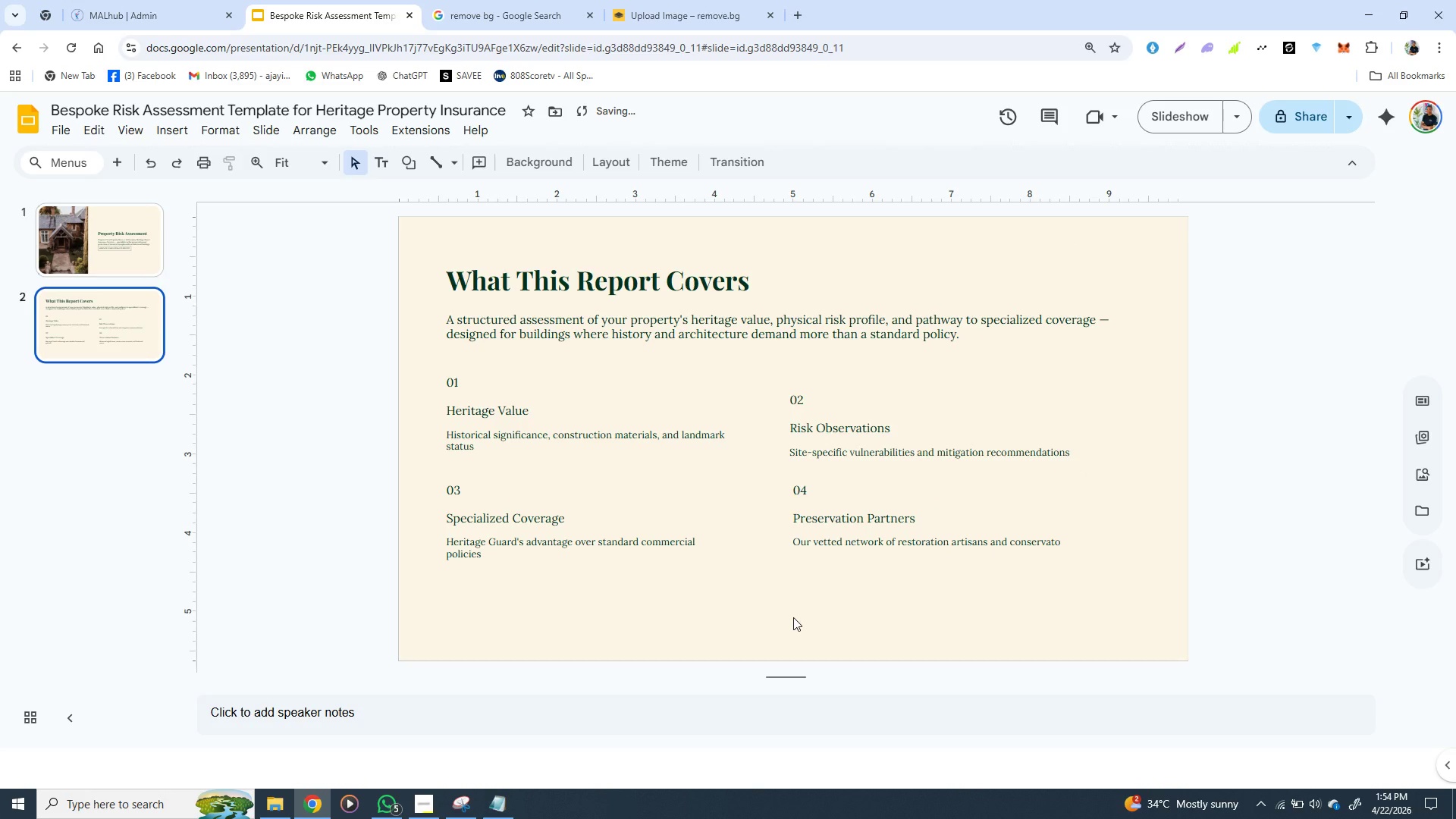 
left_click([793, 617])
 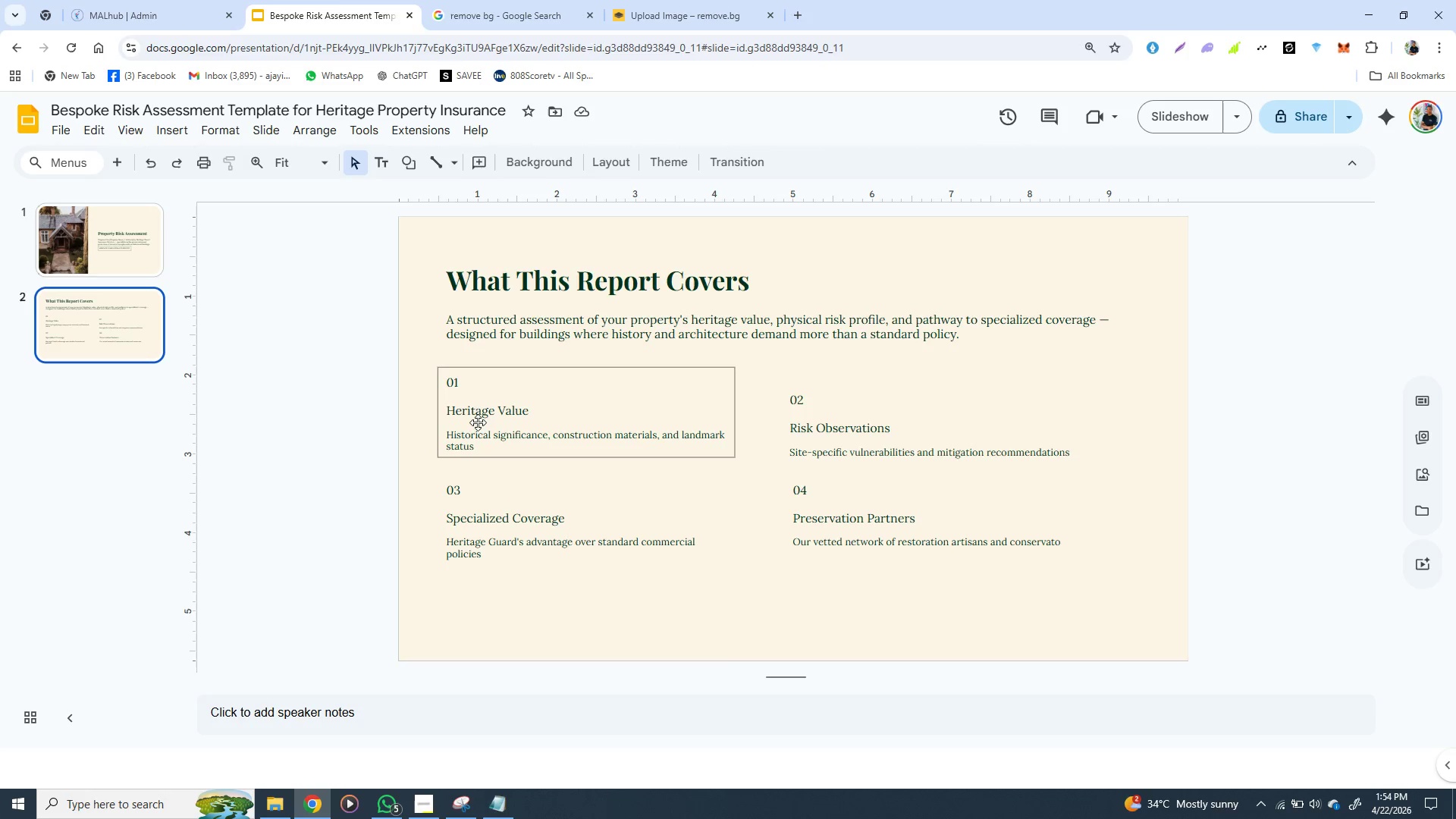 
wait(7.52)
 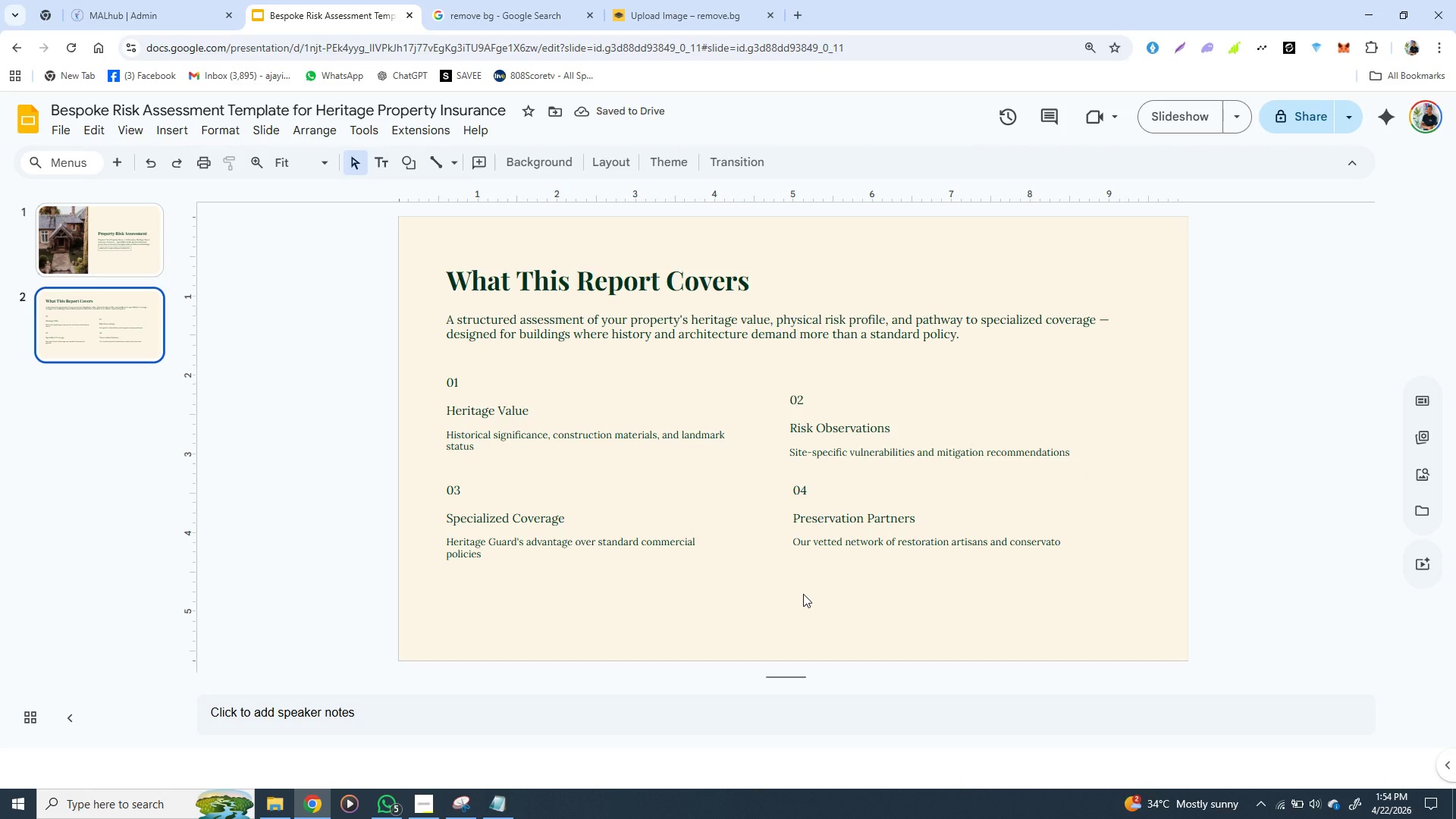 
left_click([464, 371])
 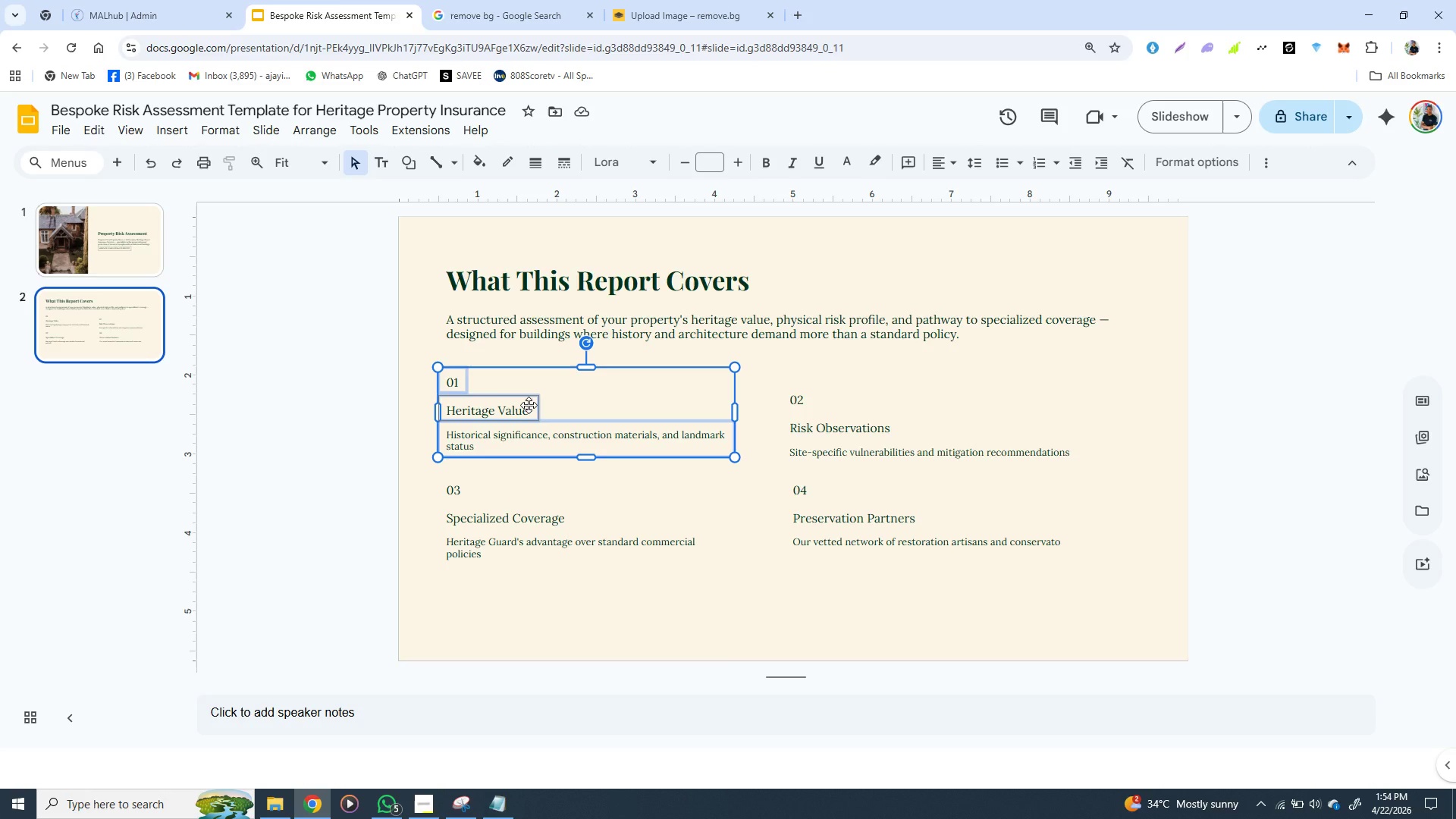 
hold_key(key=ShiftLeft, duration=1.5)
 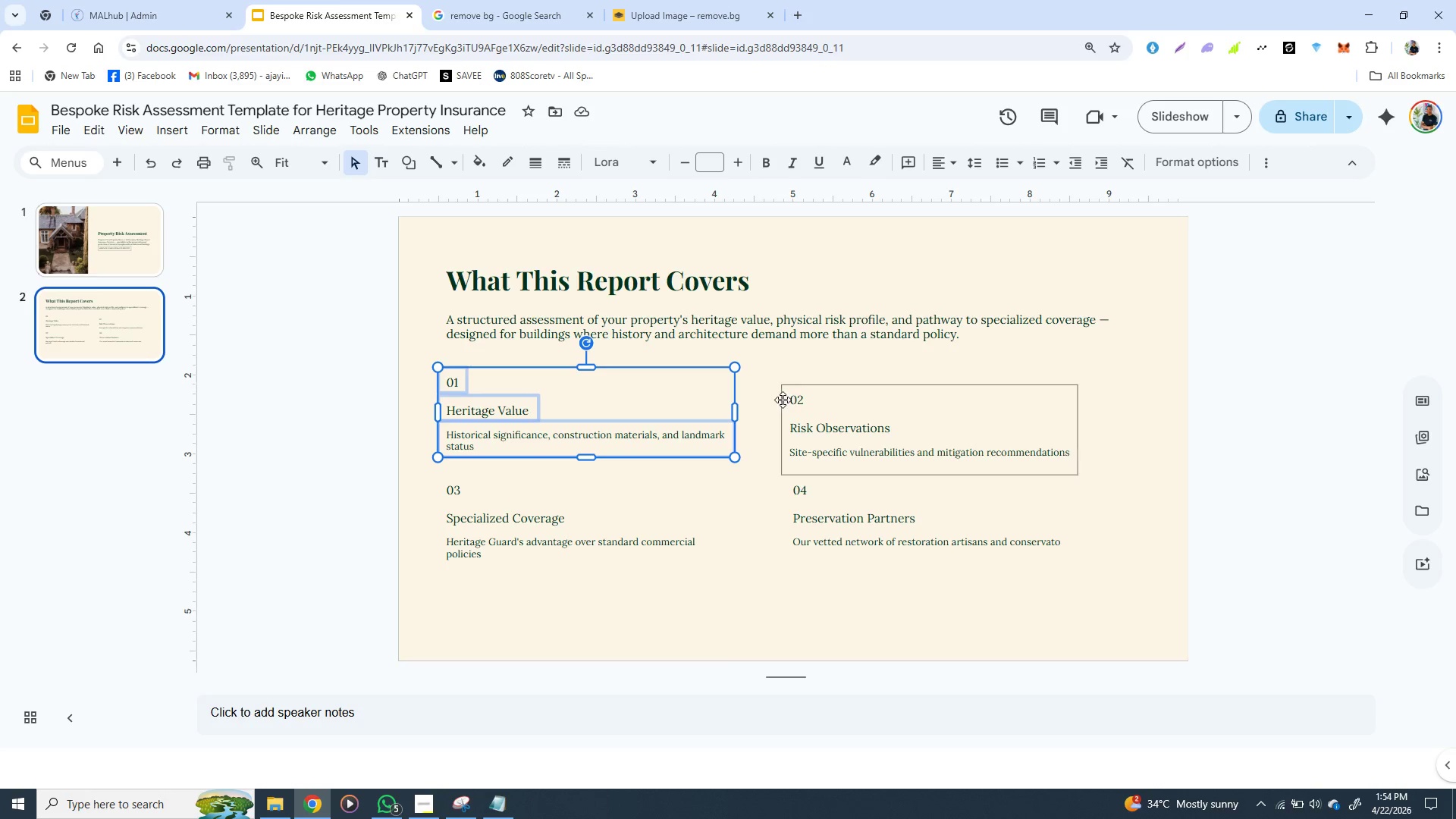 
hold_key(key=ShiftLeft, duration=1.51)
 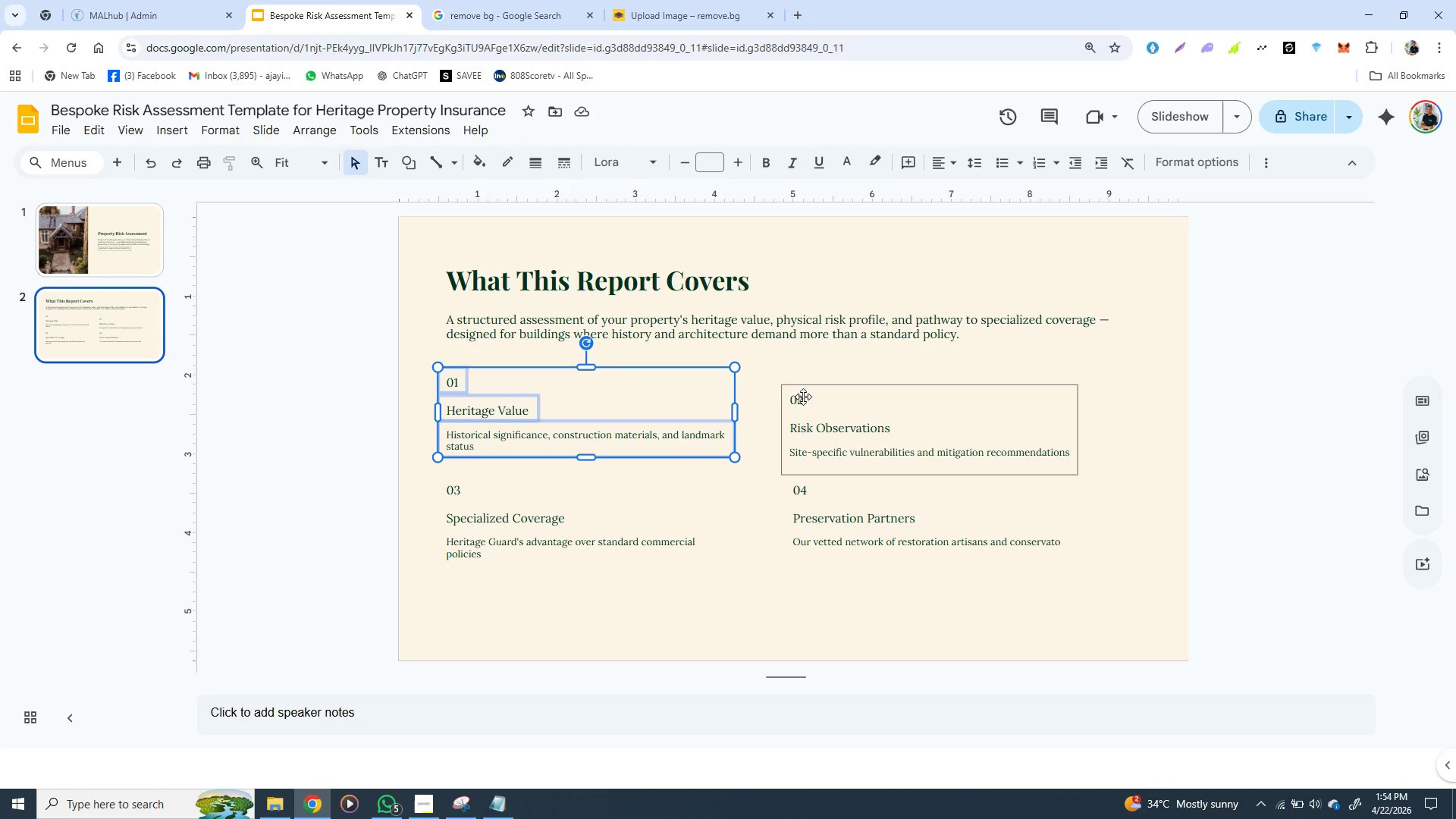 
hold_key(key=ShiftLeft, duration=1.42)
 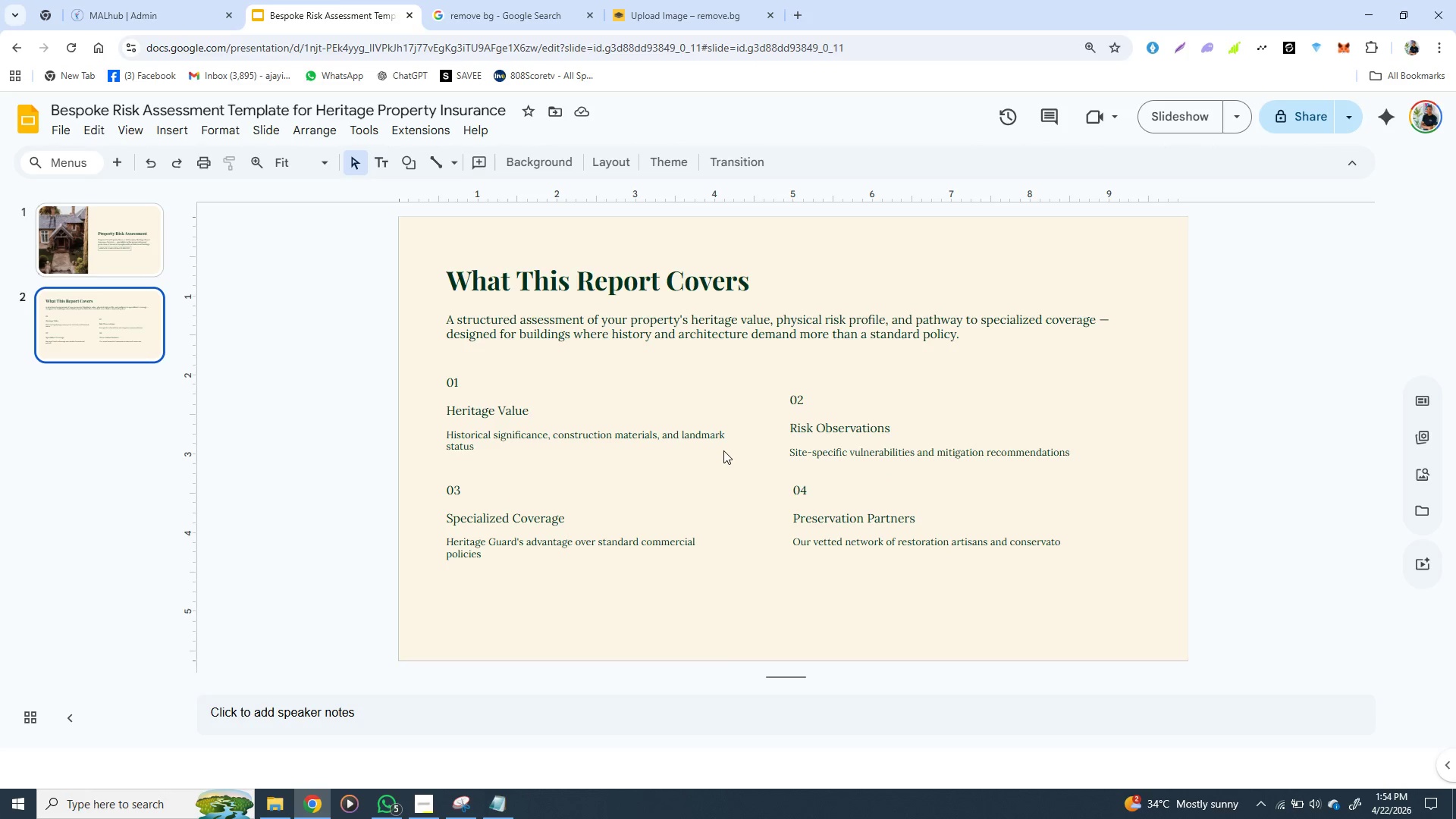 
left_click([704, 502])
 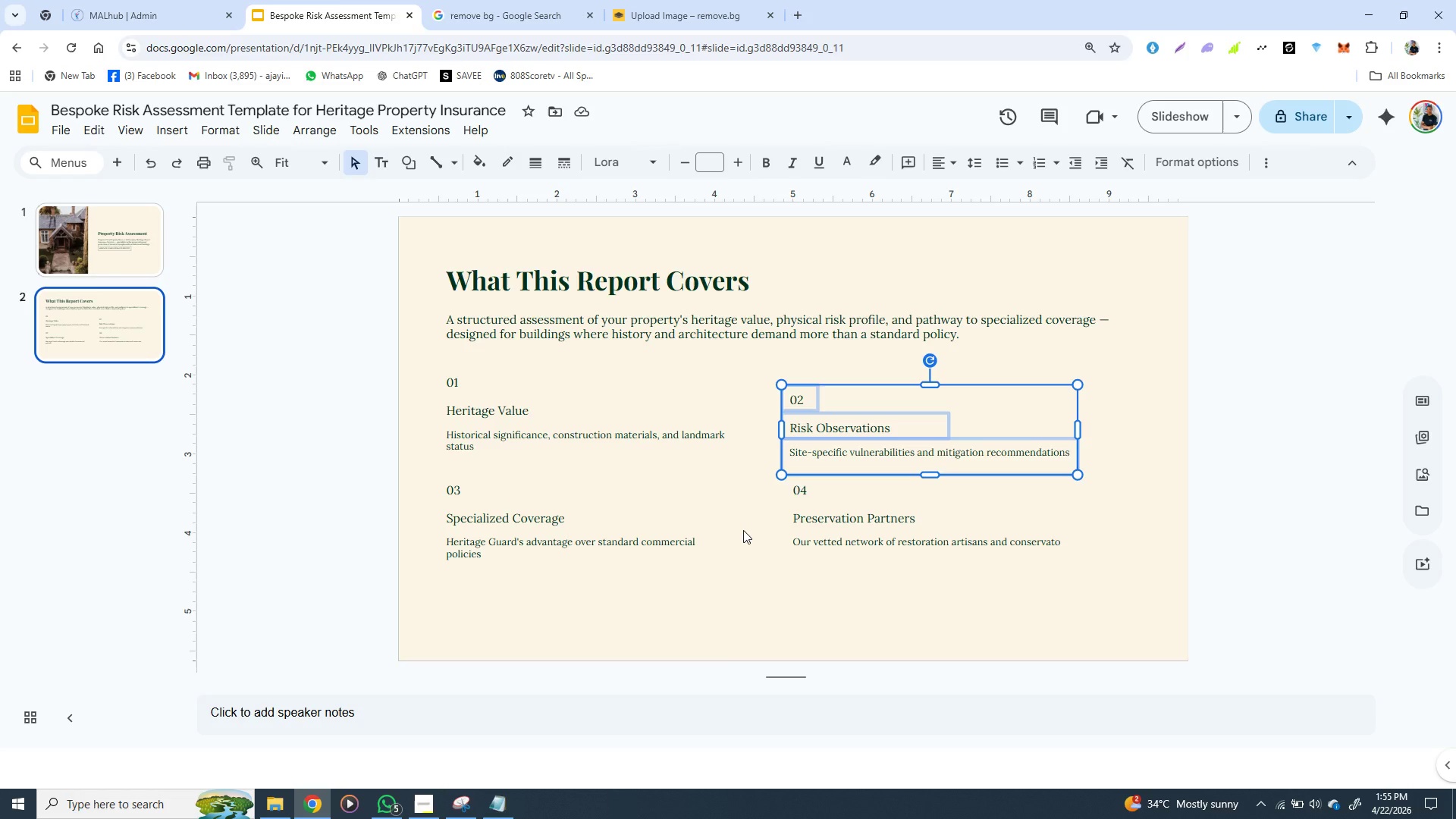 
wait(30.8)
 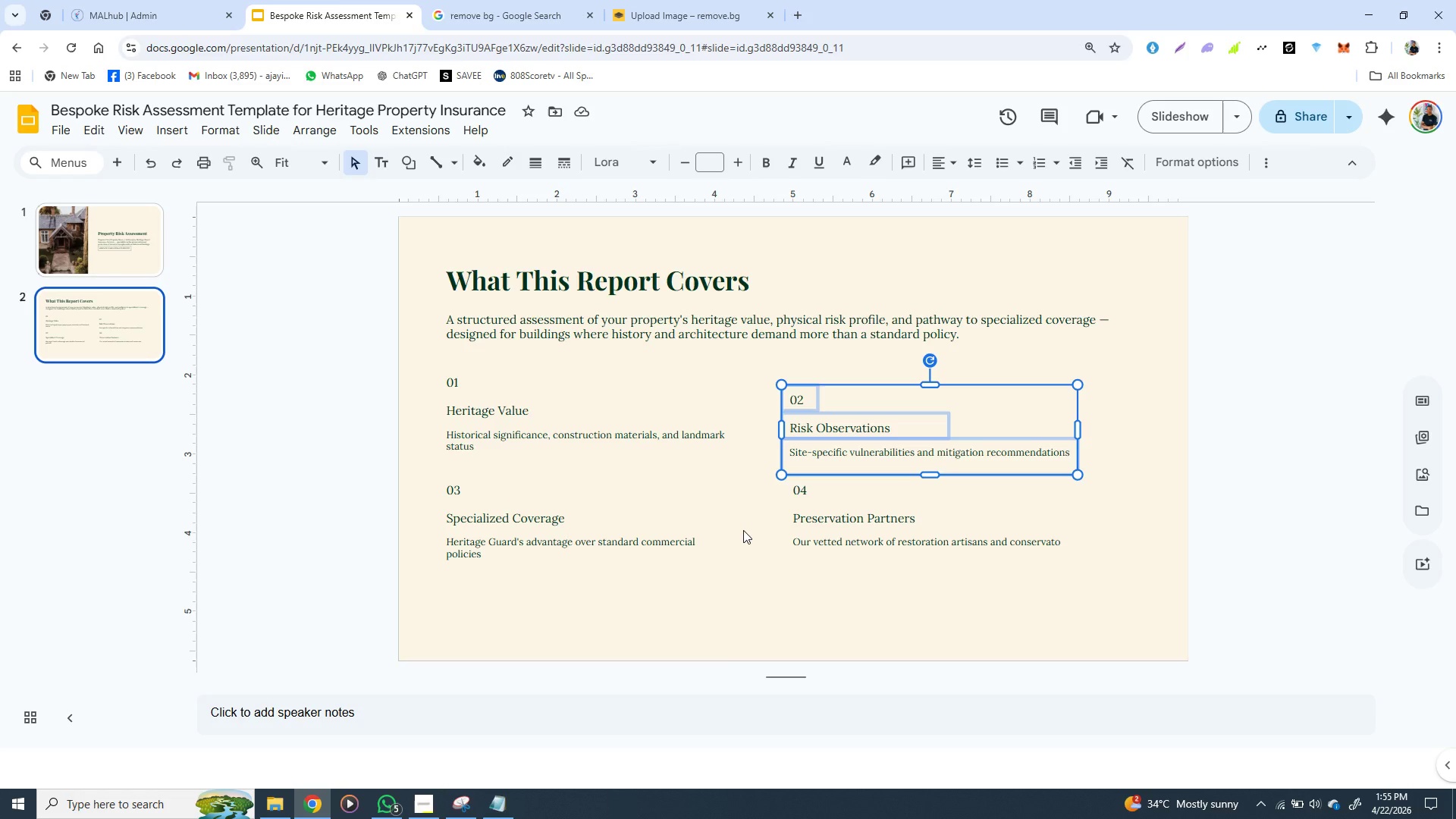 
left_click([613, 489])
 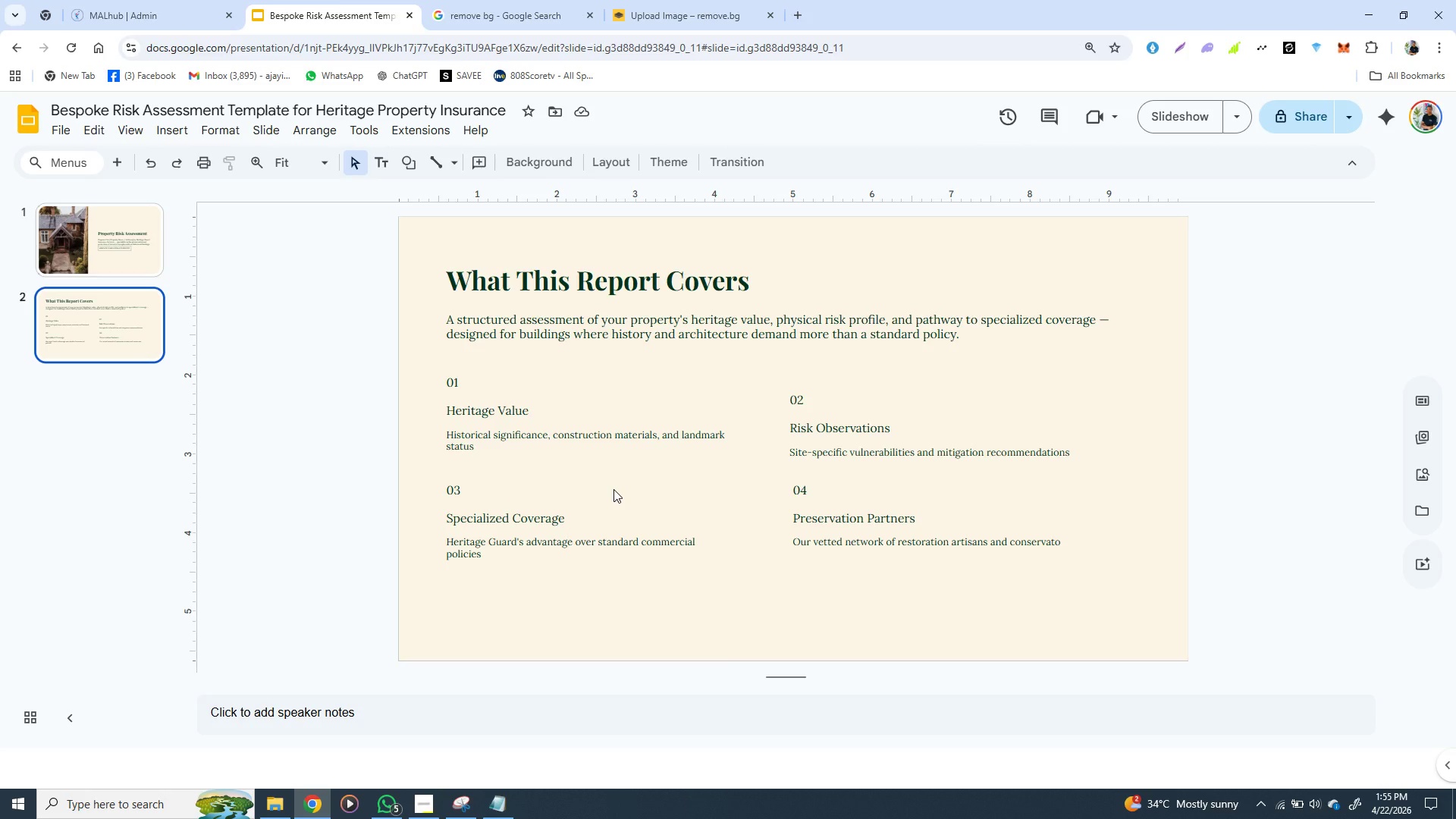 
wait(31.53)
 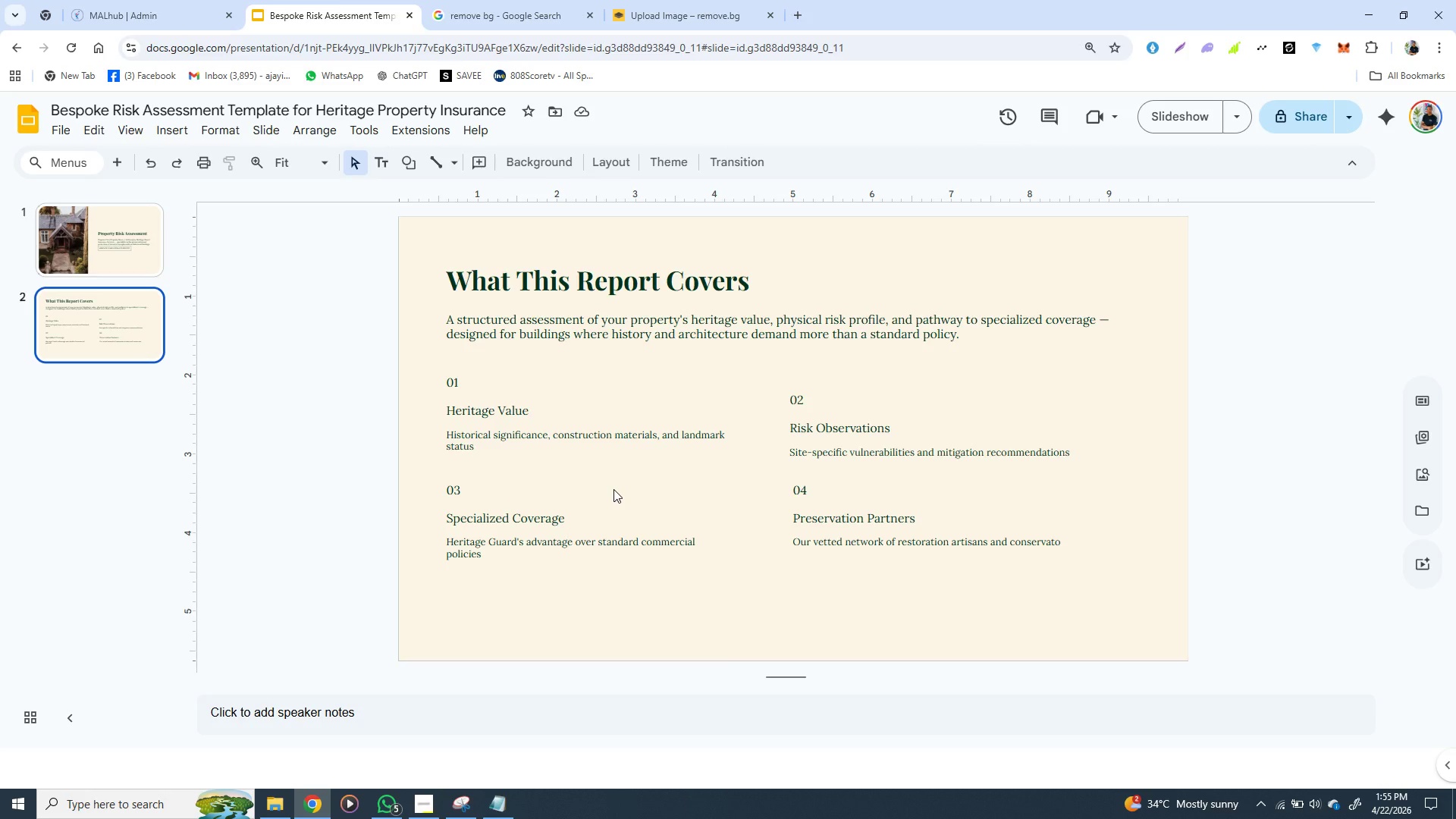 
left_click([682, 556])
 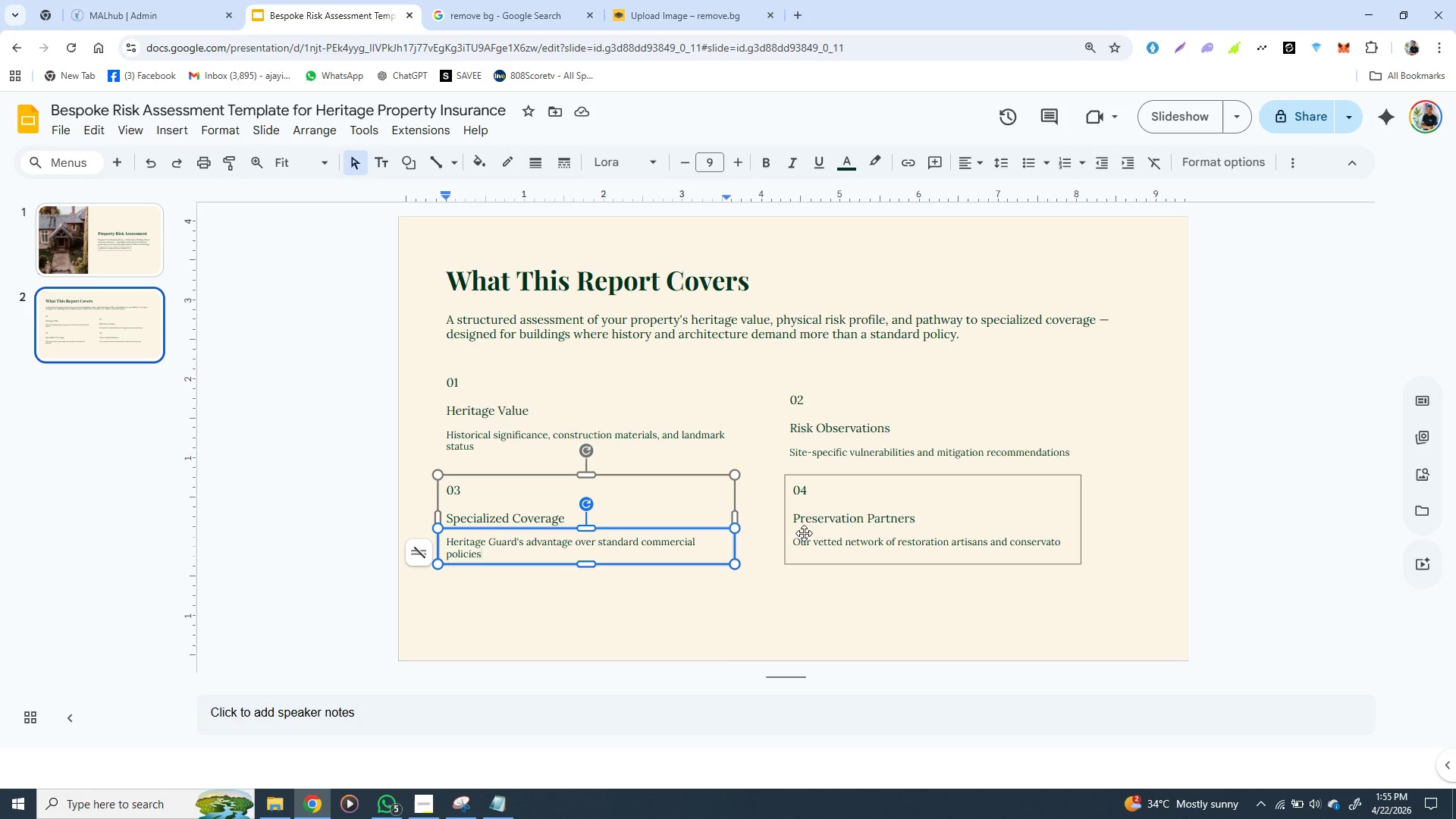 
wait(5.62)
 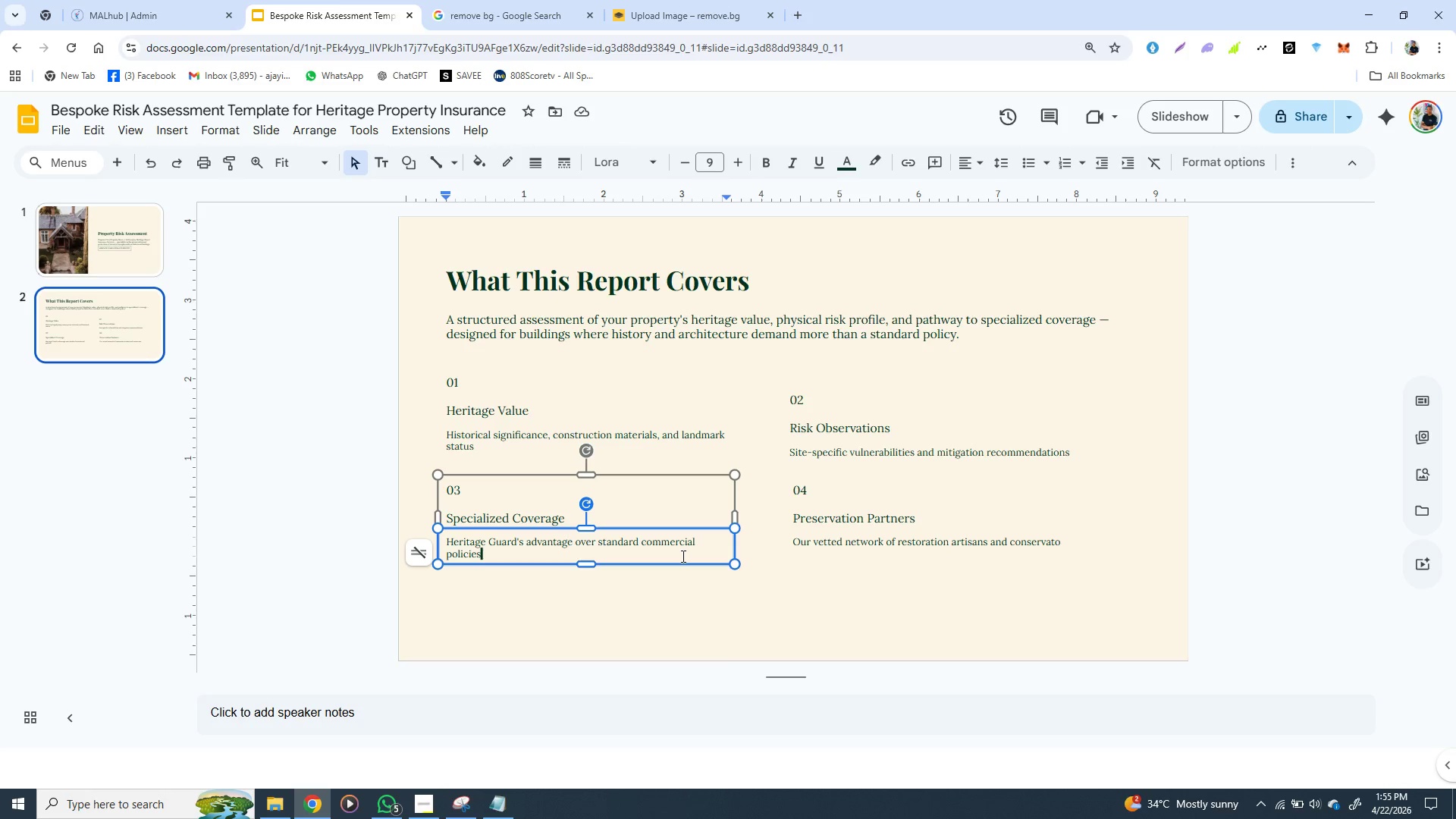 
left_click([805, 533])
 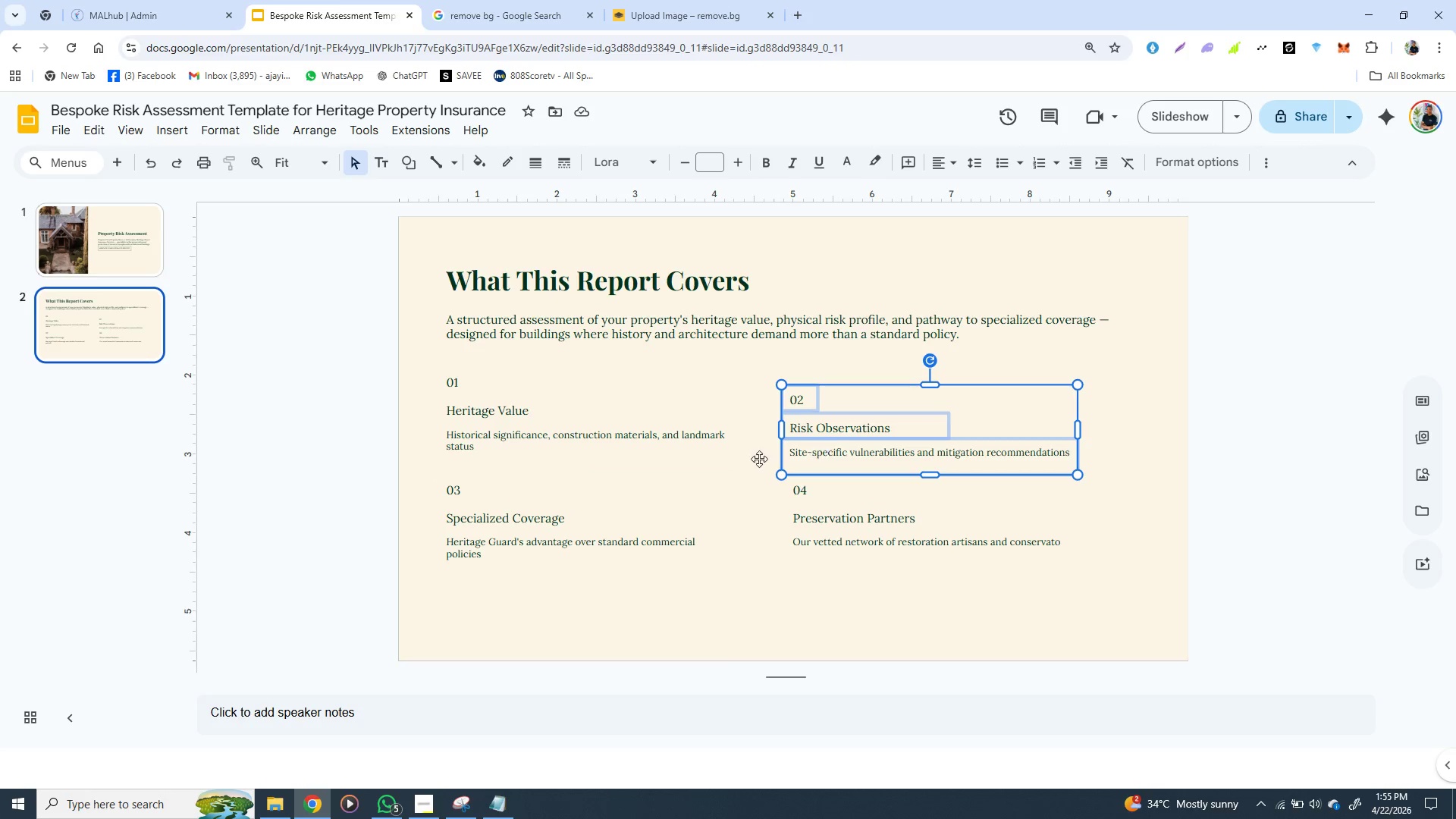 
left_click([835, 444])
 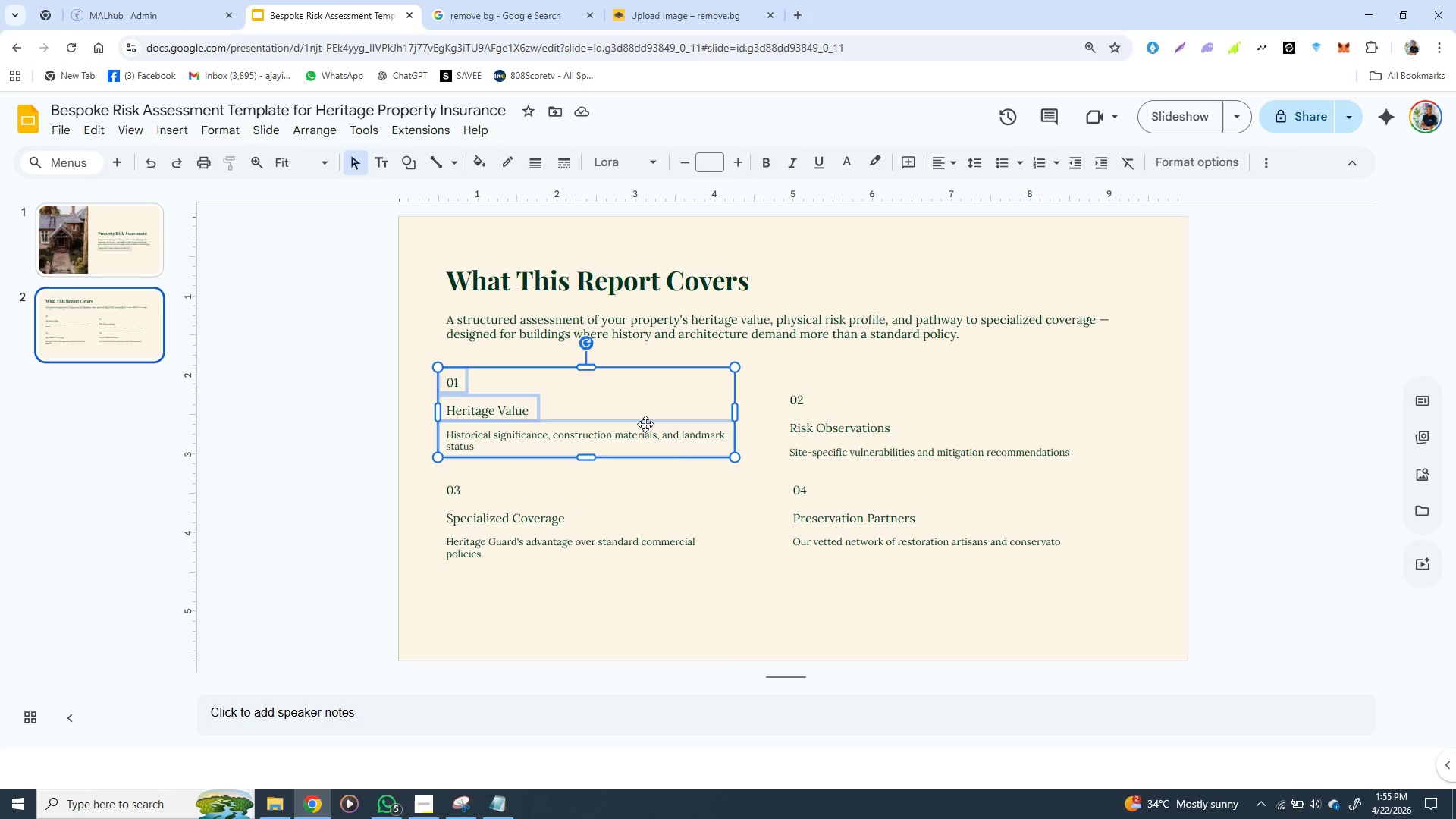 
left_click([622, 423])
 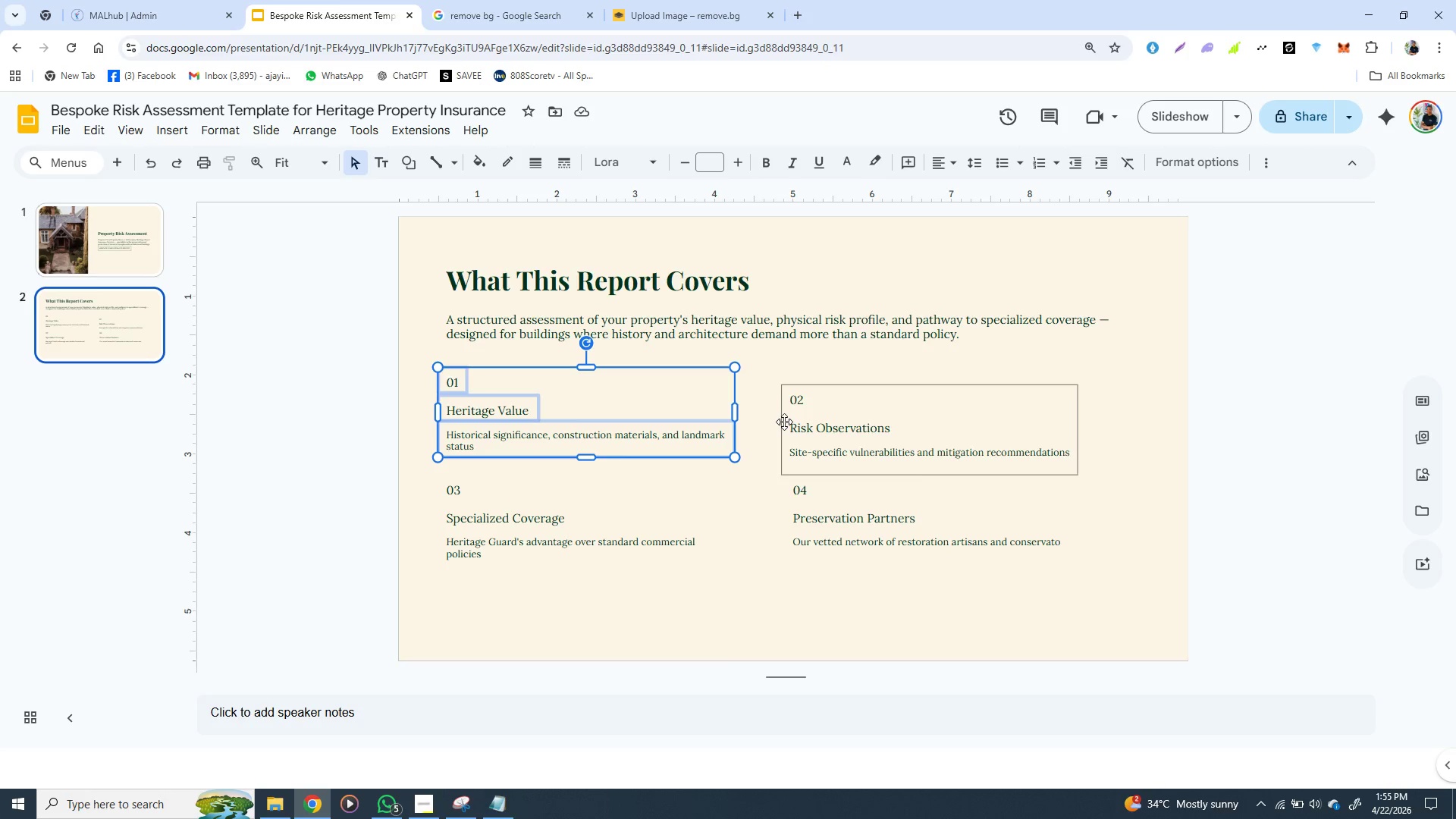 
left_click([784, 422])
 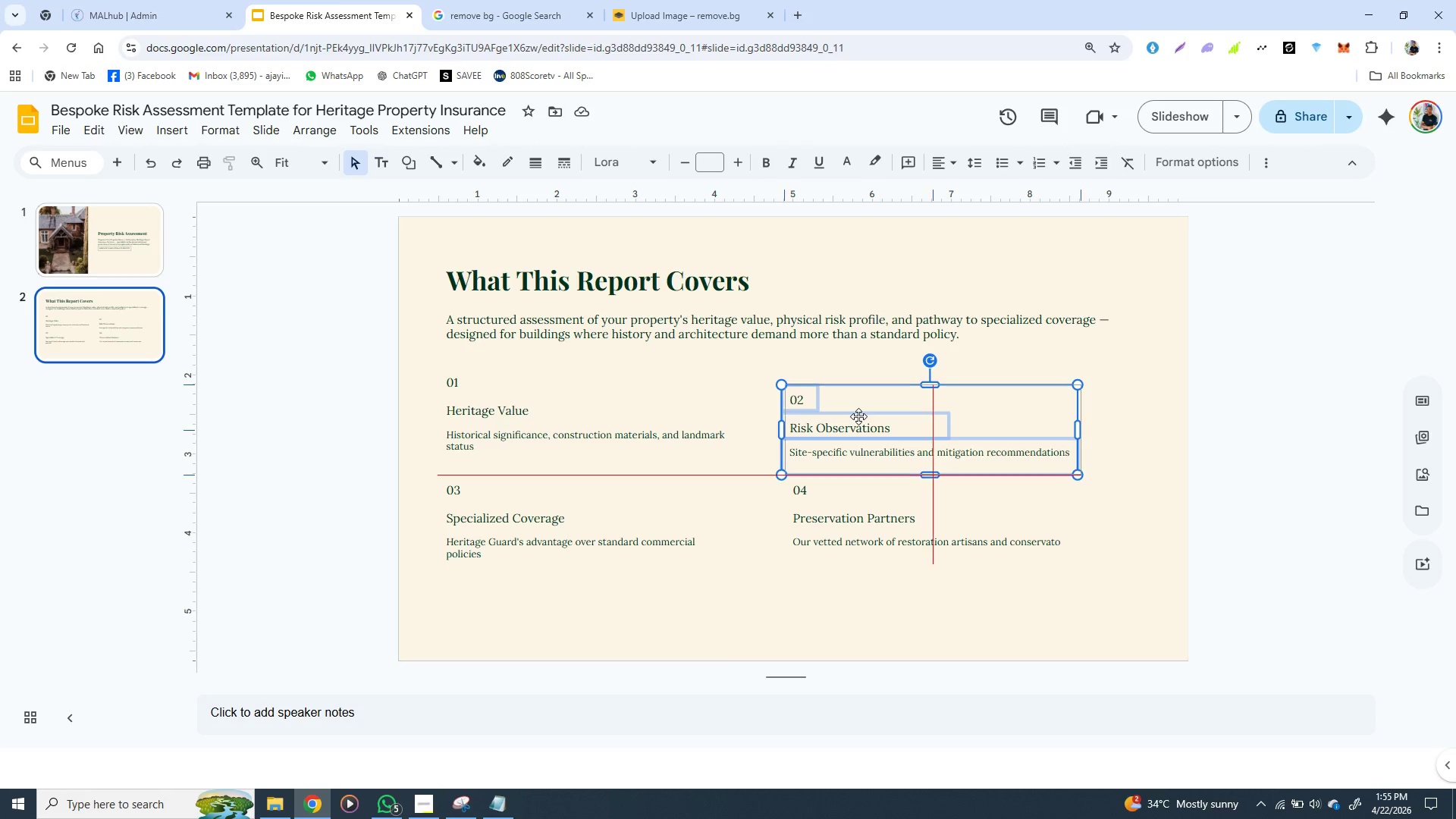 
left_click_drag(start_coordinate=[856, 418], to_coordinate=[859, 398])
 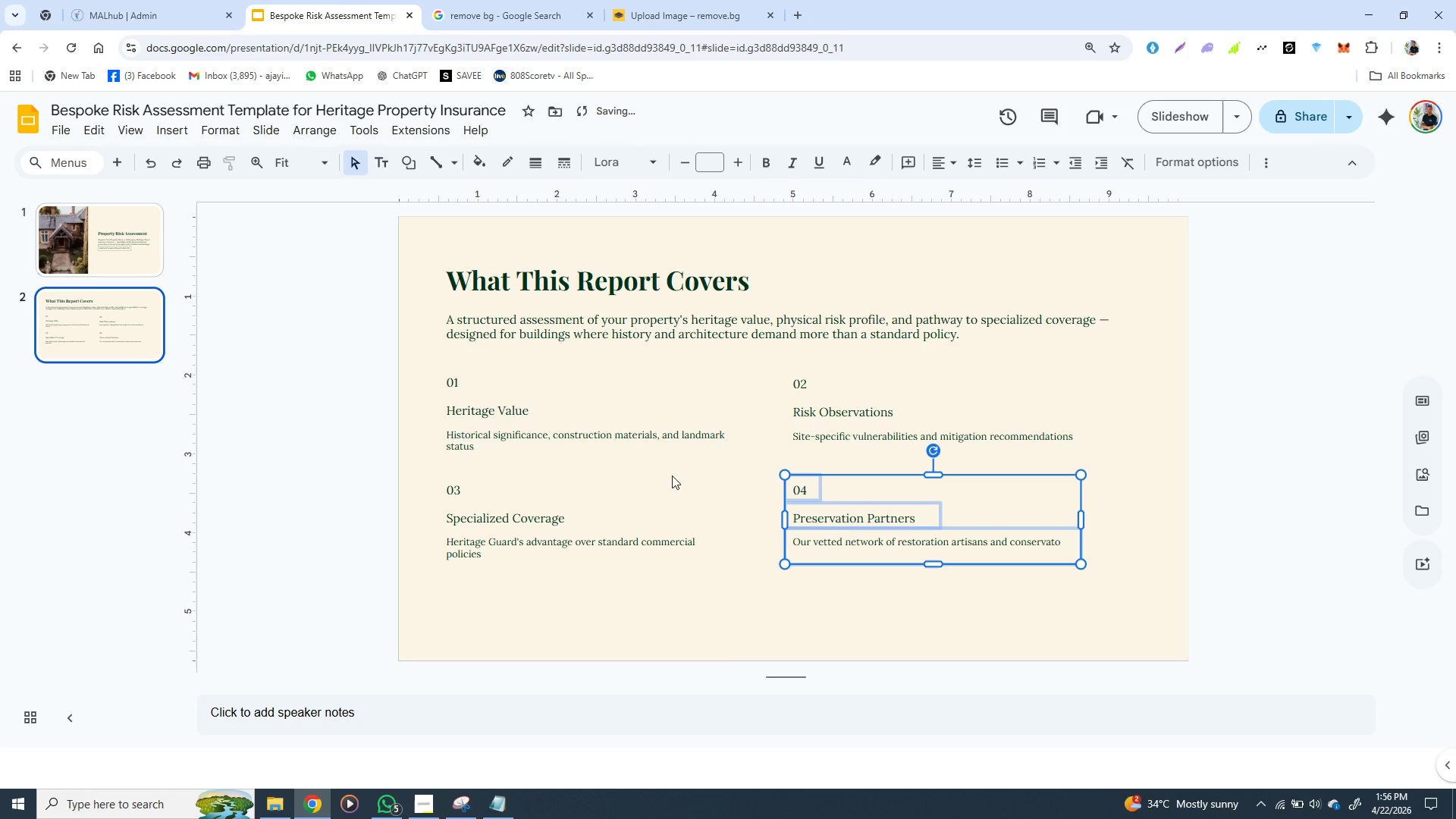 
left_click([820, 529])
 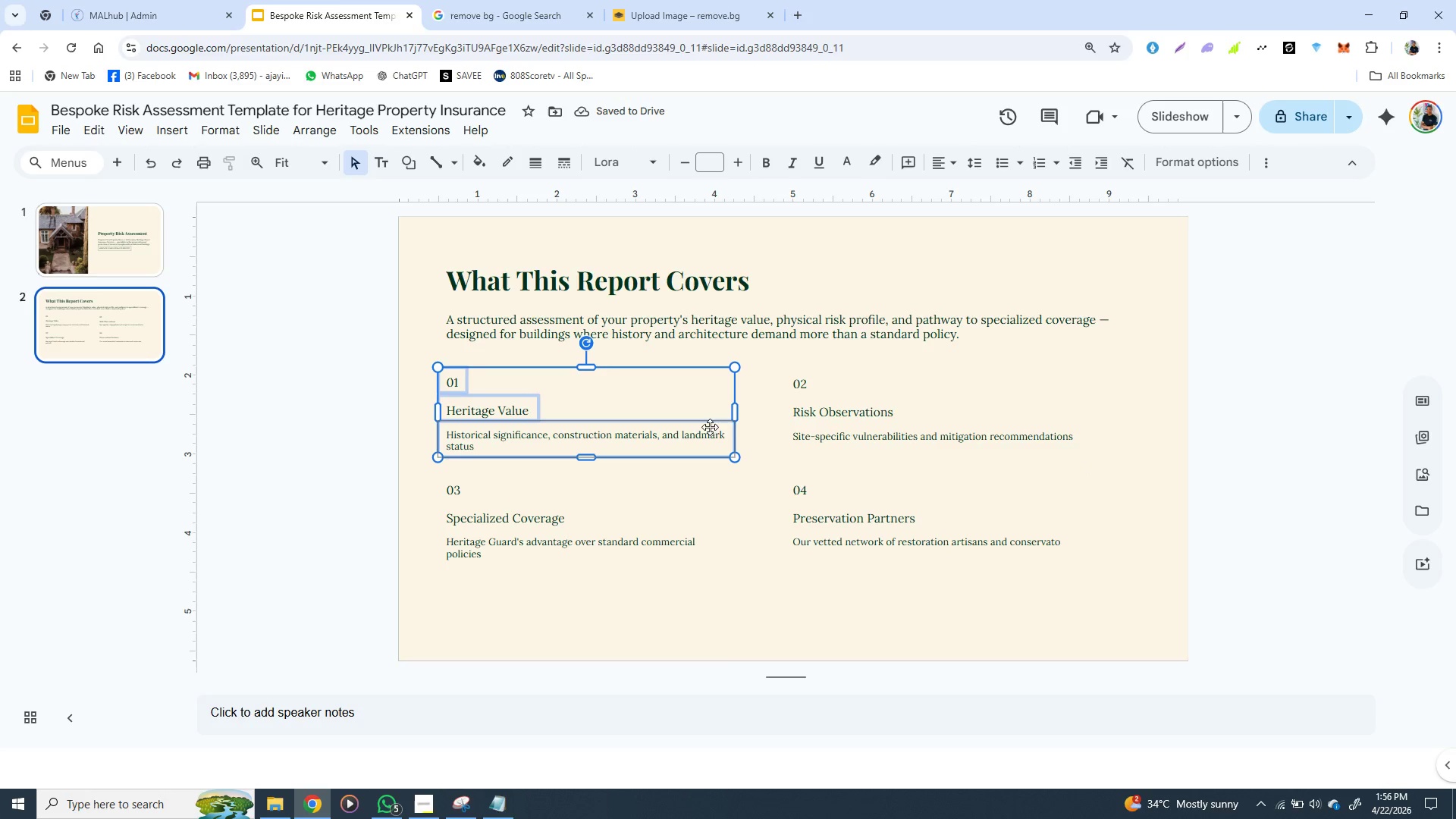 
left_click([542, 410])
 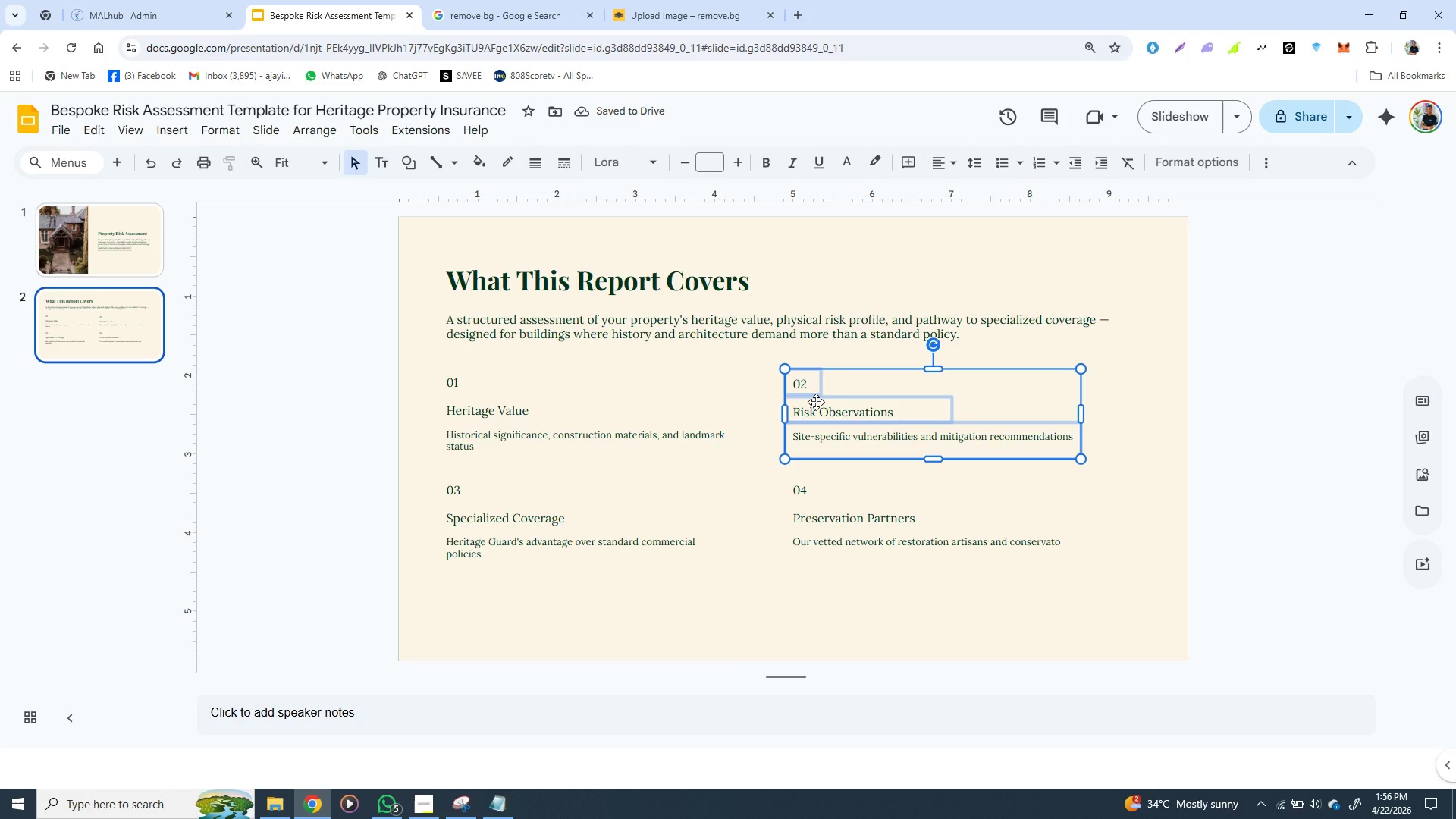 
left_click([816, 402])
 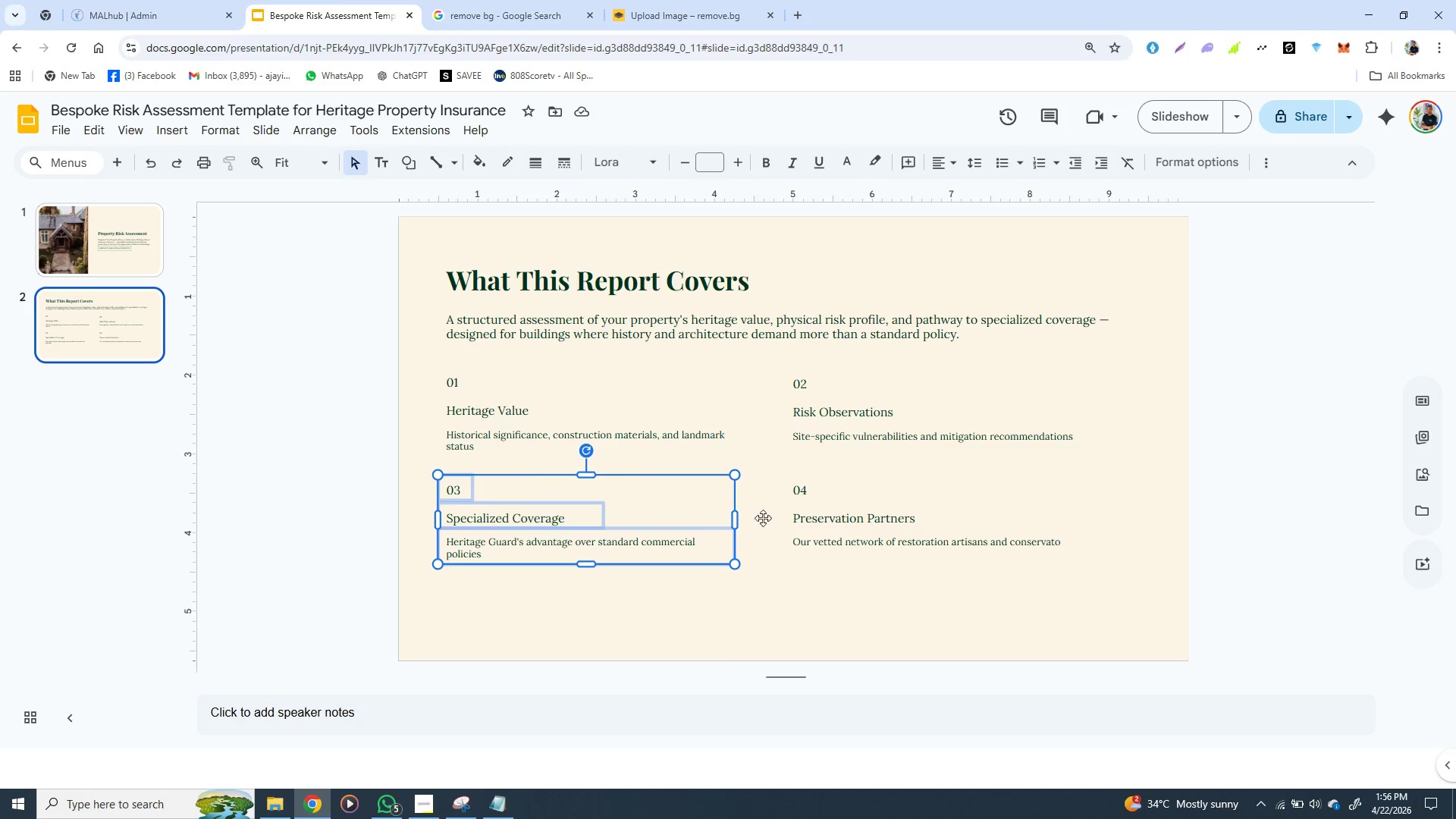 
left_click([546, 532])
 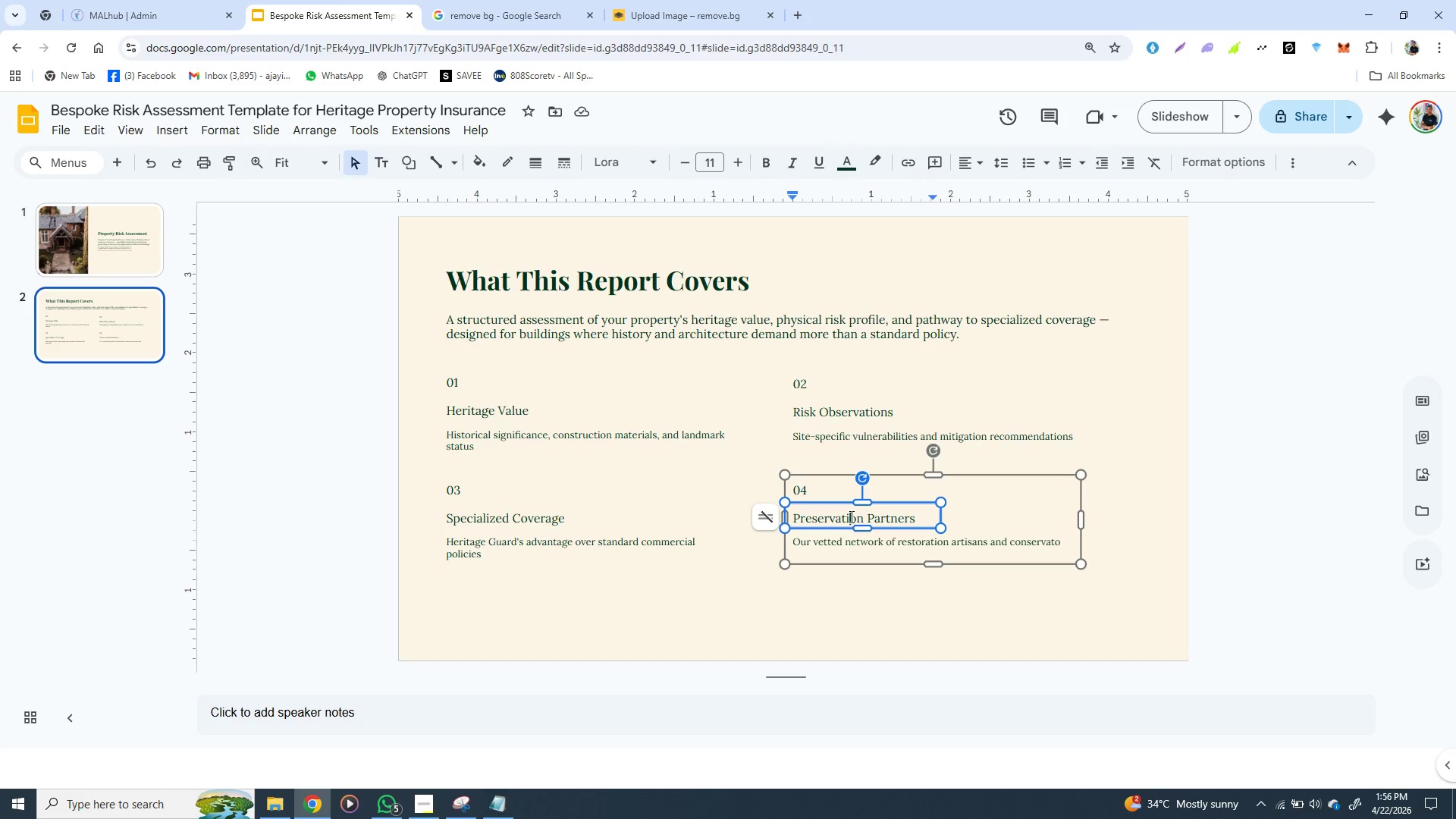 
left_click([850, 516])
 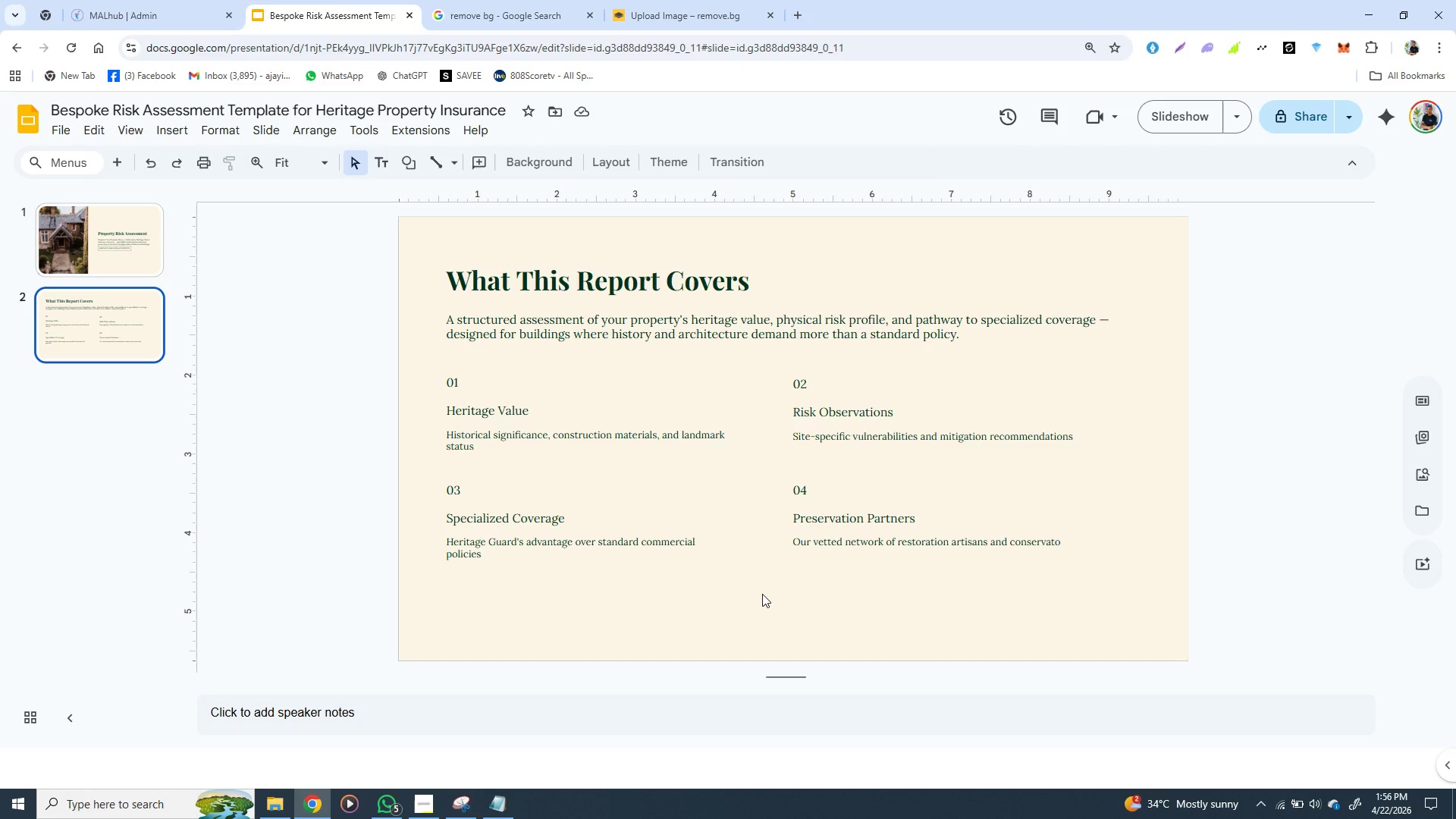 
left_click([759, 603])
 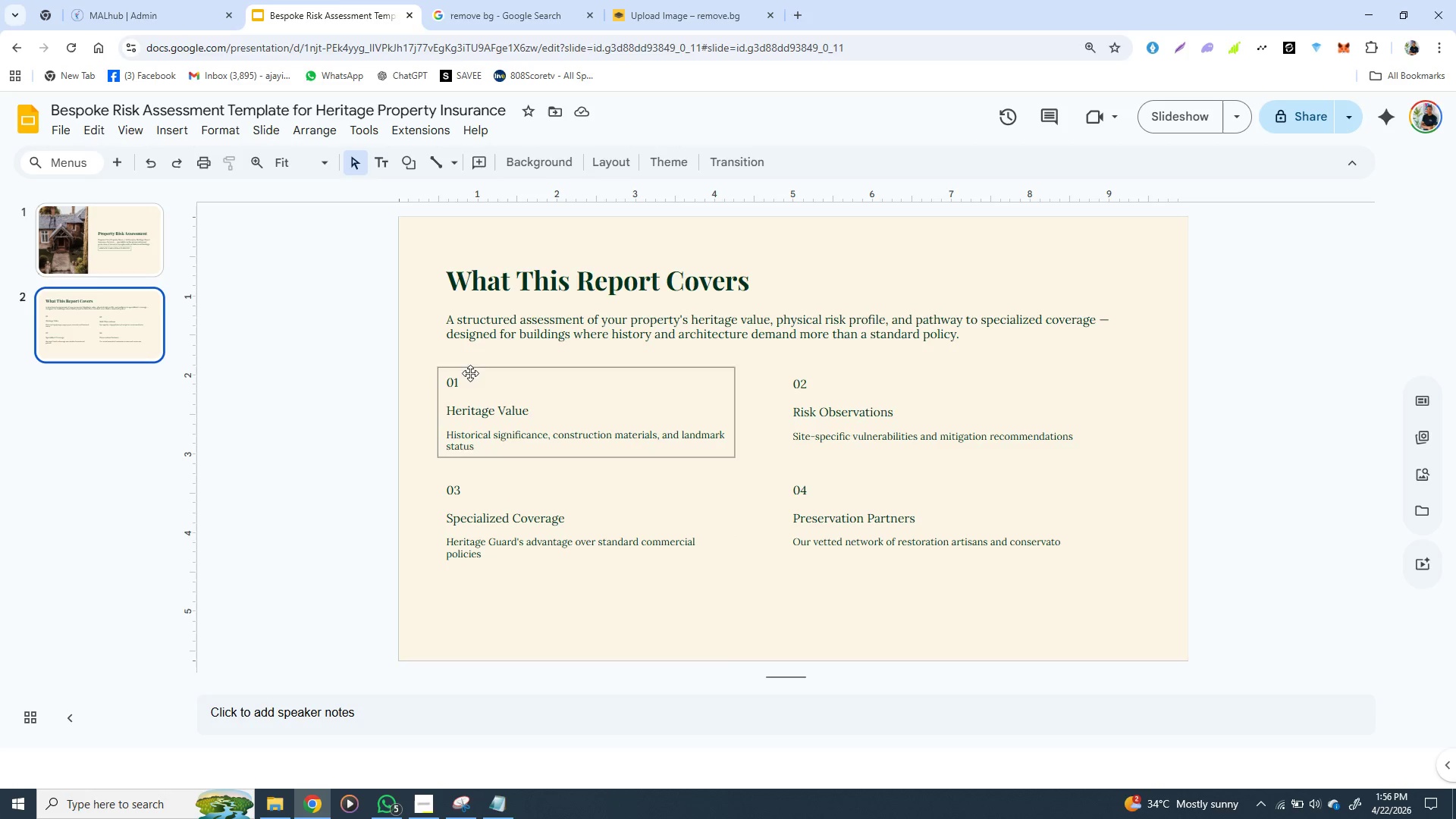 
wait(16.17)
 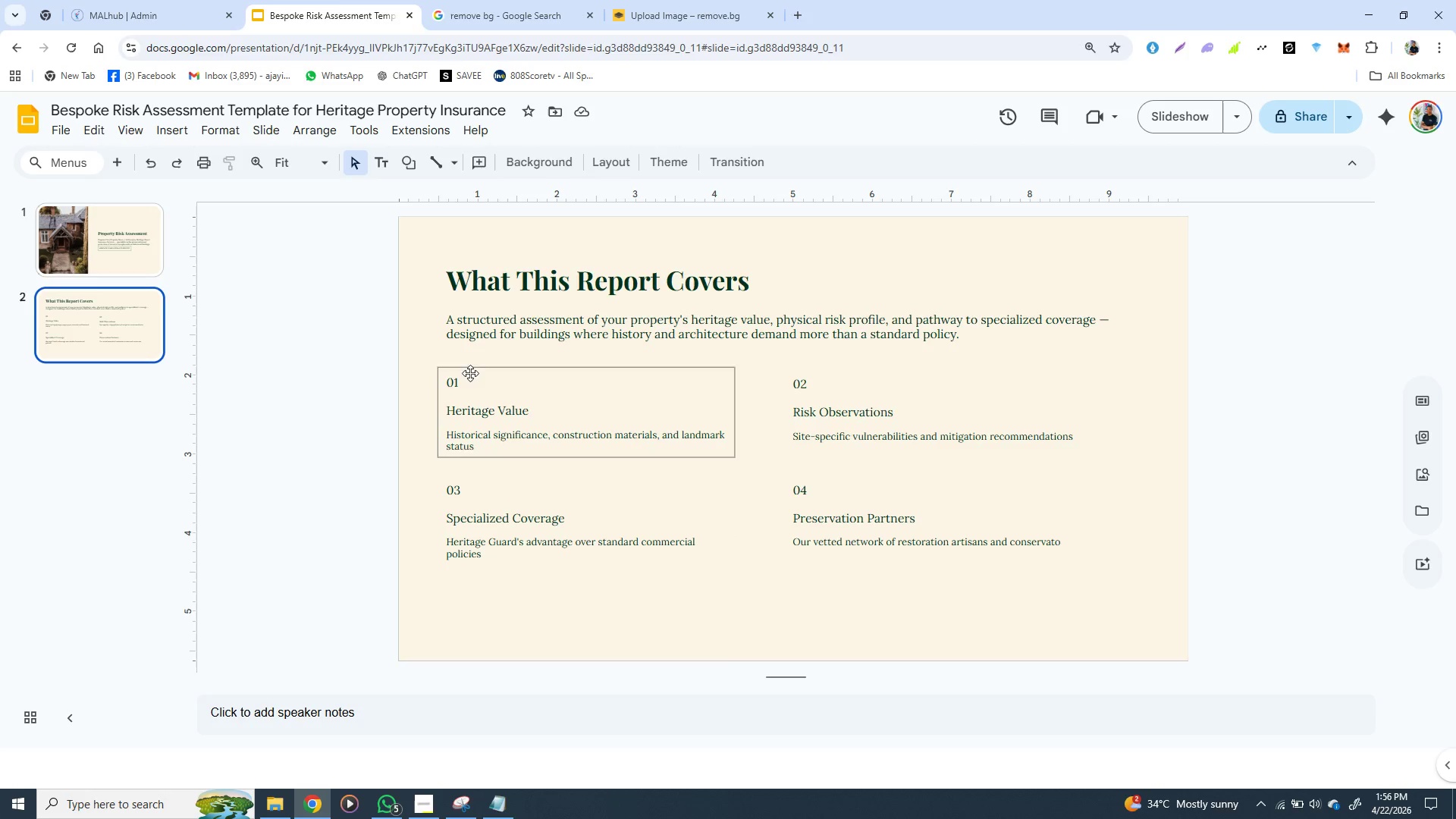 
left_click([444, 446])
 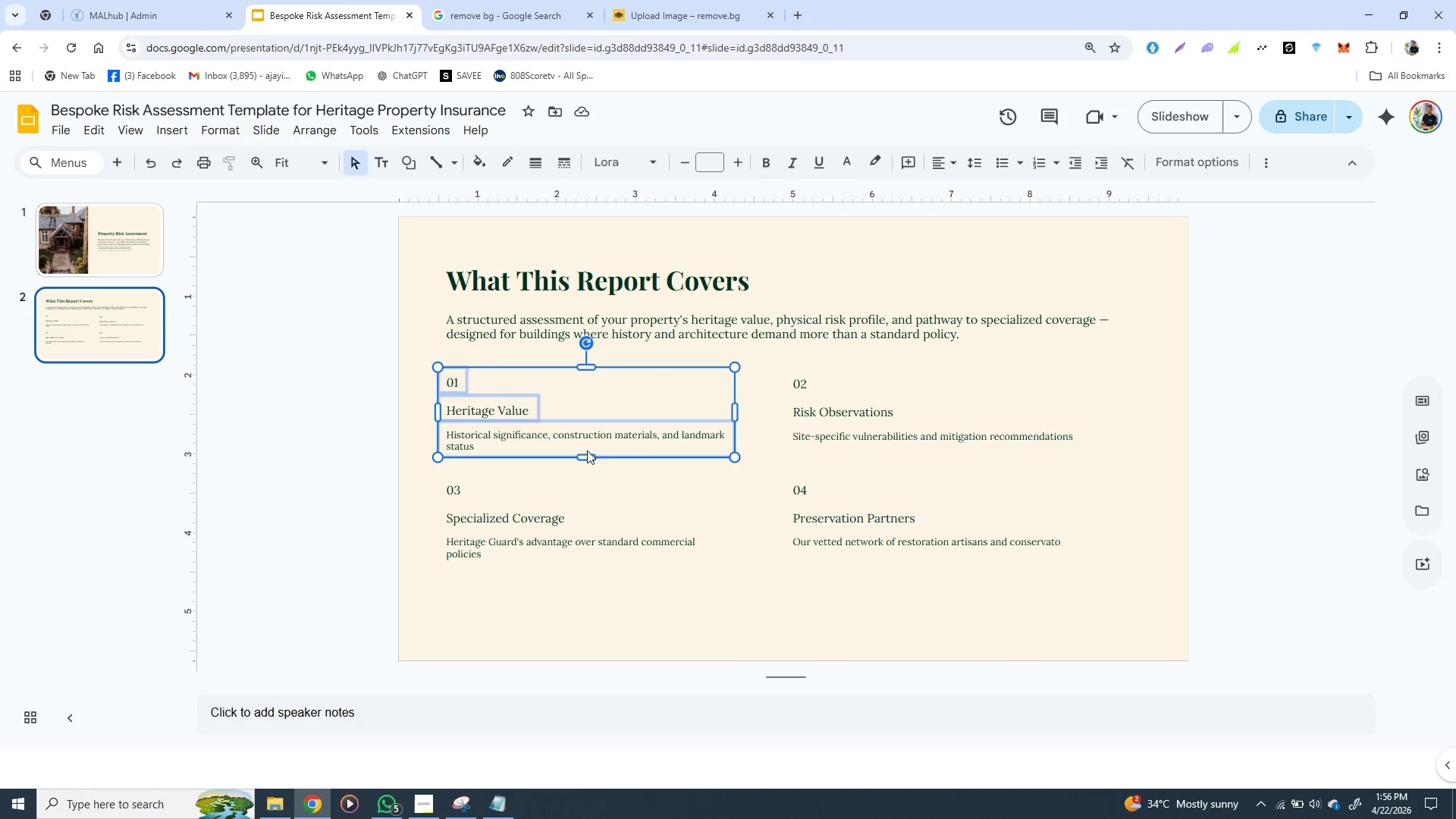 
hold_key(key=ShiftLeft, duration=1.5)
 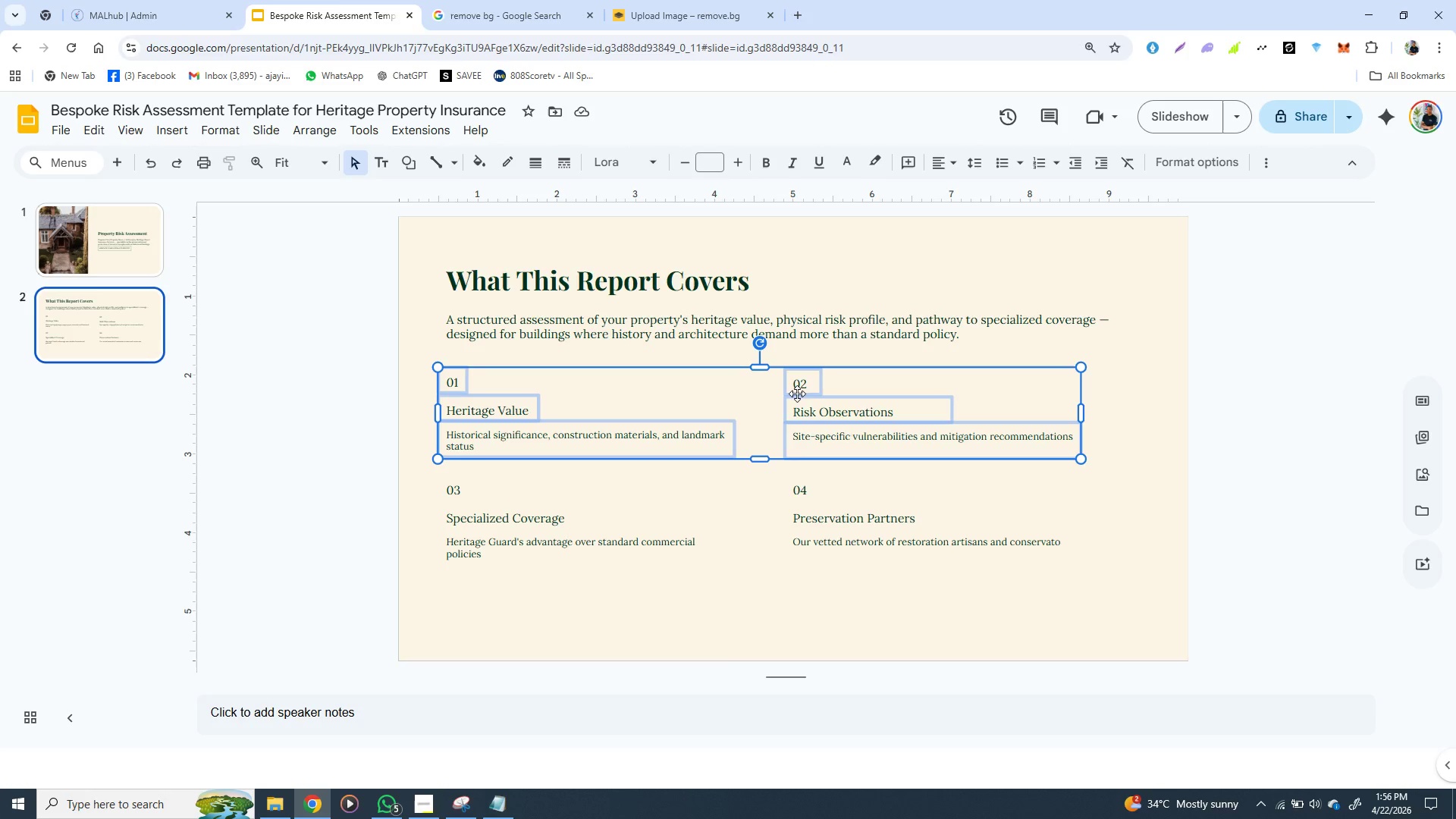 
hold_key(key=ShiftLeft, duration=1.51)
left_click([797, 394])
 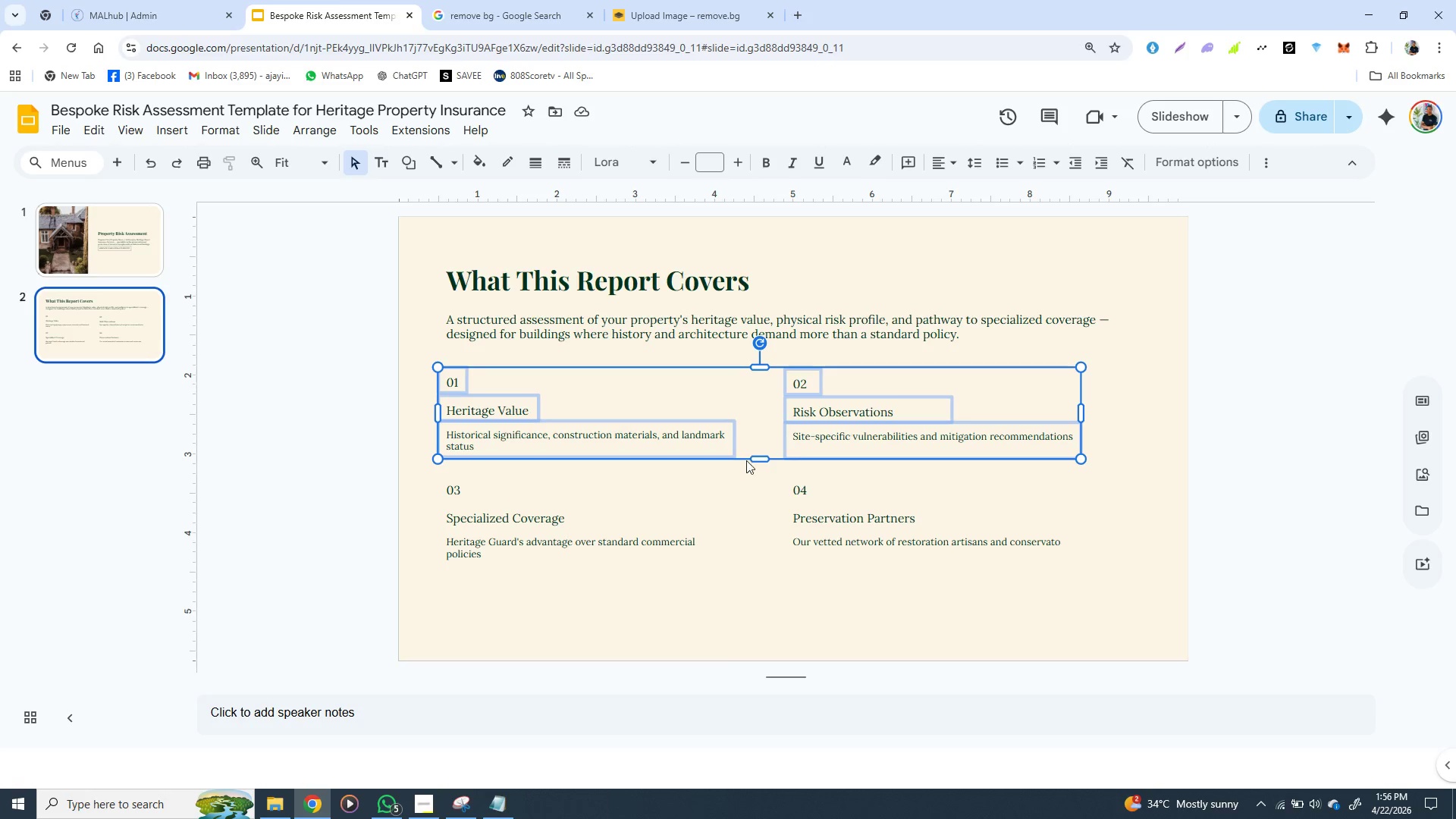 
hold_key(key=ShiftLeft, duration=1.52)
 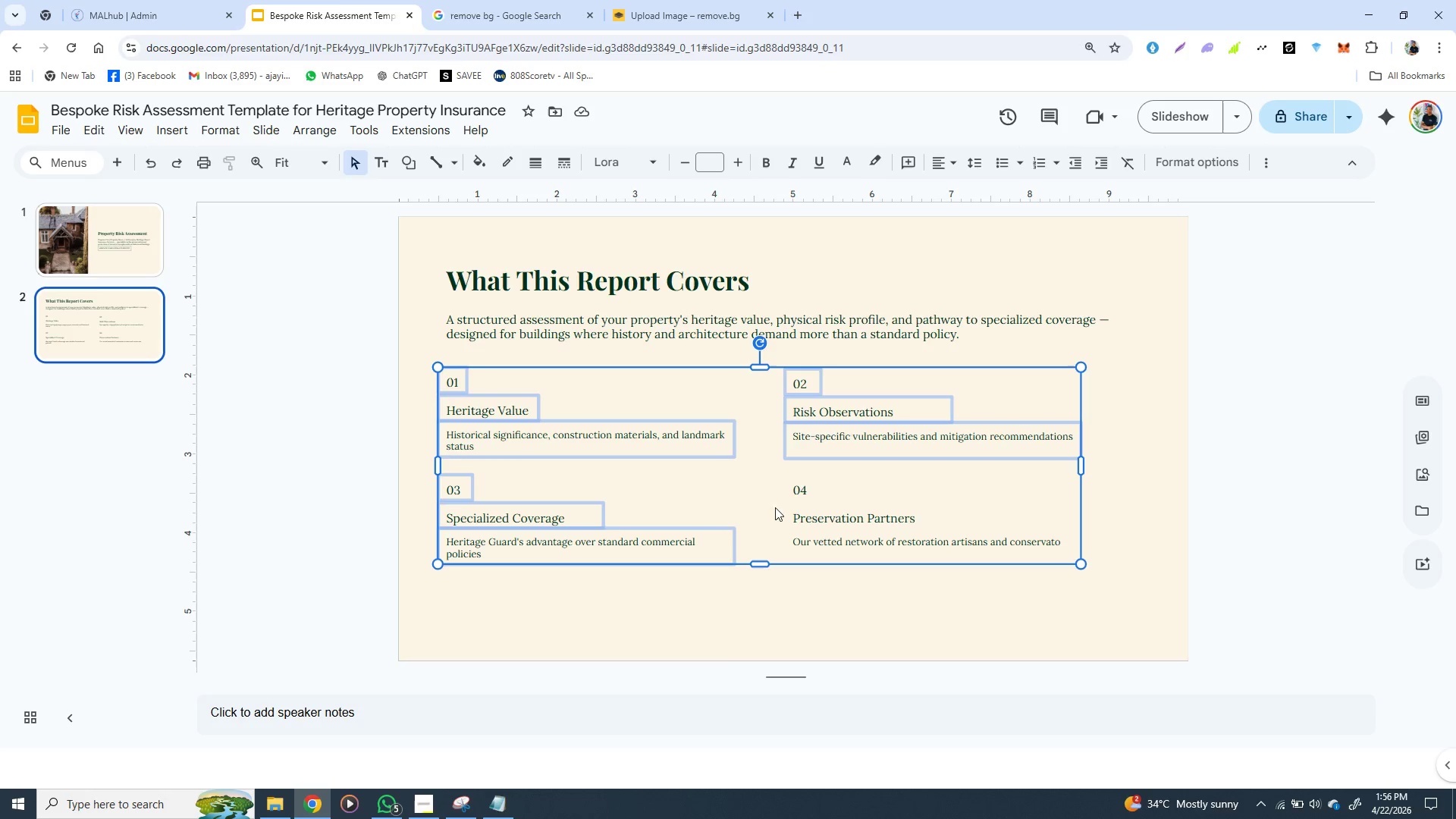 
hold_key(key=ShiftLeft, duration=1.51)
 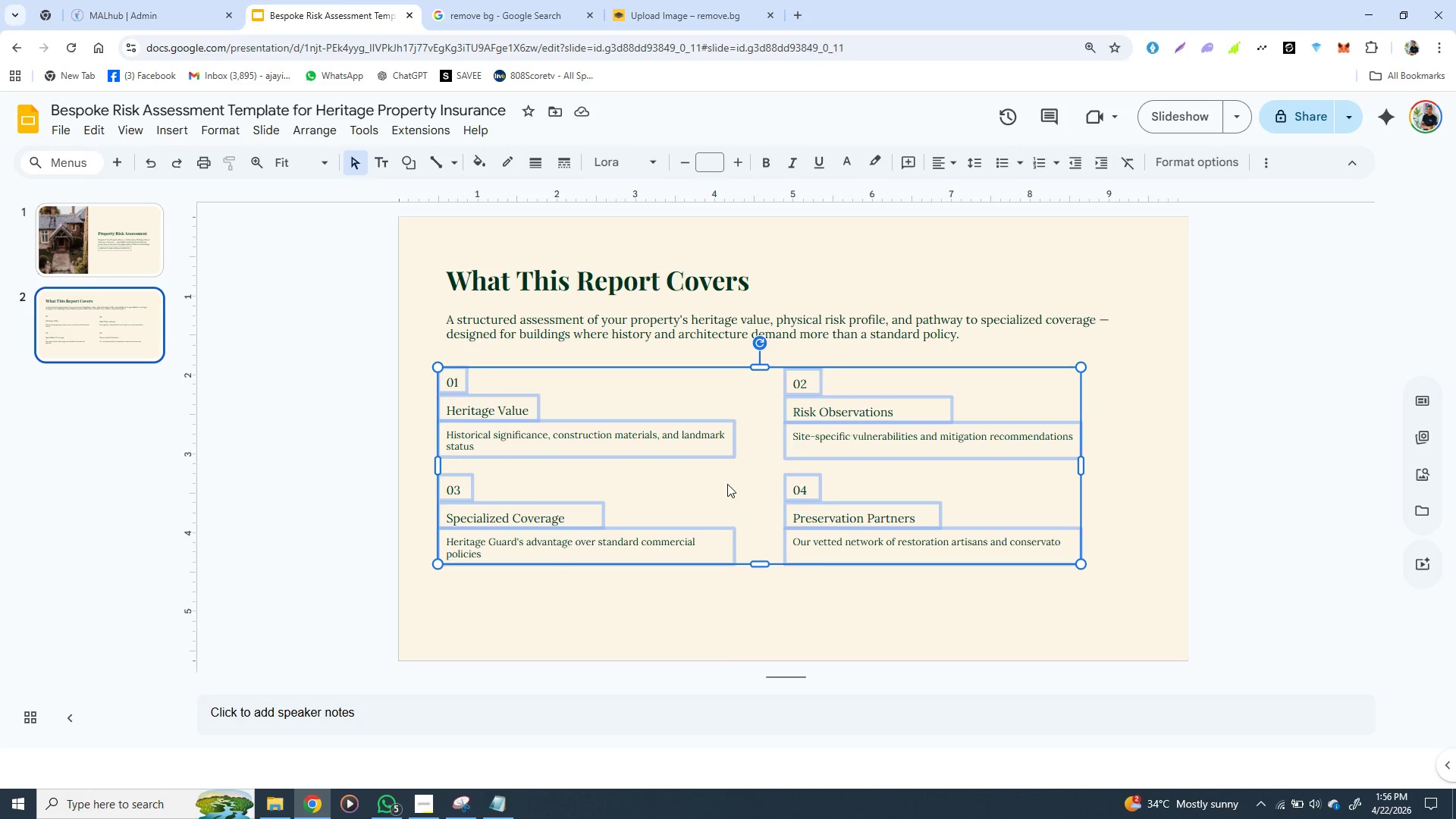 
hold_key(key=ShiftLeft, duration=1.09)
 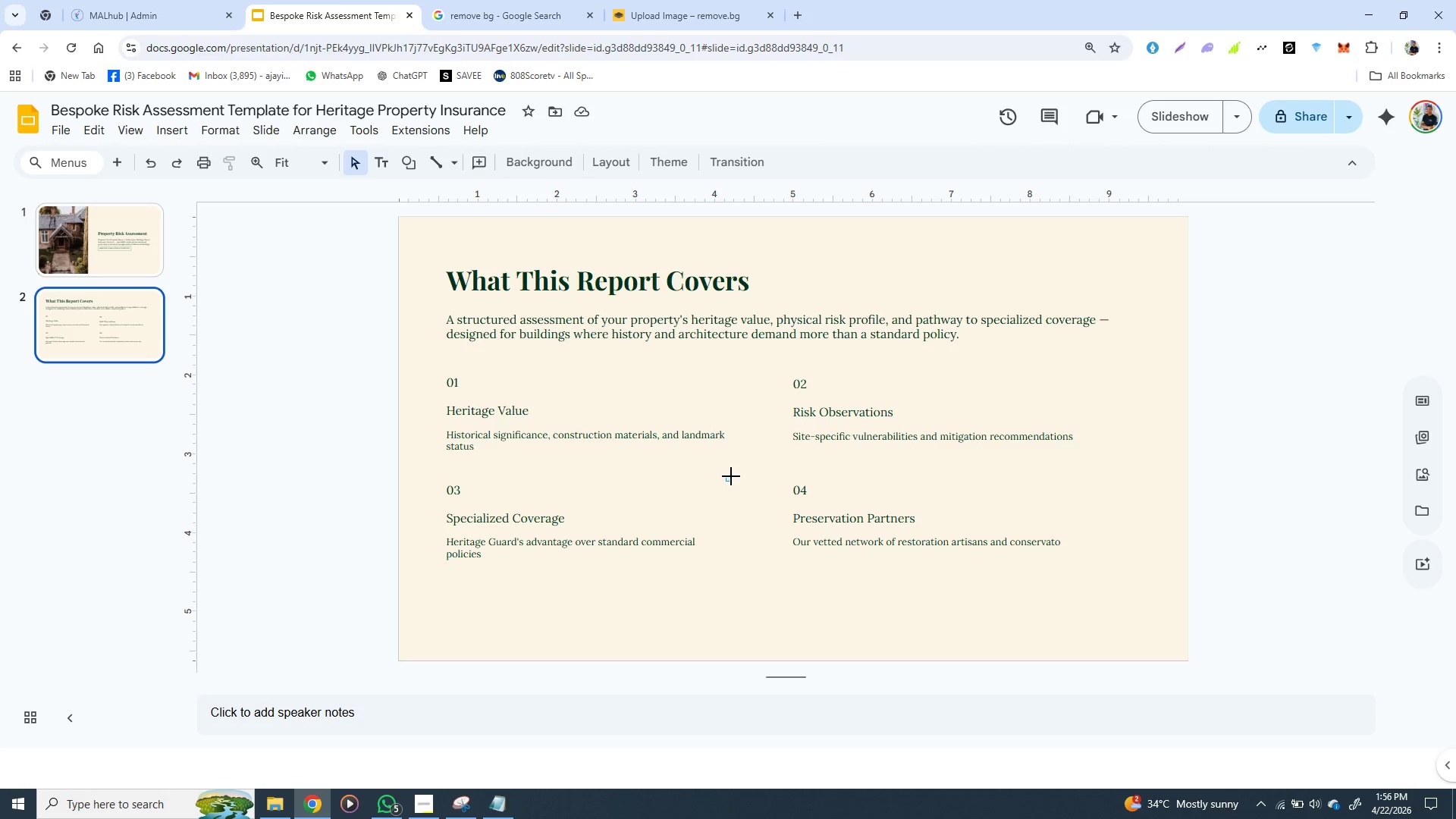 
left_click_drag(start_coordinate=[726, 481], to_coordinate=[734, 459])
 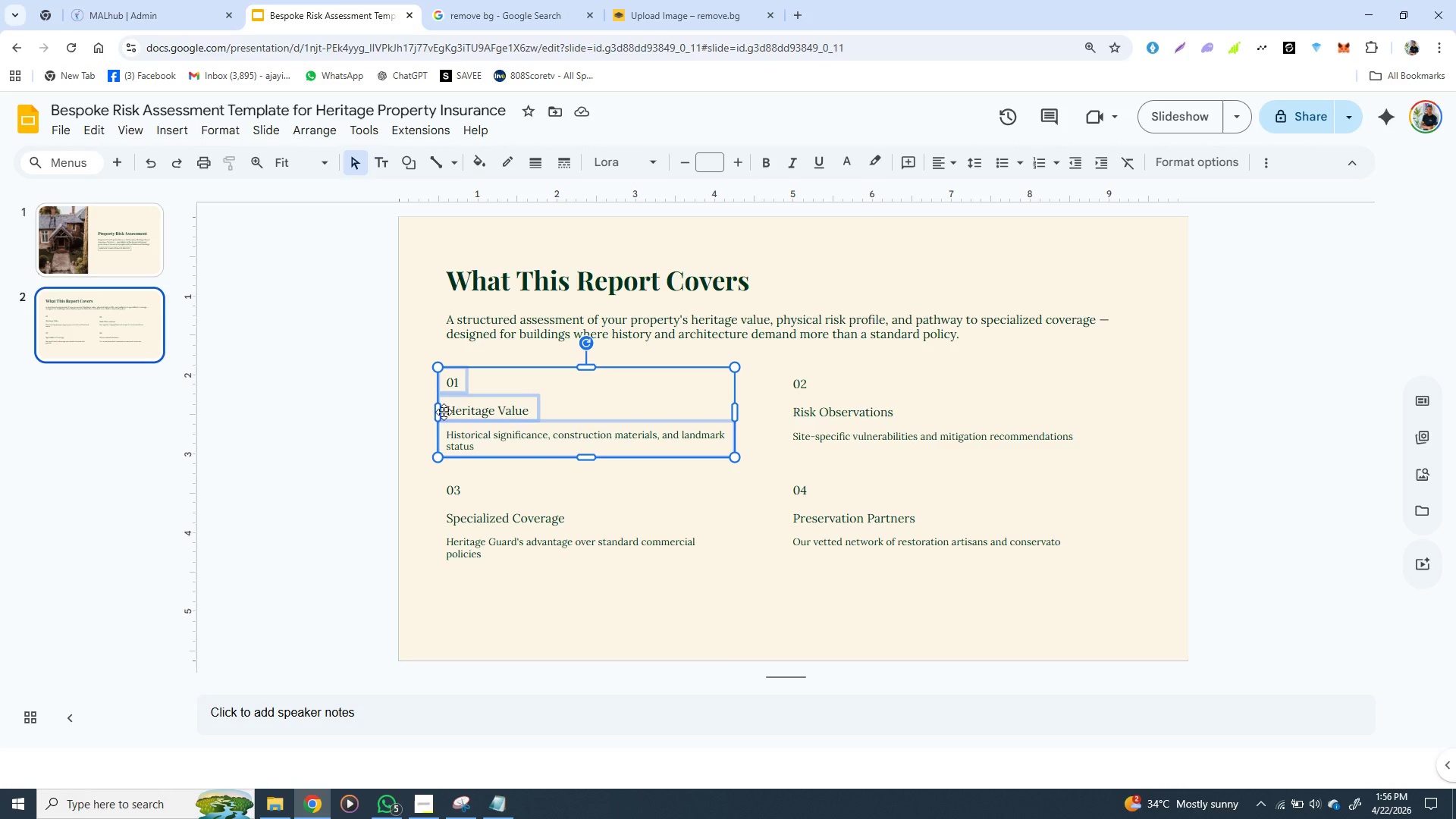 
left_click([444, 412])
 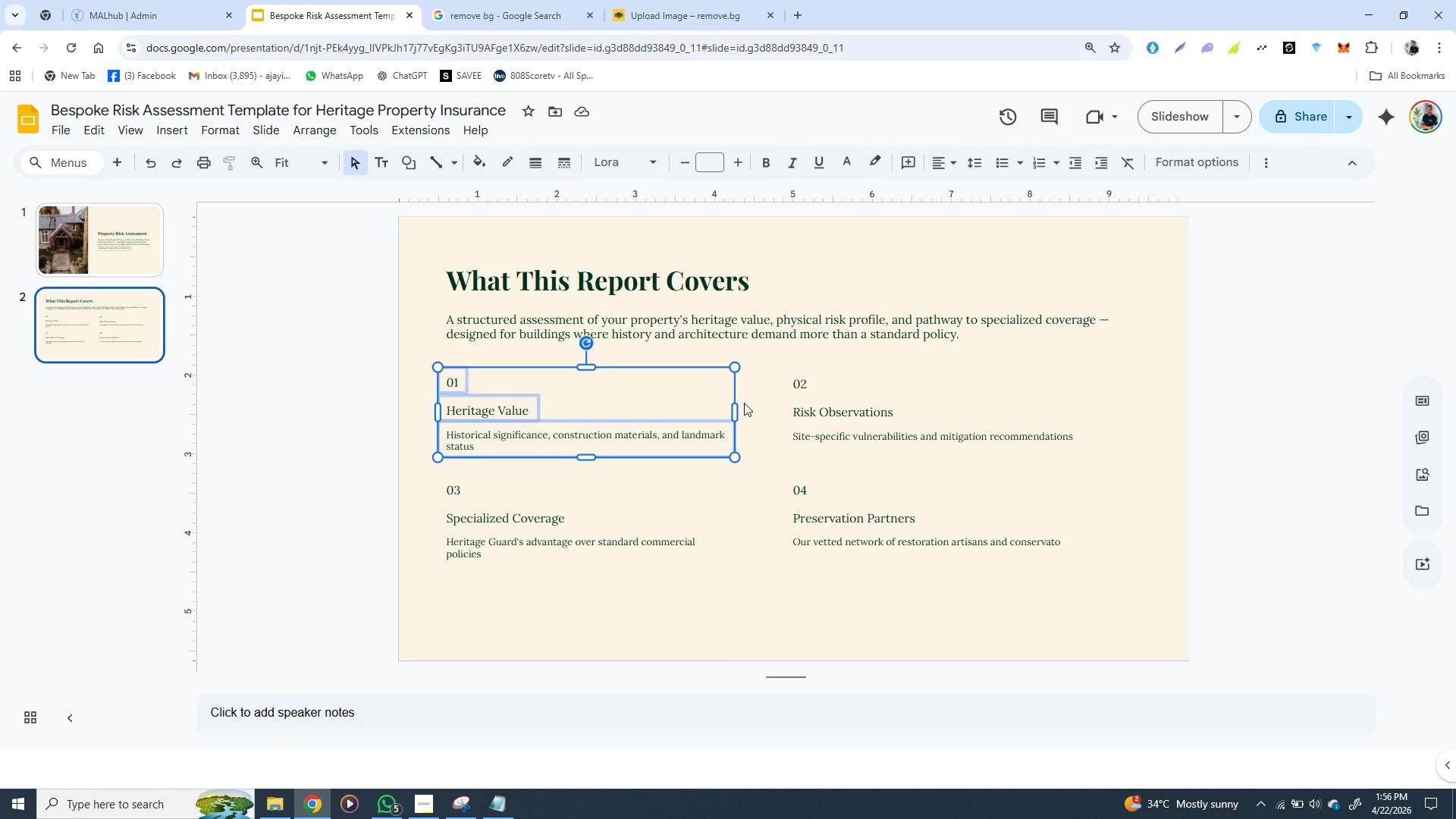 
hold_key(key=ShiftLeft, duration=1.5)
left_click([797, 401])
 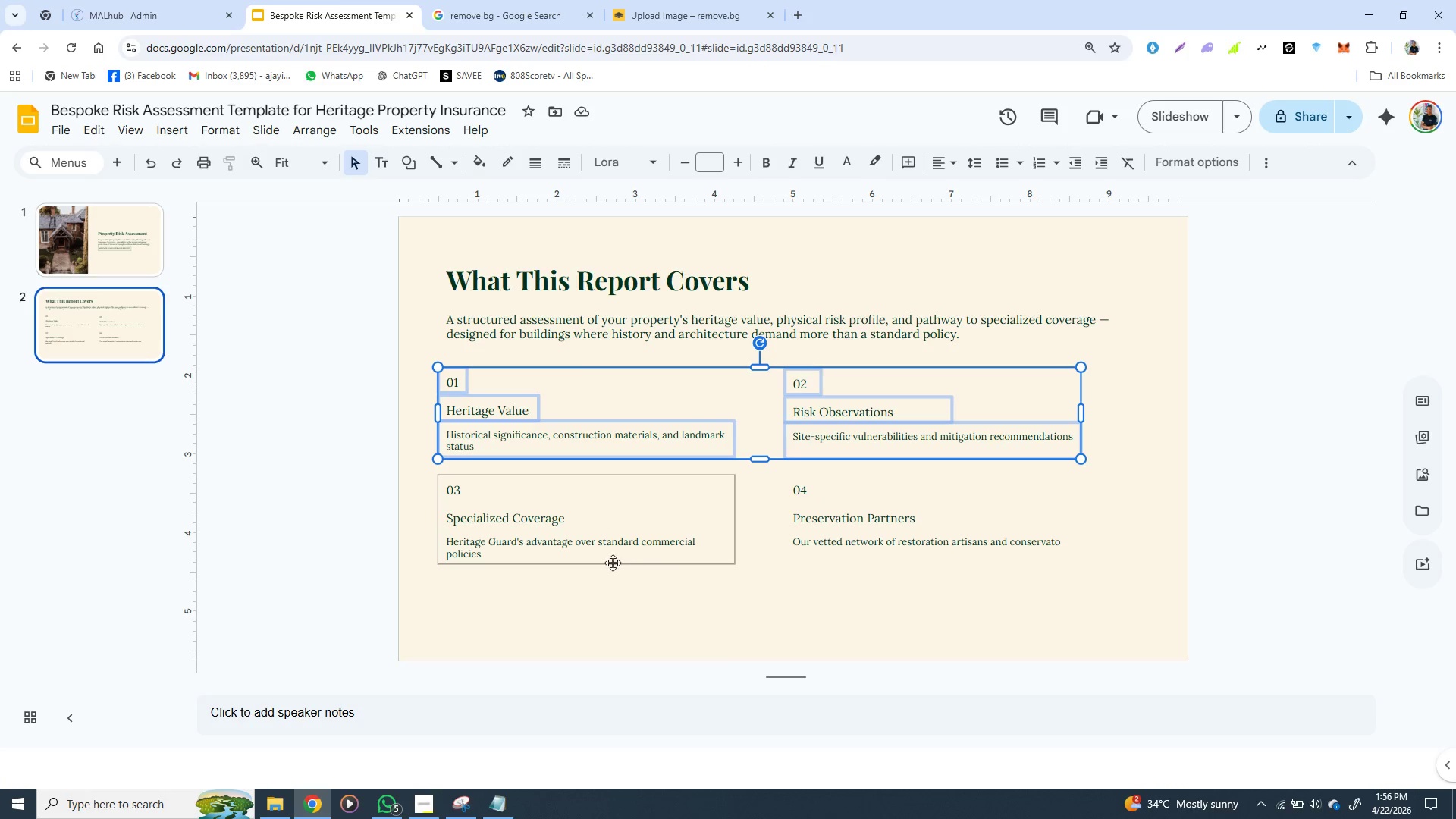 
hold_key(key=ShiftLeft, duration=1.51)
 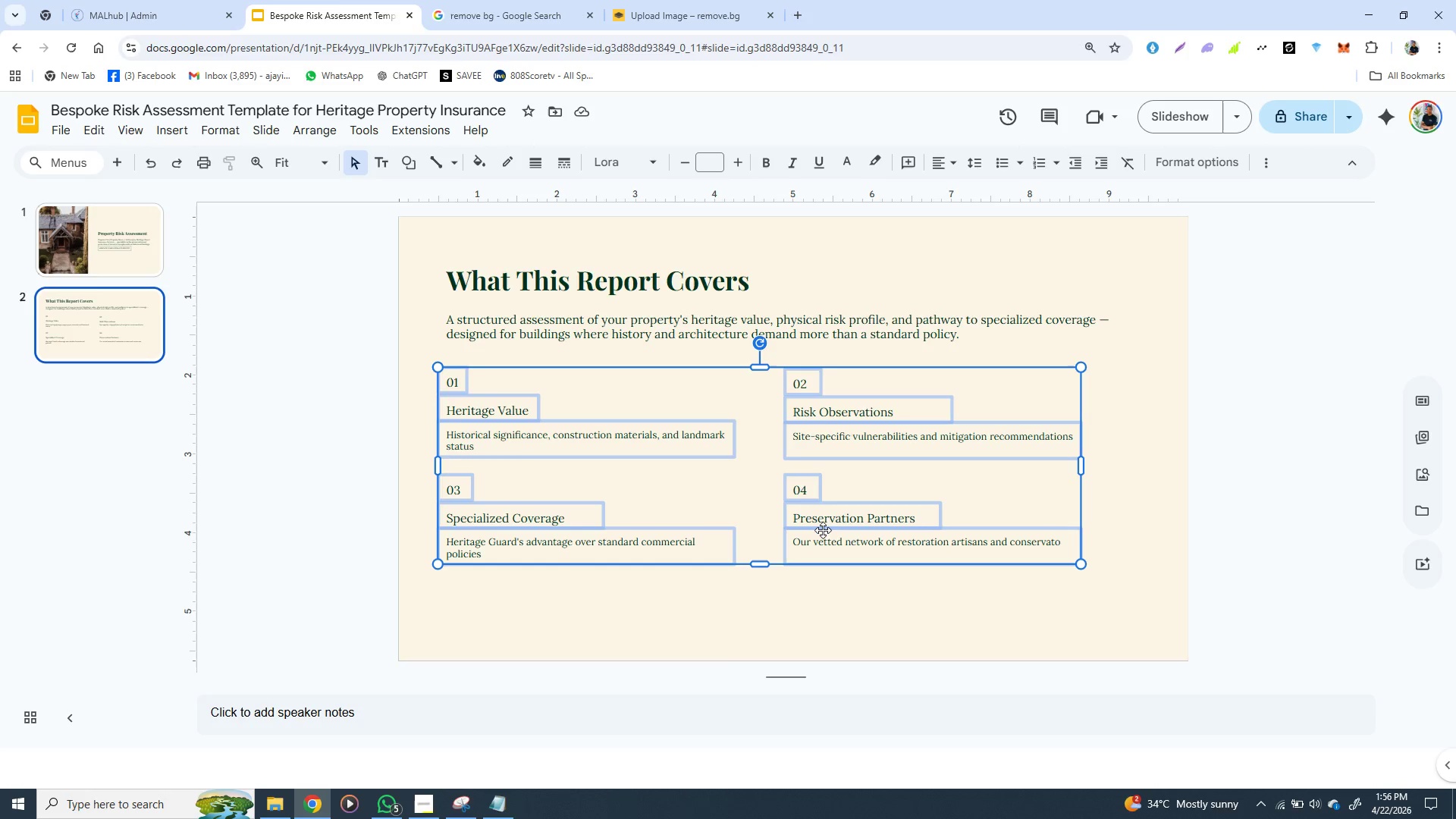 
hold_key(key=ShiftLeft, duration=1.52)
left_click([465, 541])
 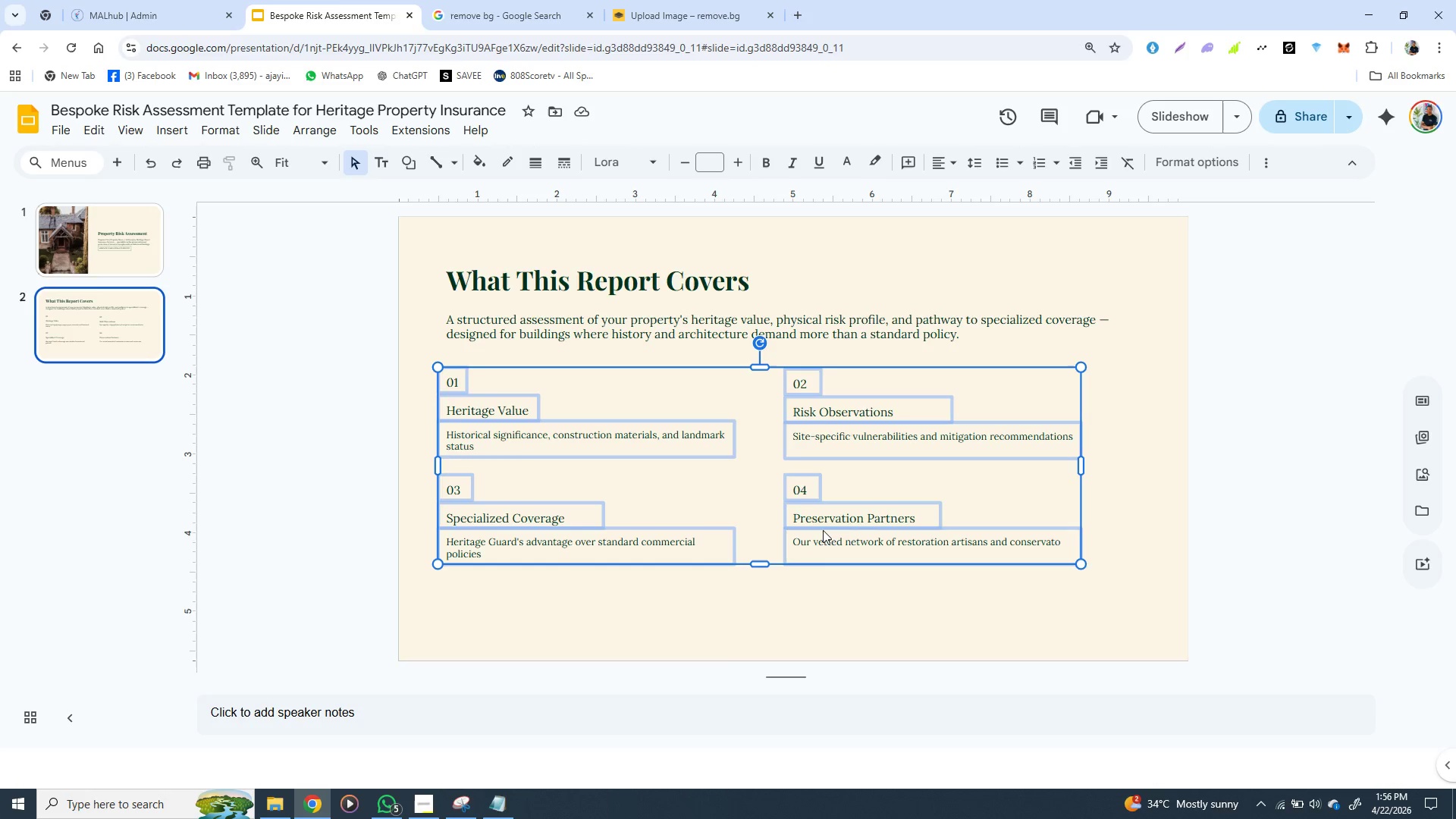 
left_click([823, 530])
 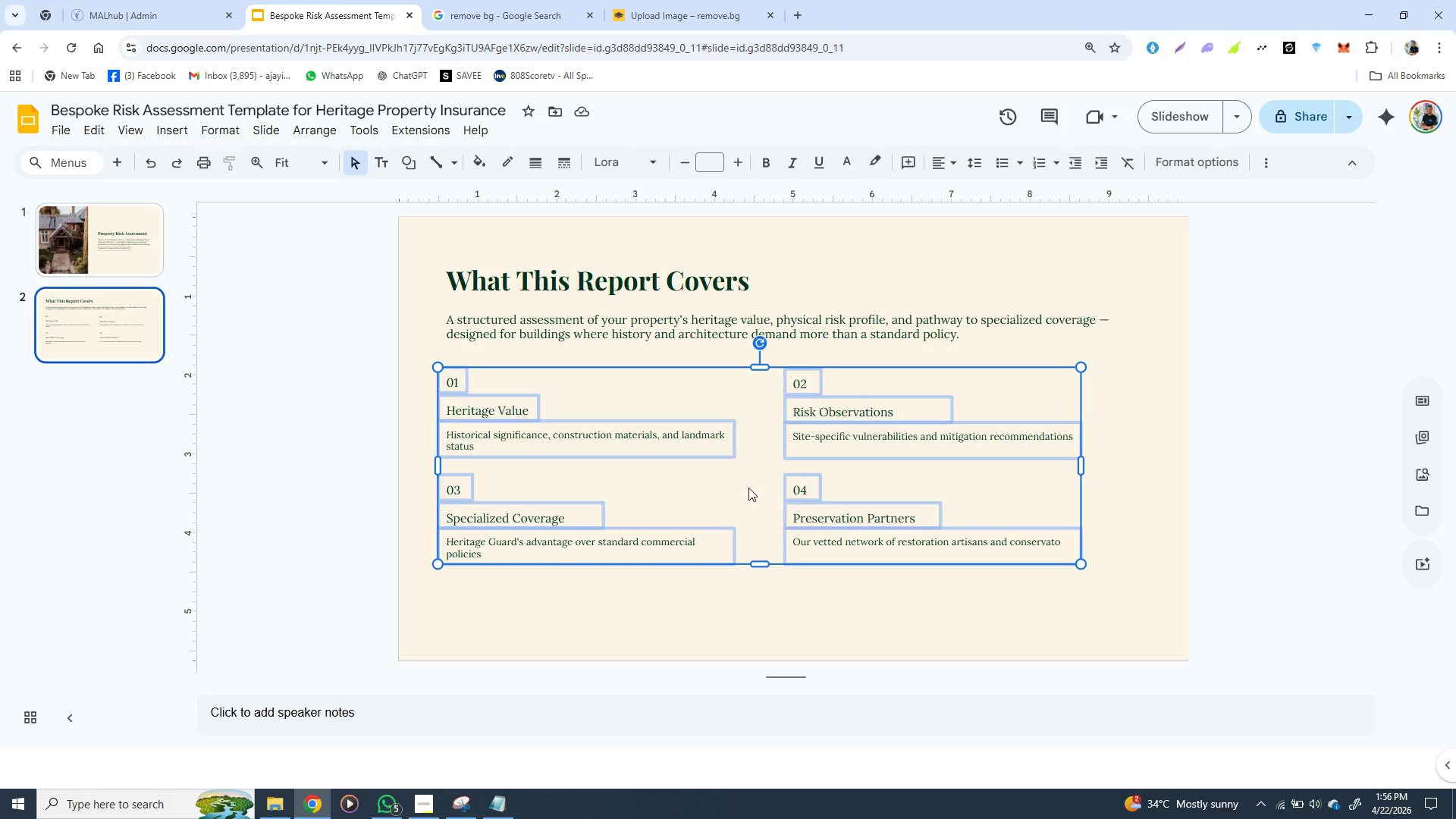 
hold_key(key=ShiftLeft, duration=0.94)
 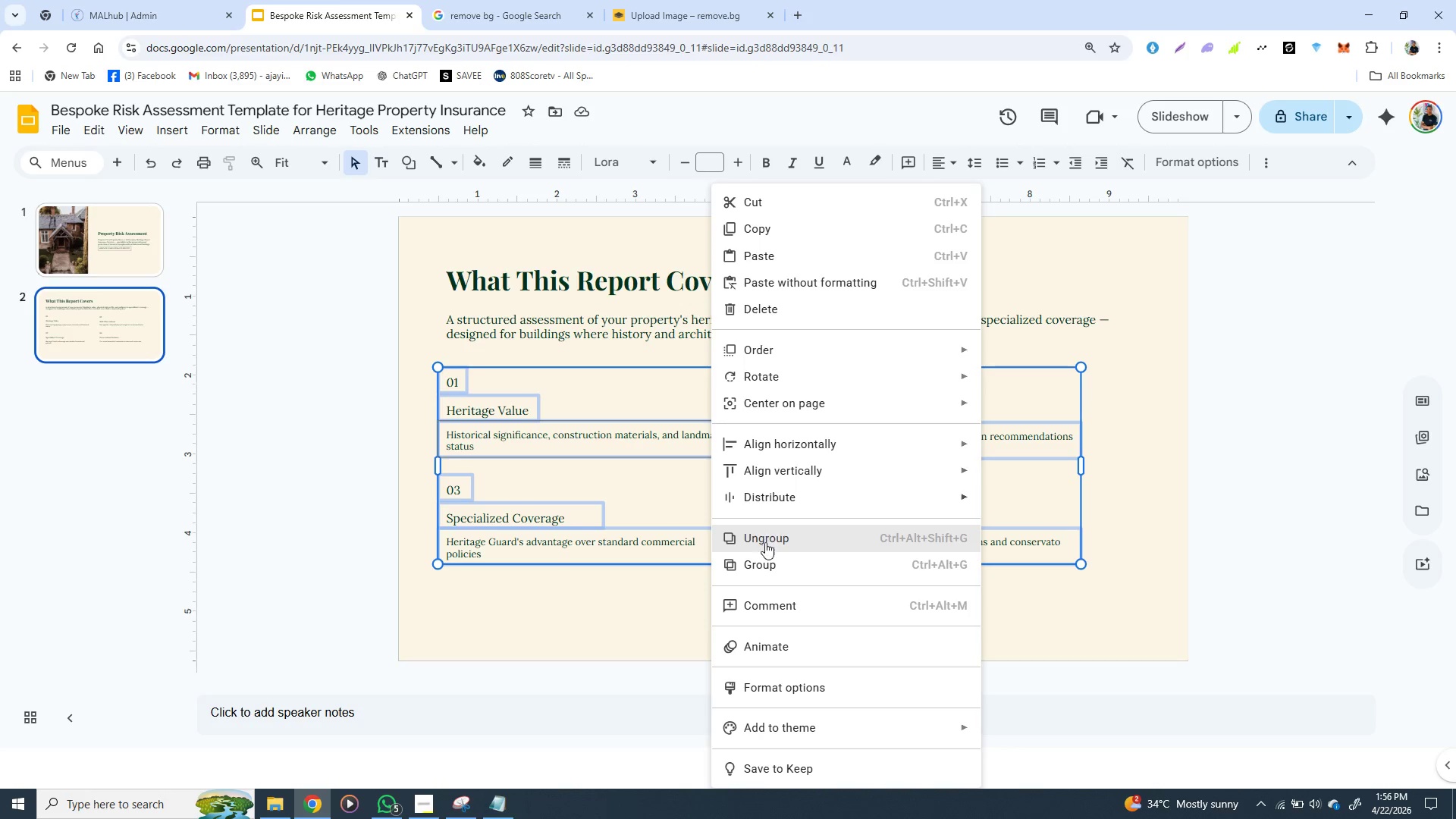 
right_click([712, 453])
 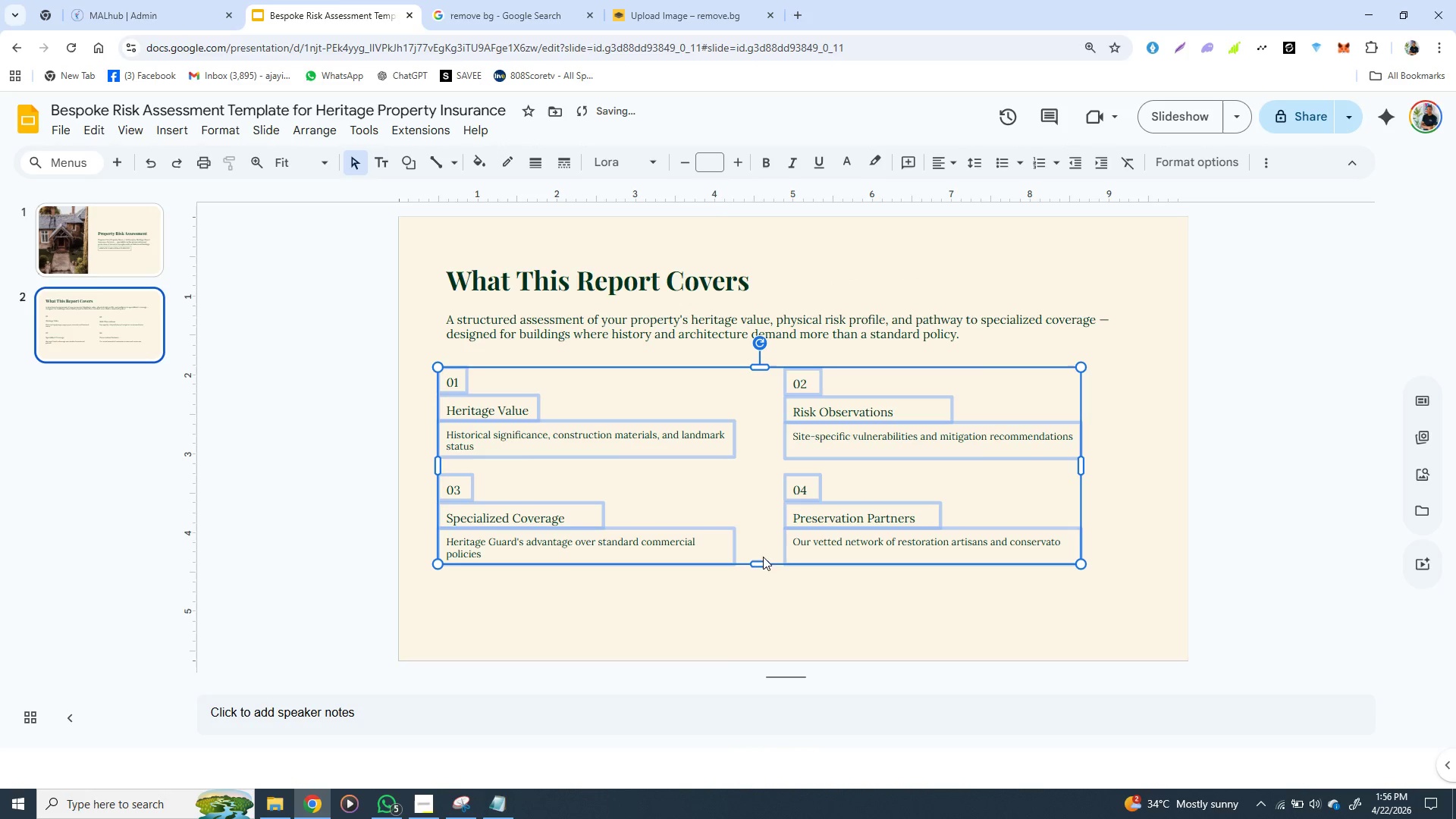 
left_click([764, 563])
 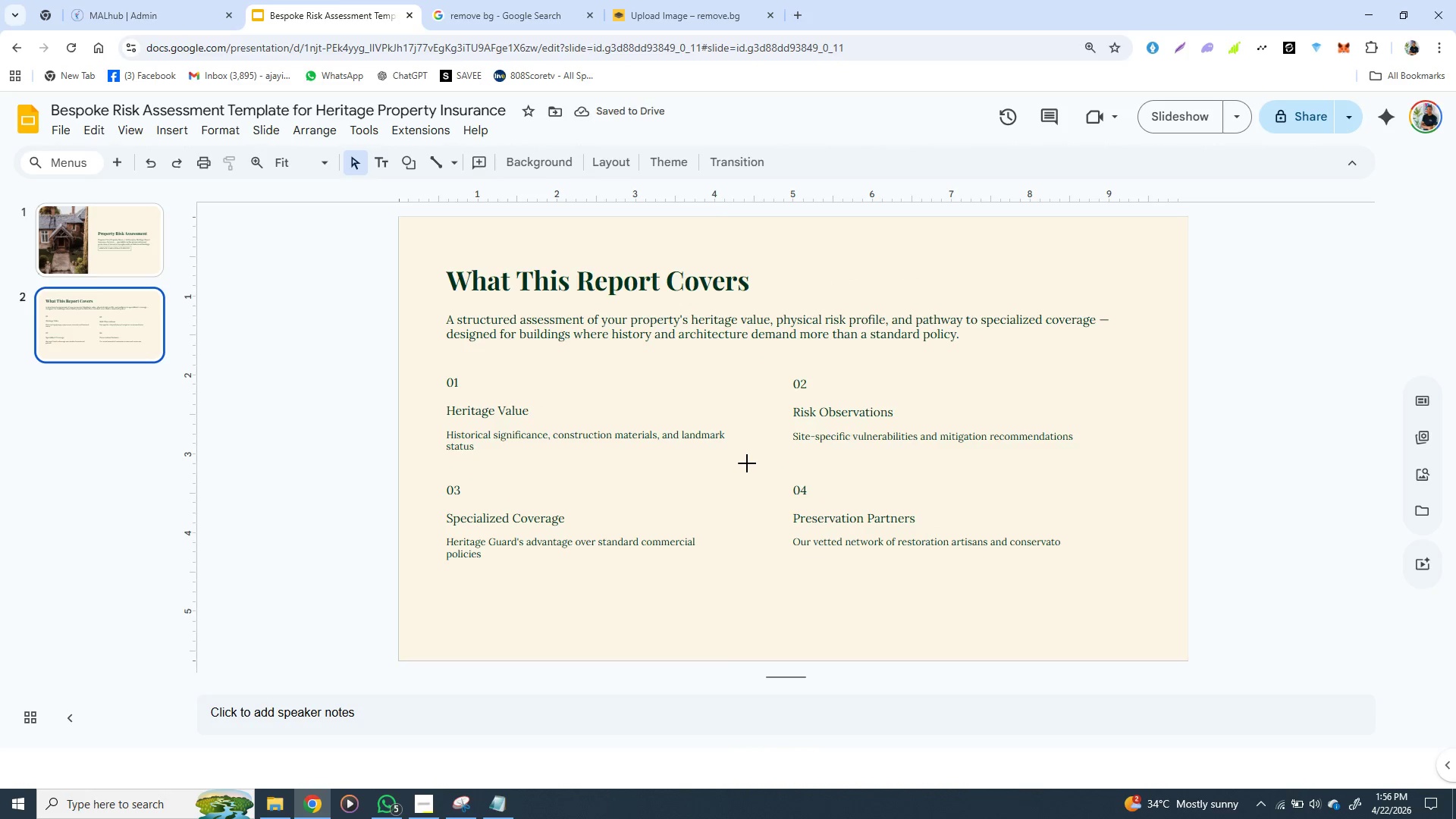 
left_click_drag(start_coordinate=[744, 463], to_coordinate=[760, 445])
 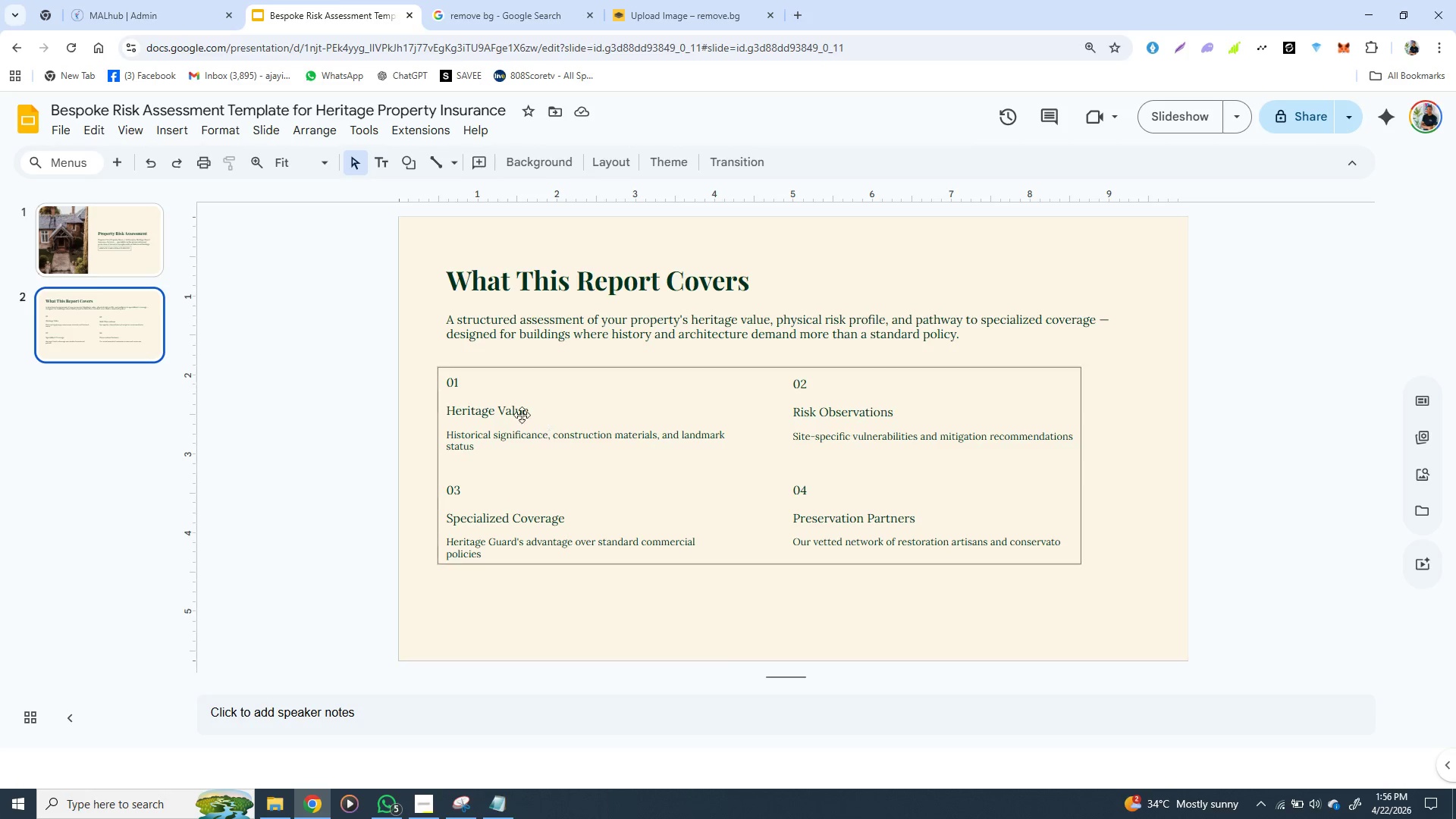 
left_click([512, 410])
 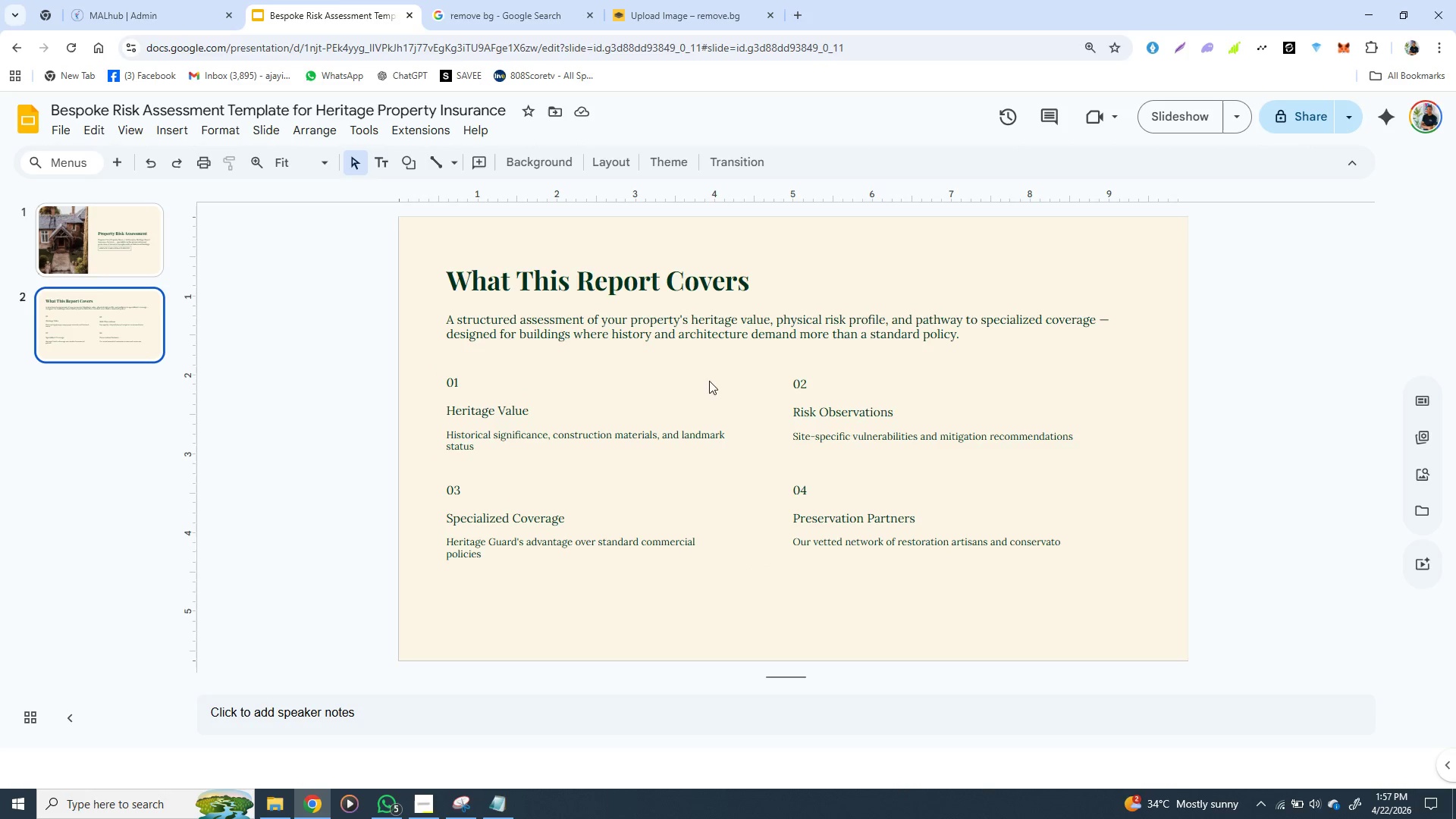 
left_click([695, 391])
 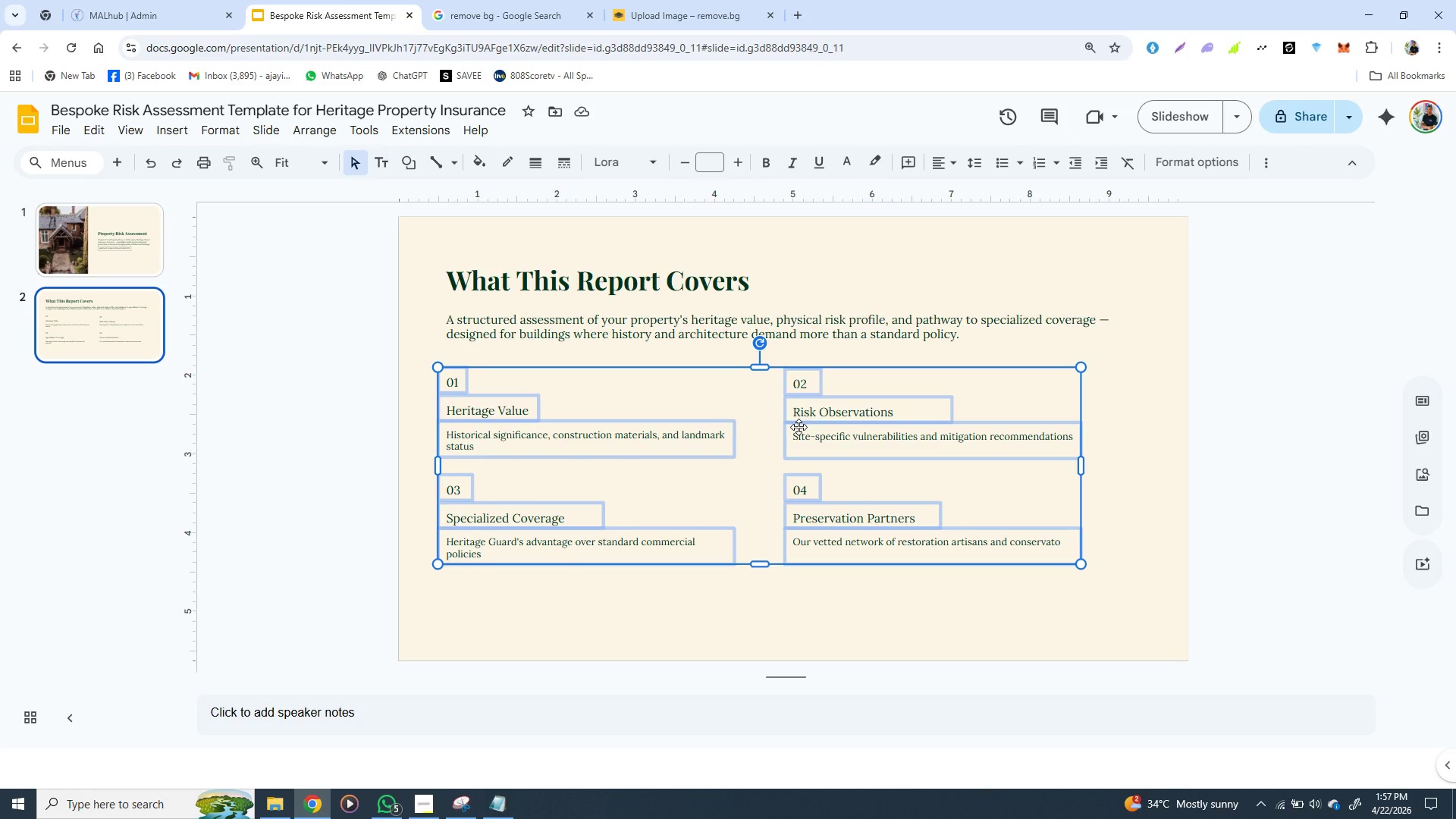 
left_click_drag(start_coordinate=[798, 427], to_coordinate=[802, 428])
 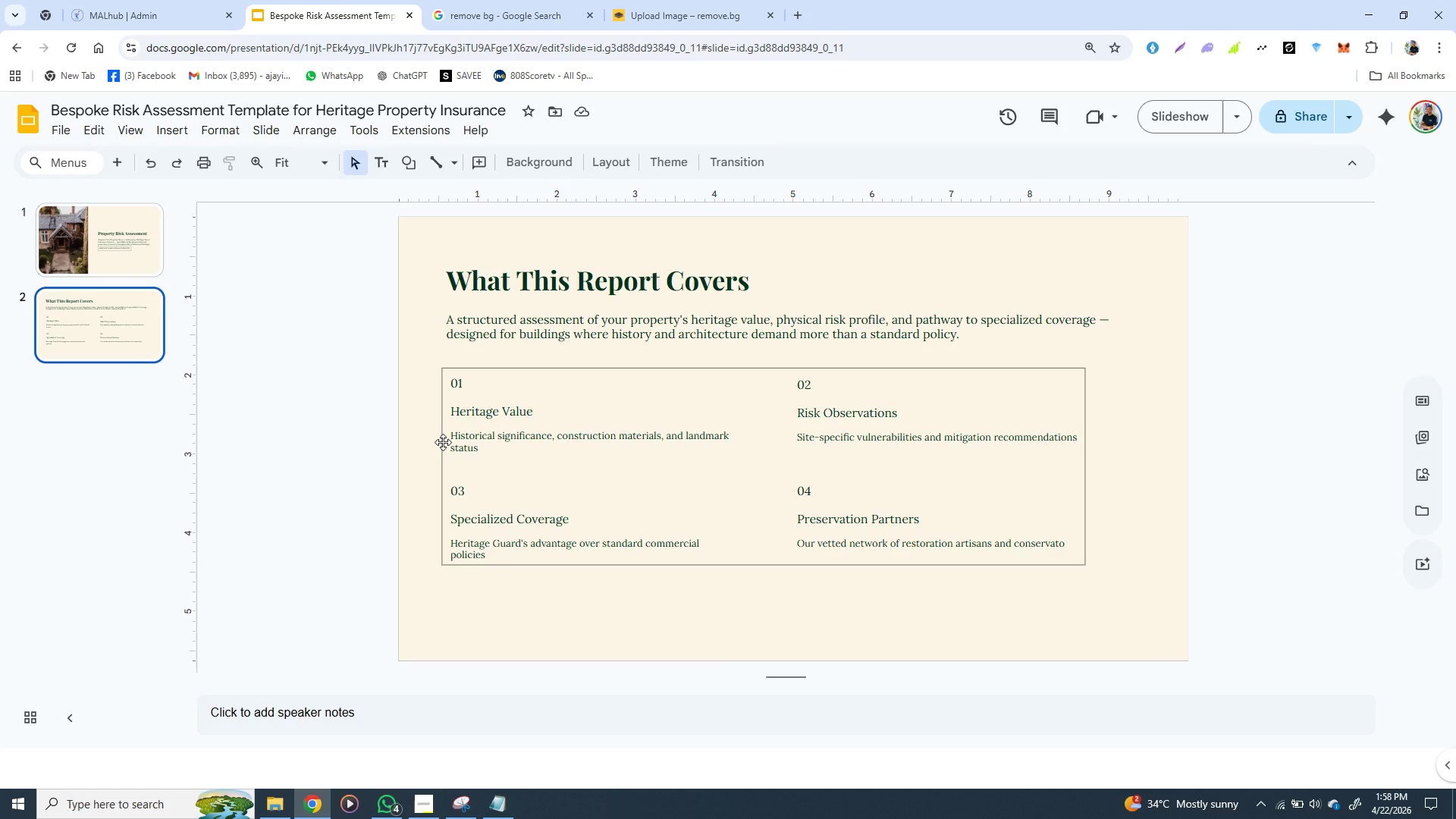 
wait(64.86)
 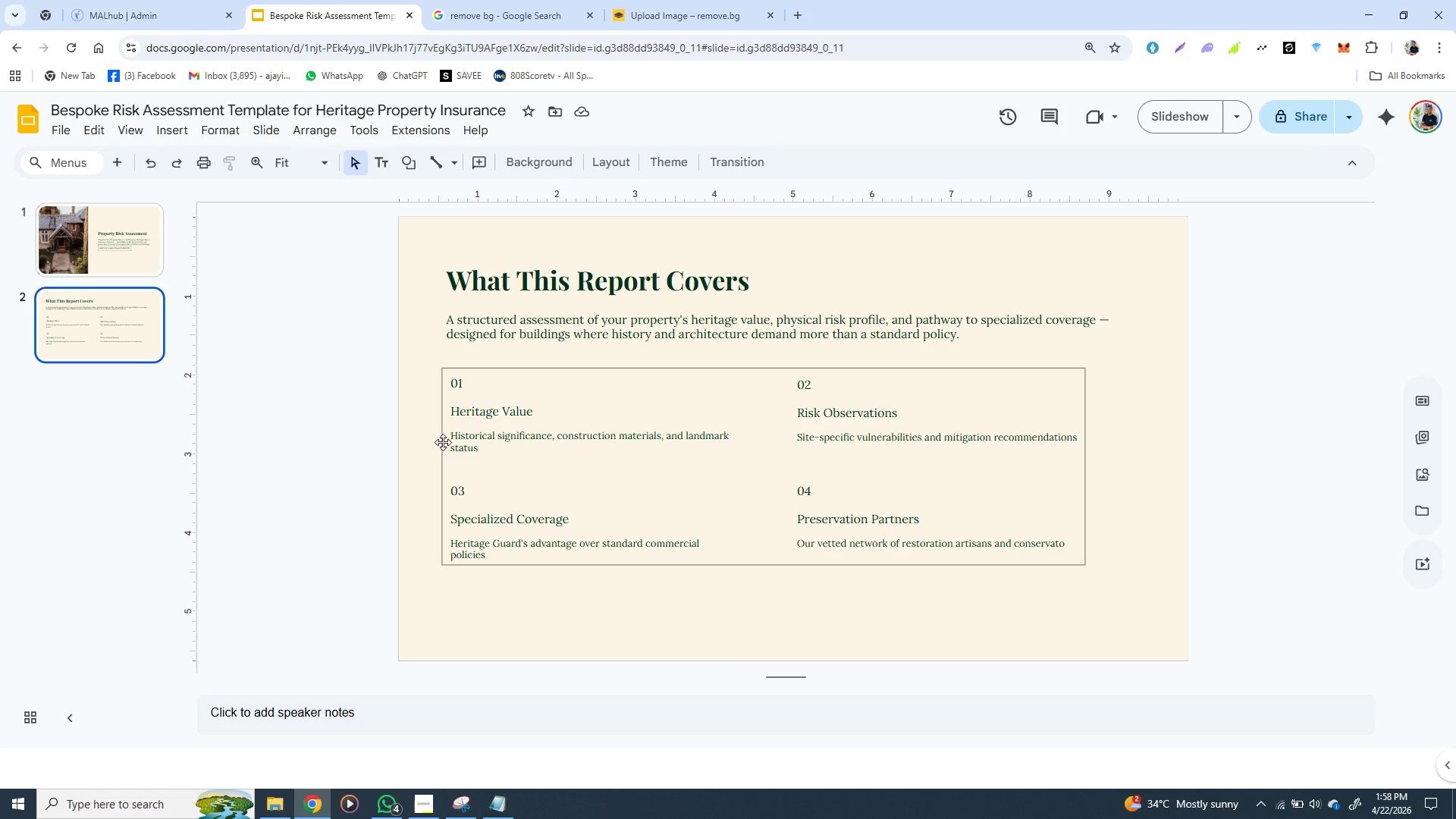 
left_click([114, 157])
 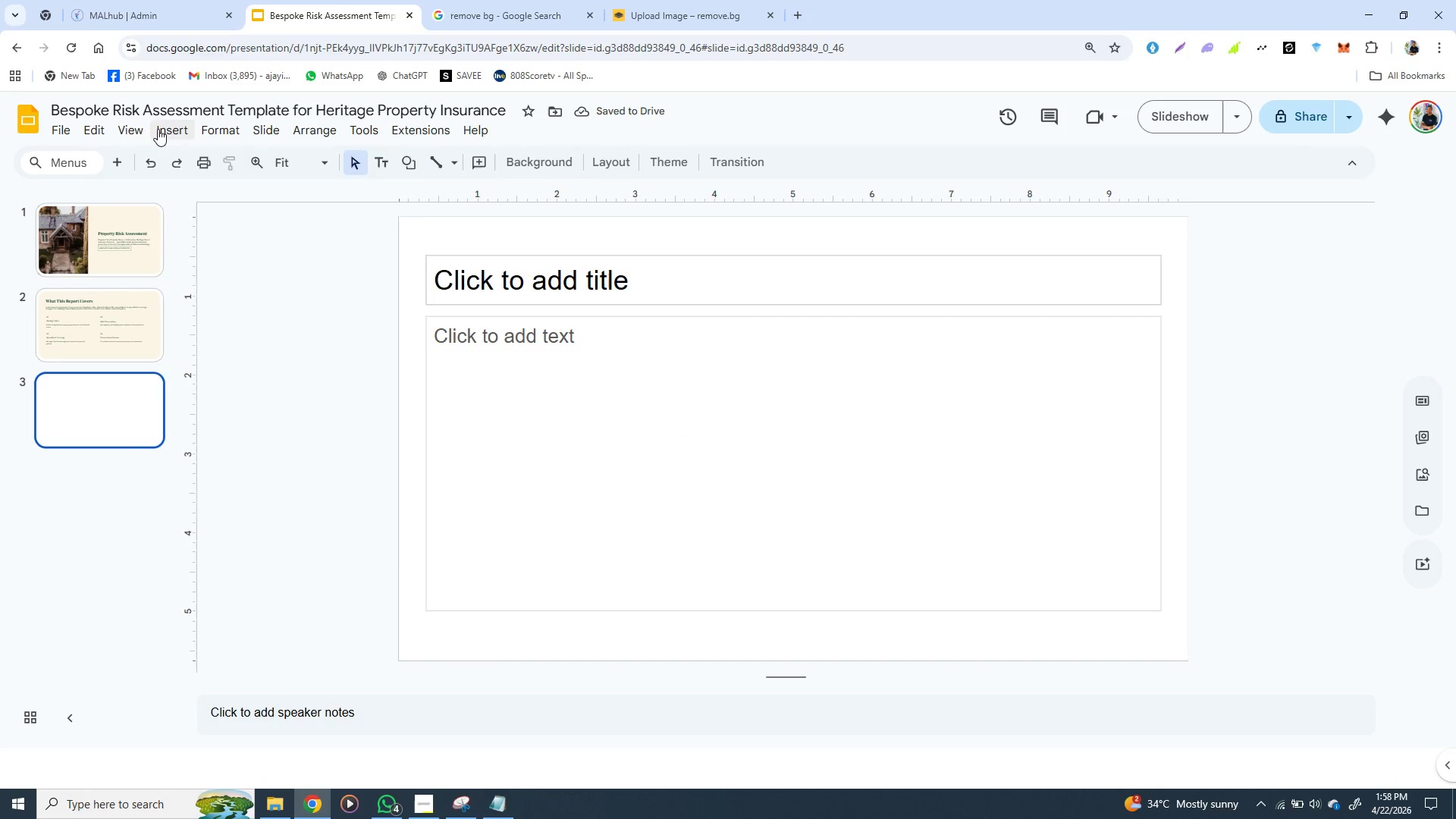 
left_click([158, 129])
 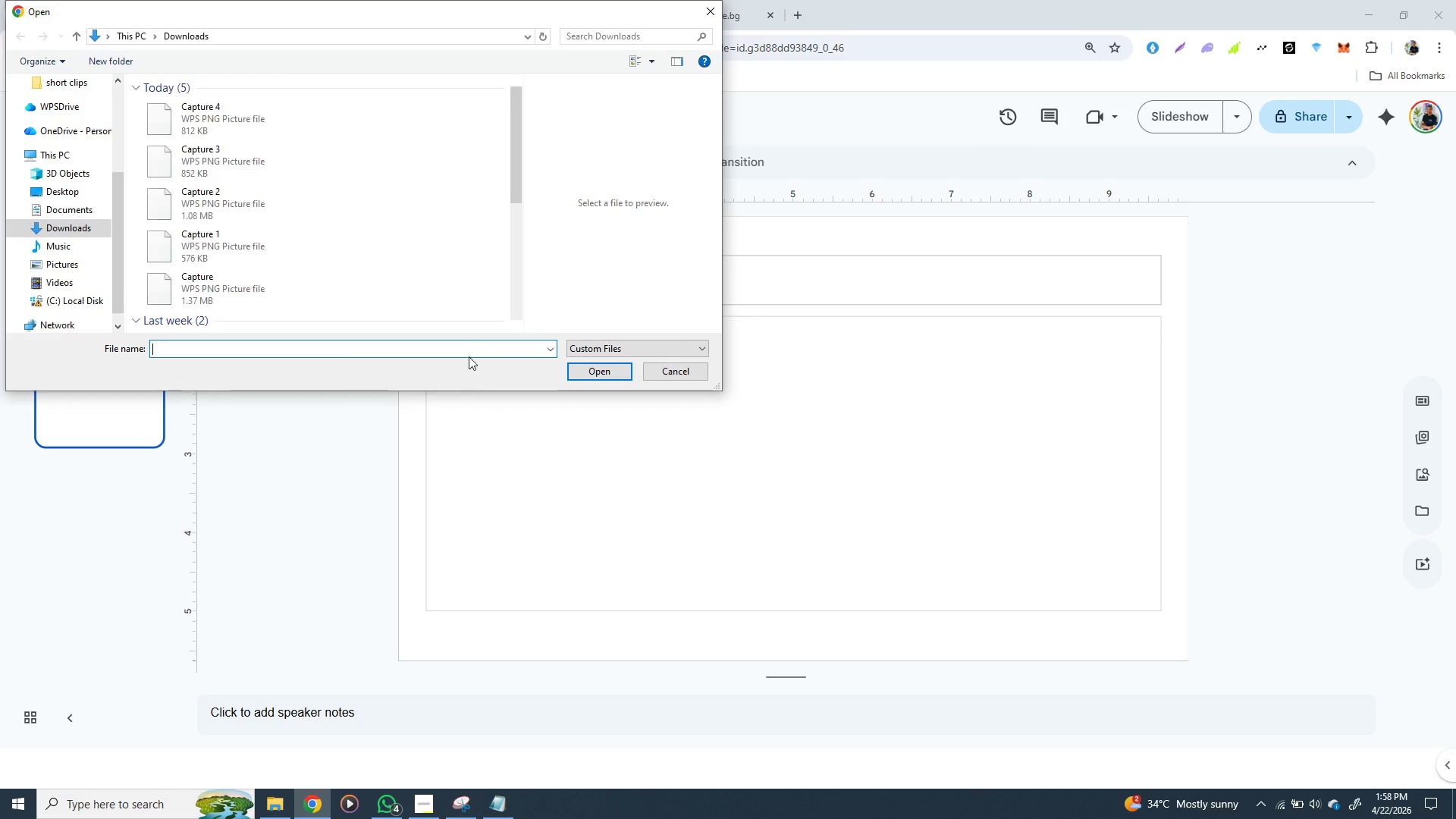 
wait(5.23)
 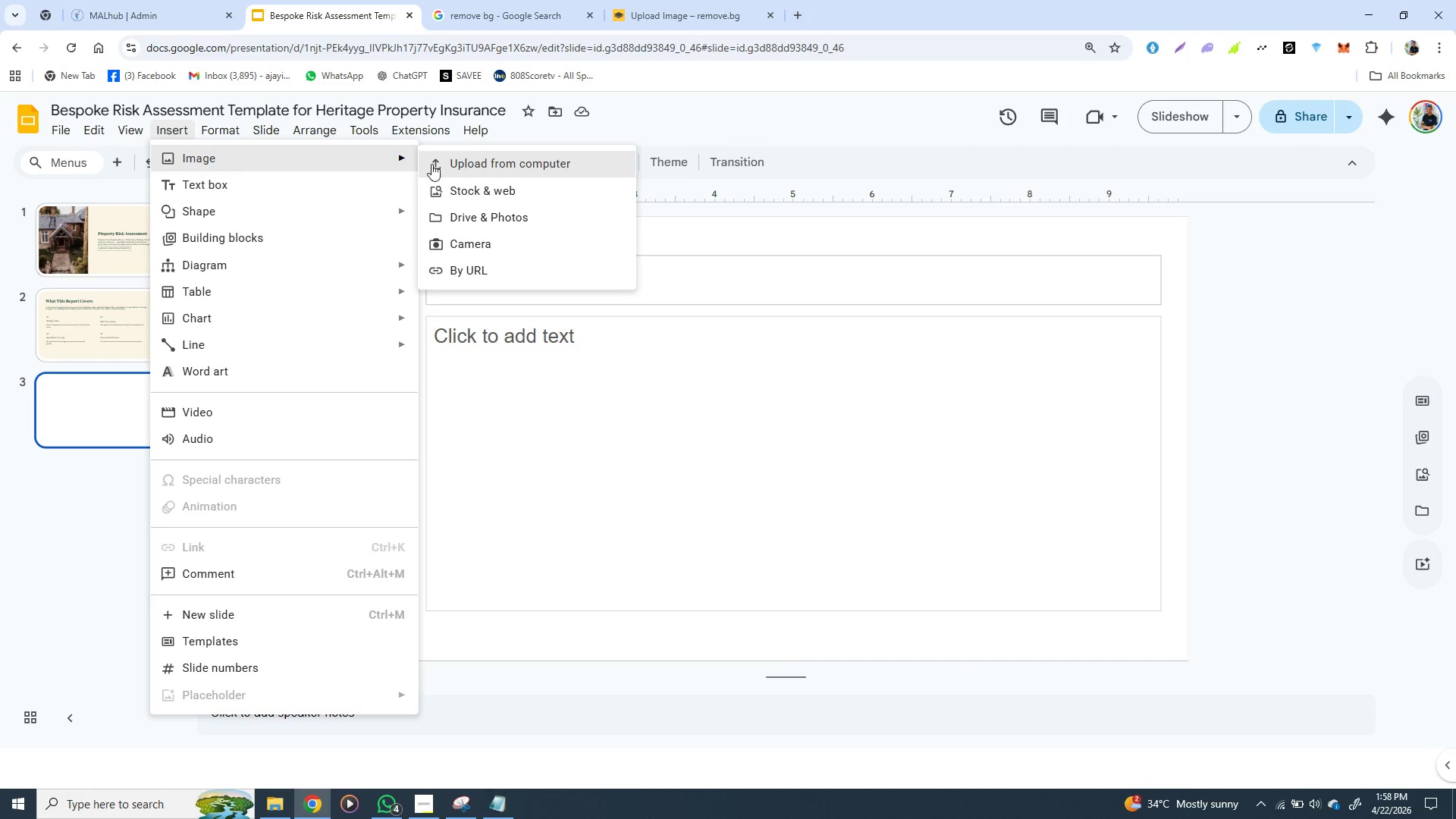 
left_click([543, 438])
 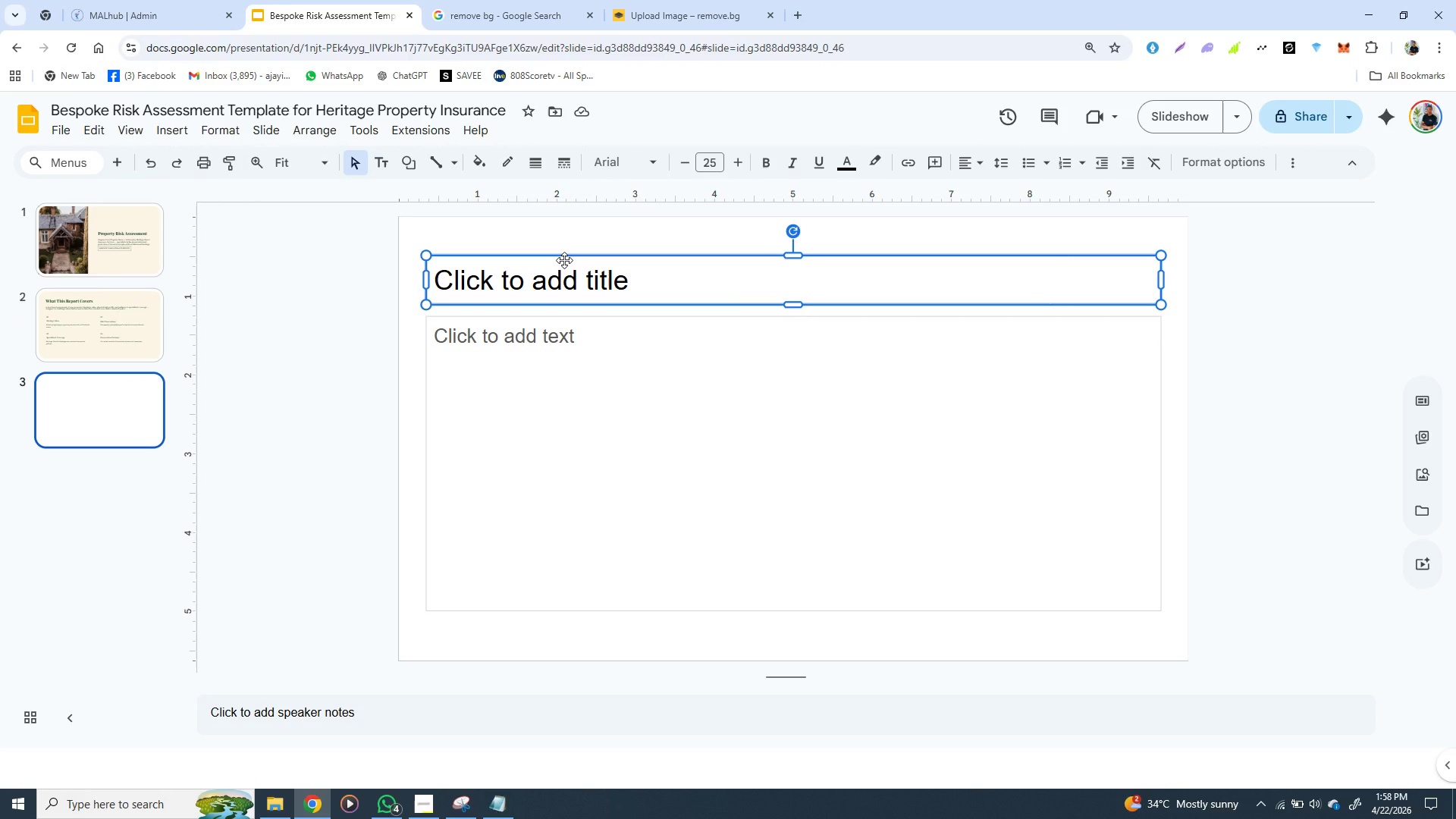 
wait(5.62)
 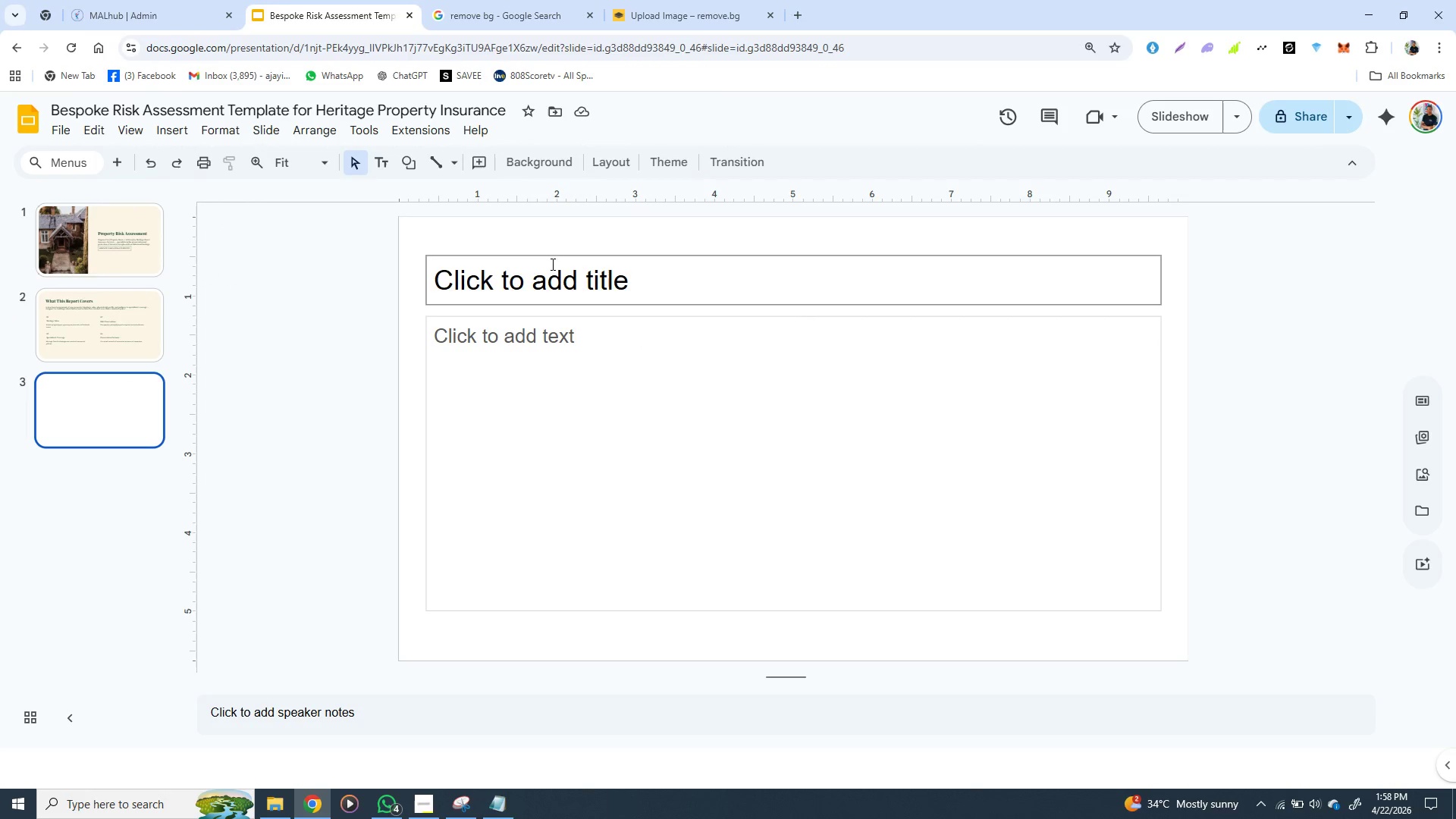 
key(Backspace)
 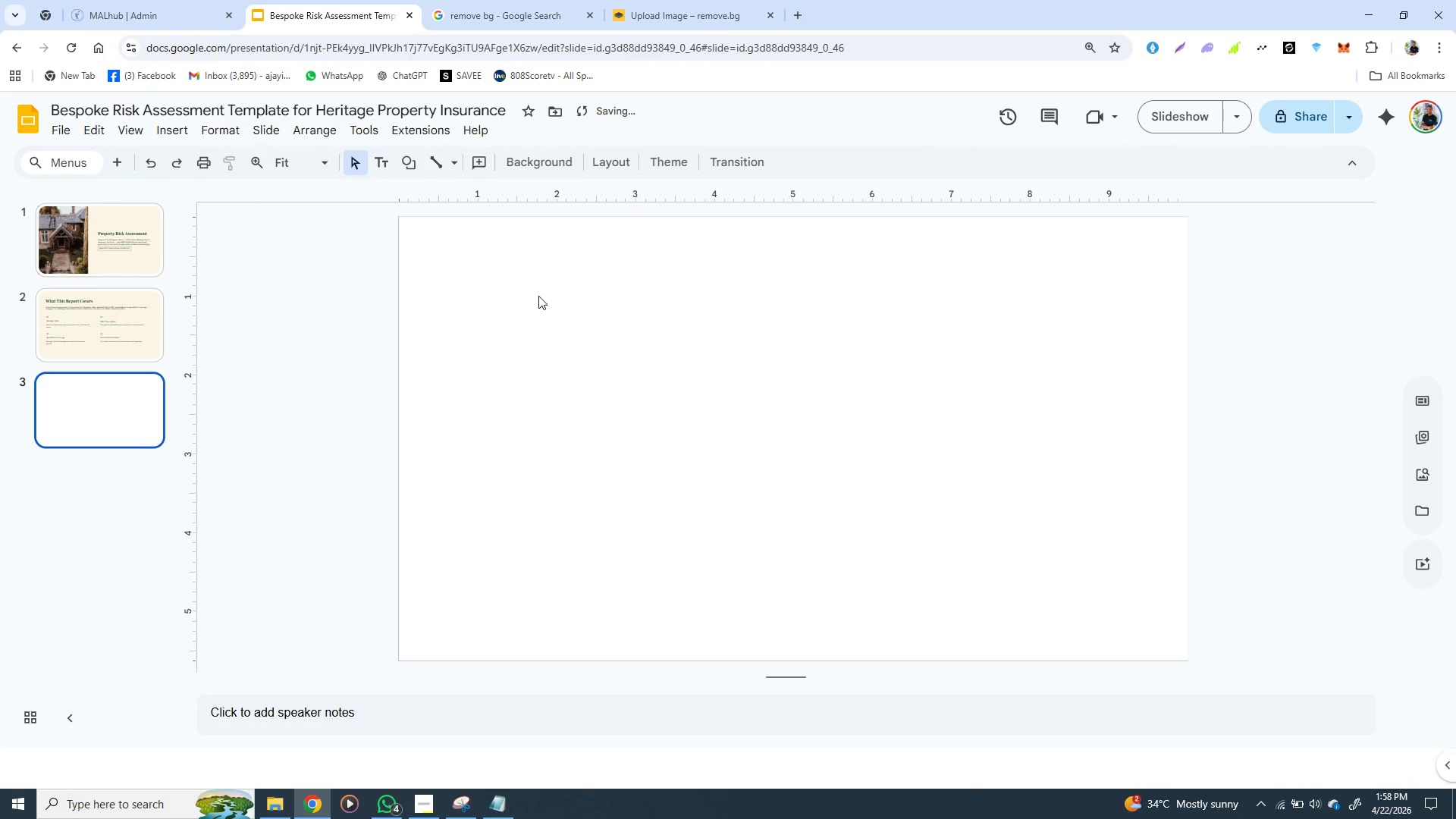 
key(Backspace)
 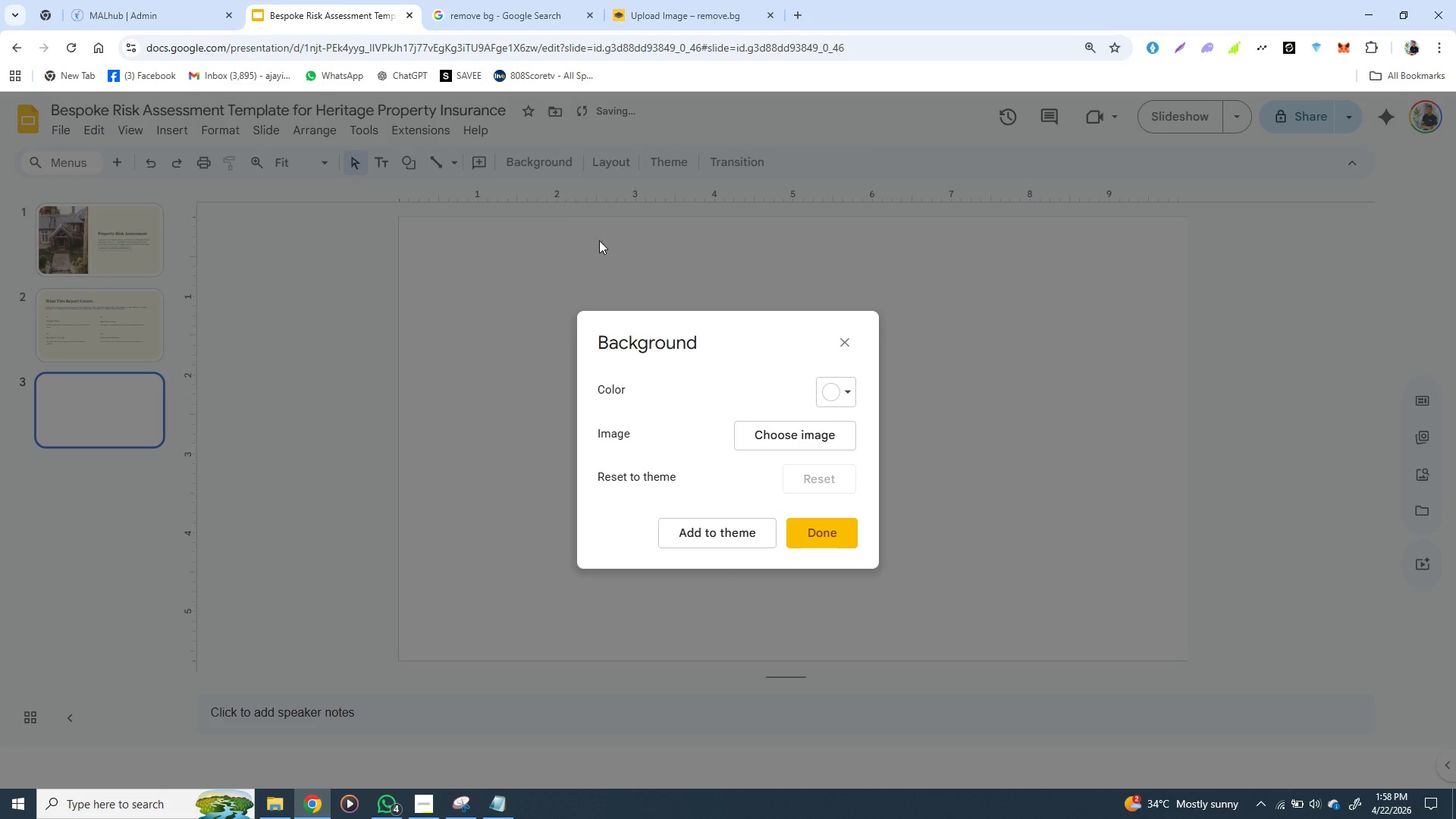 
left_click([531, 158])
 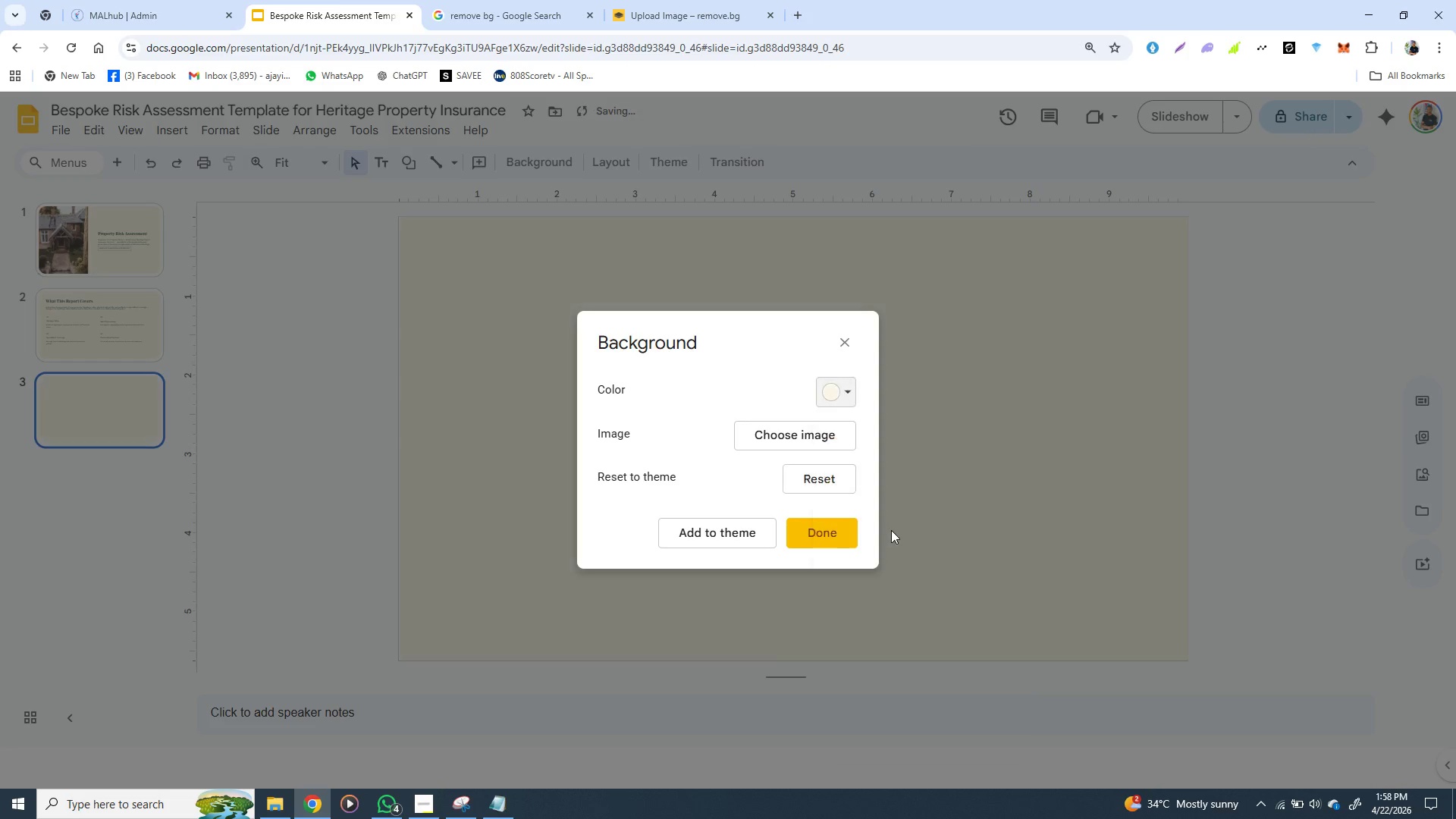 
left_click([891, 530])
 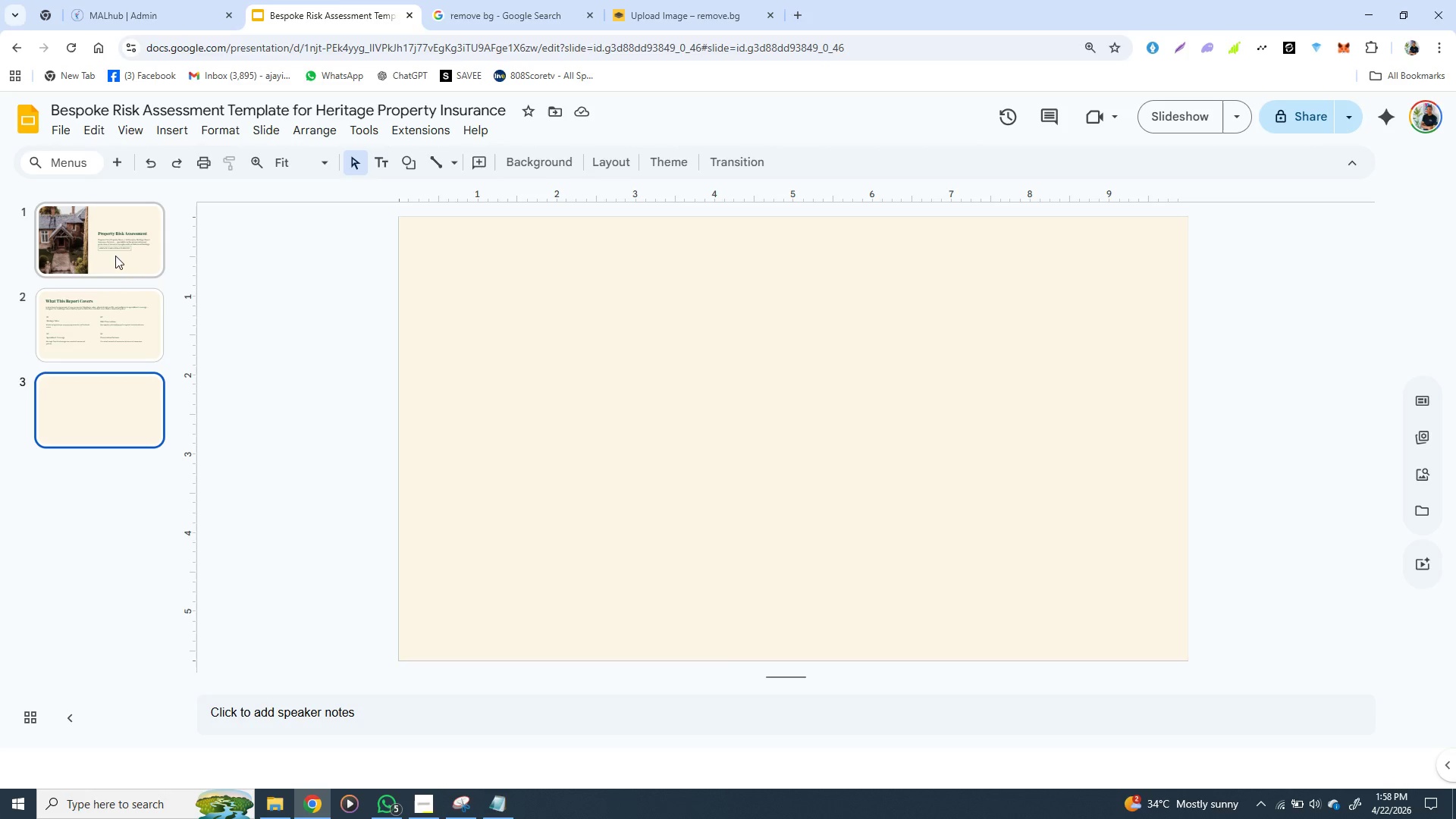 
wait(28.02)
 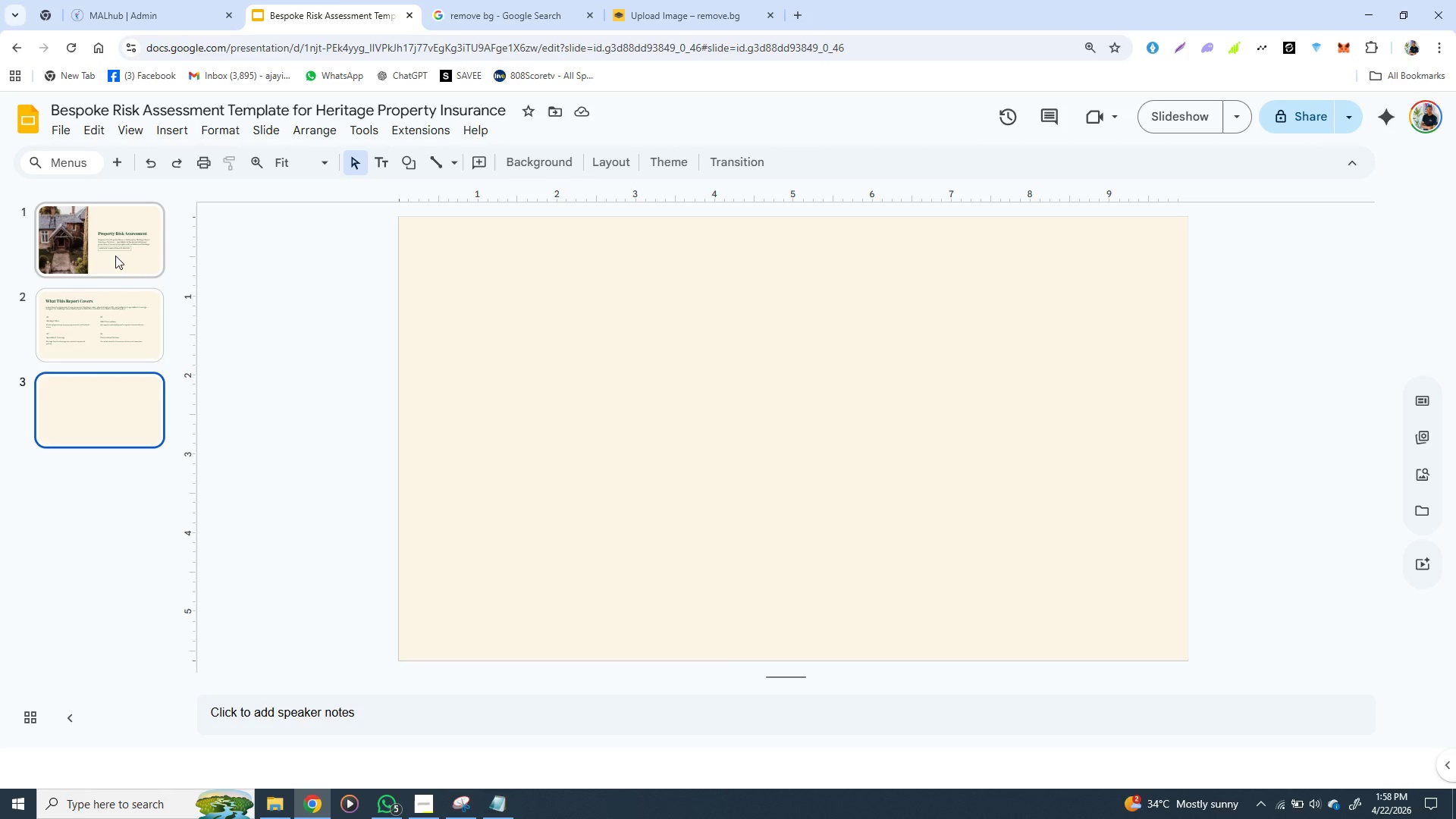 
left_click([452, 264])
 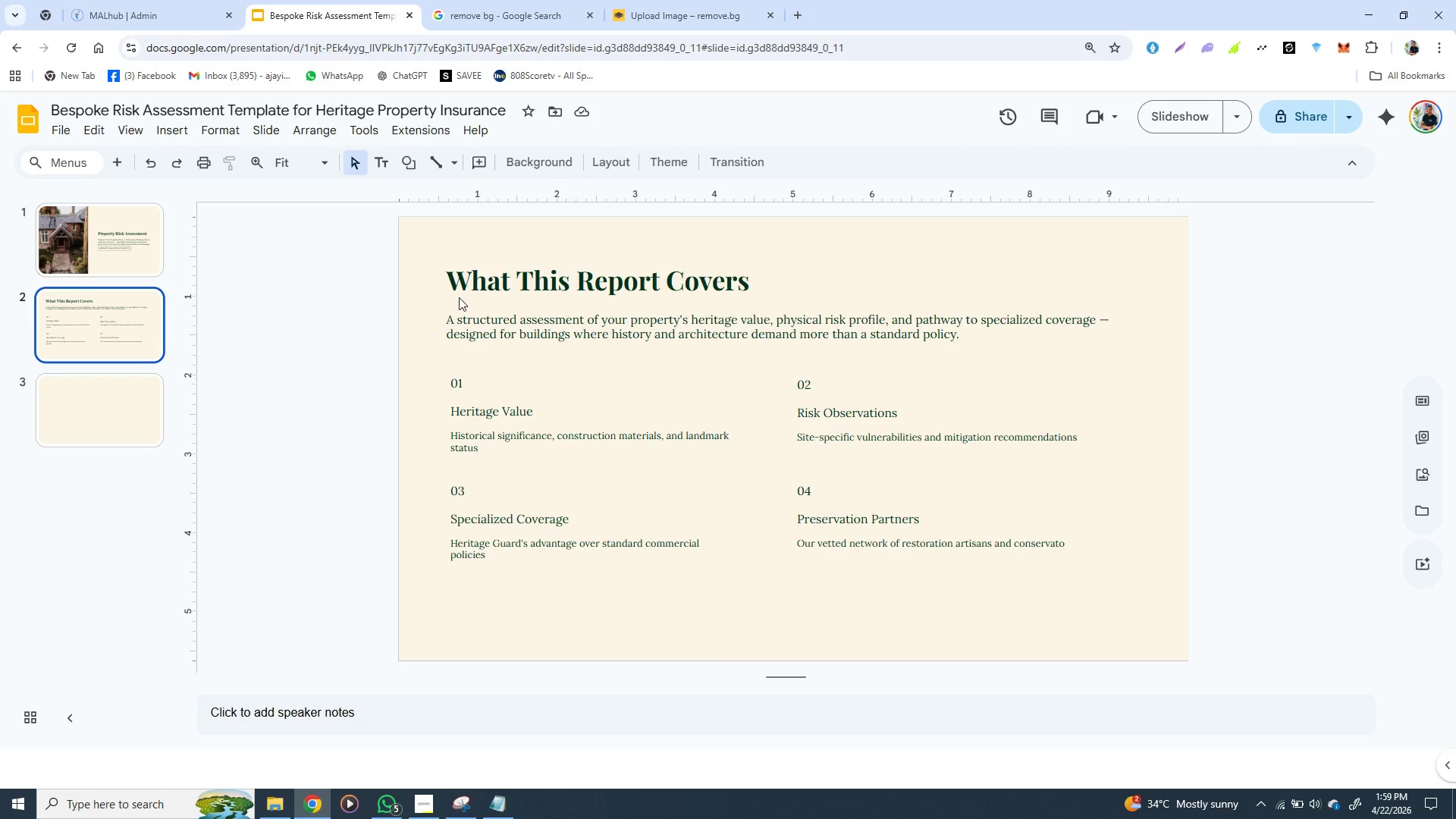 
left_click([403, 294])
 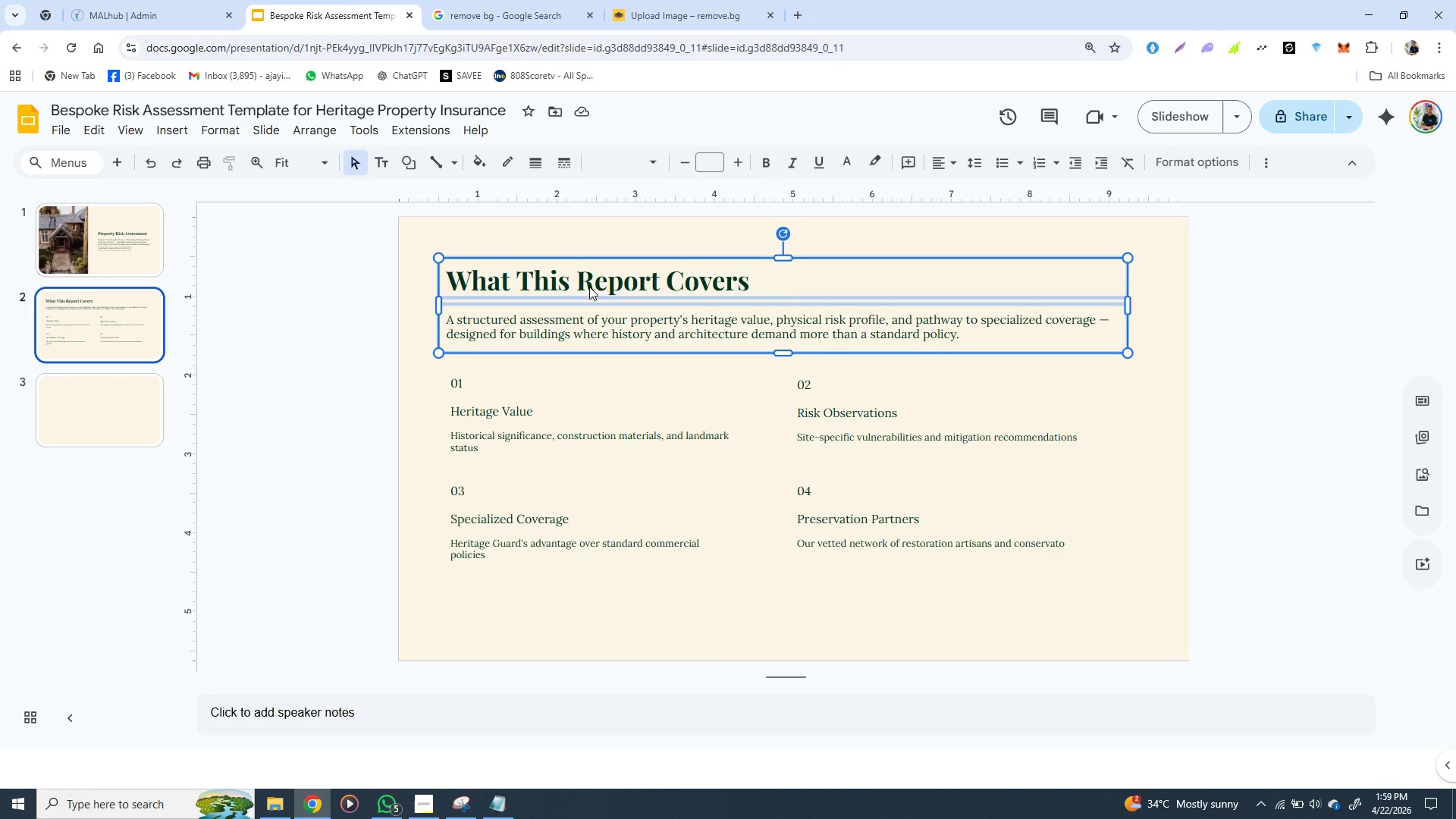 
left_click([589, 287])
 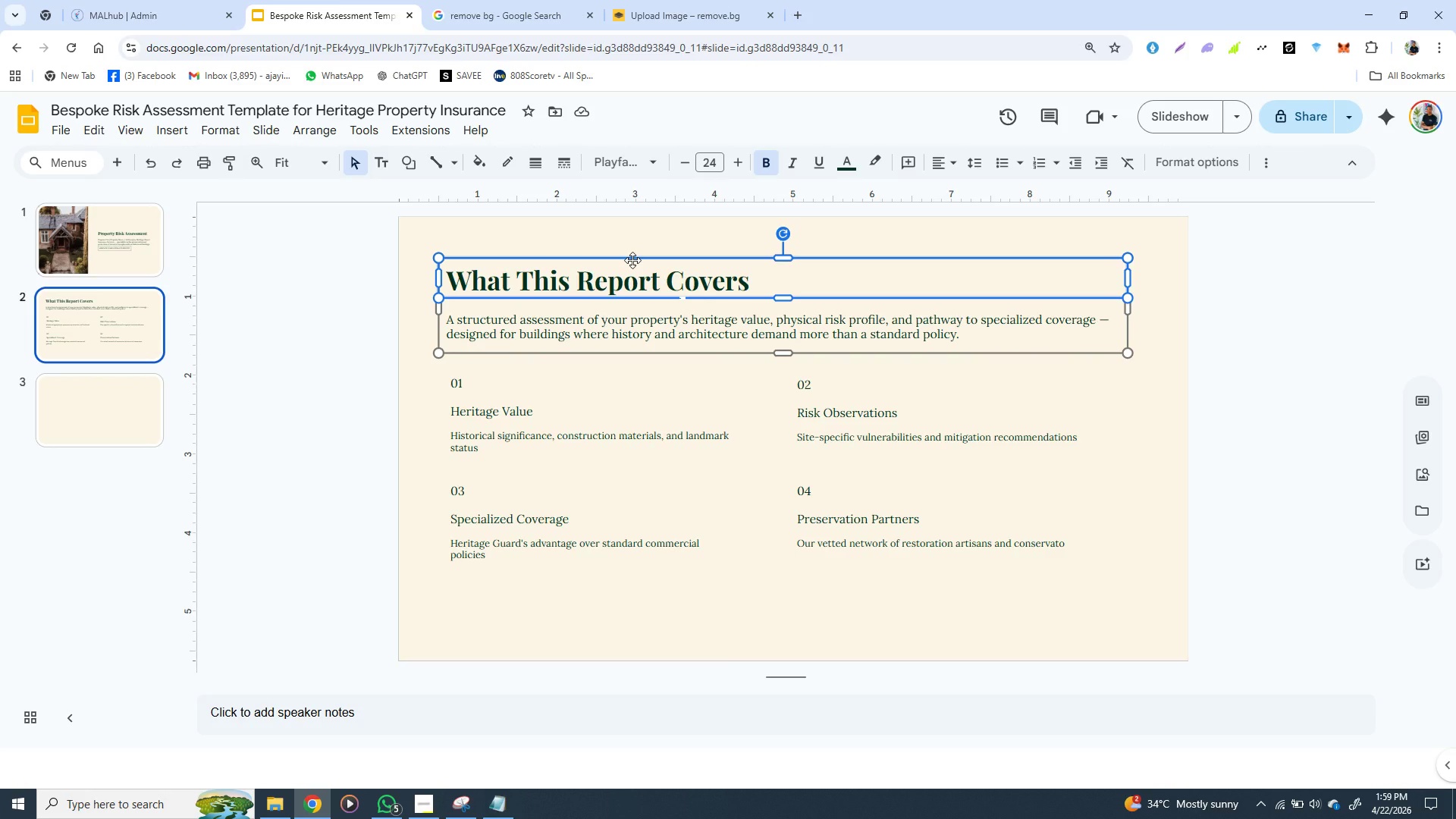 
left_click([632, 260])
 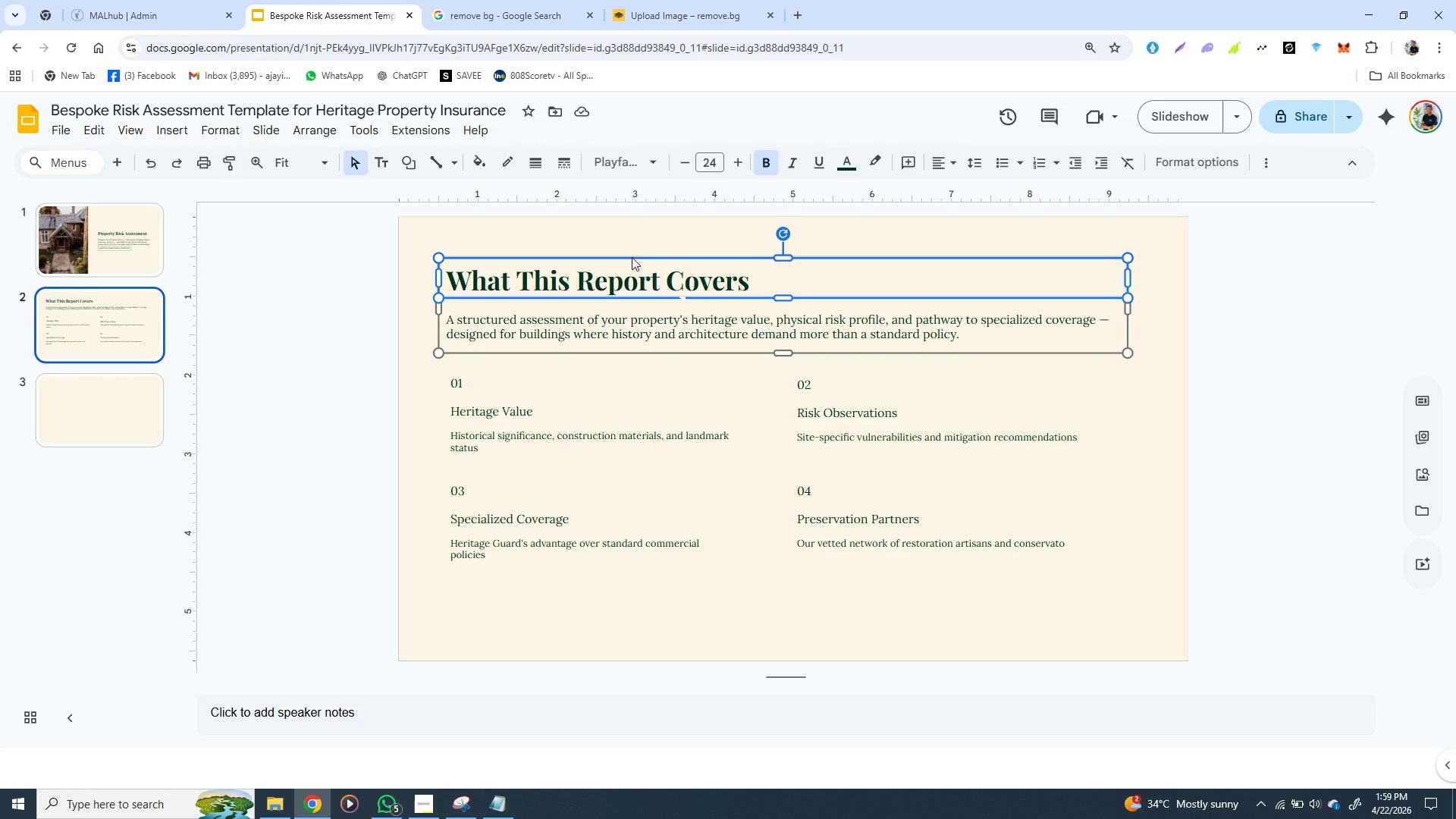 
right_click([632, 257])
 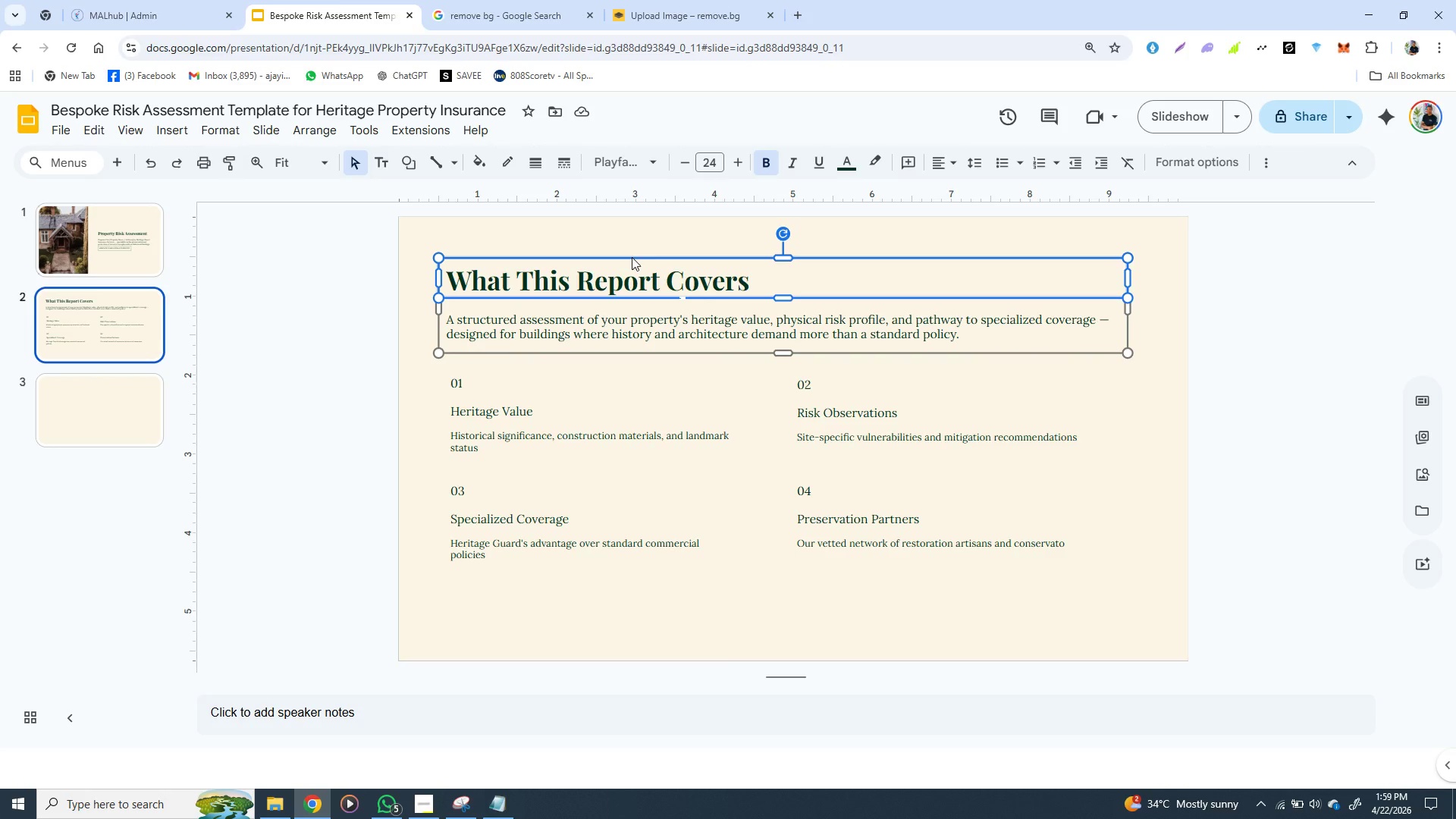 
key(Control+C)
 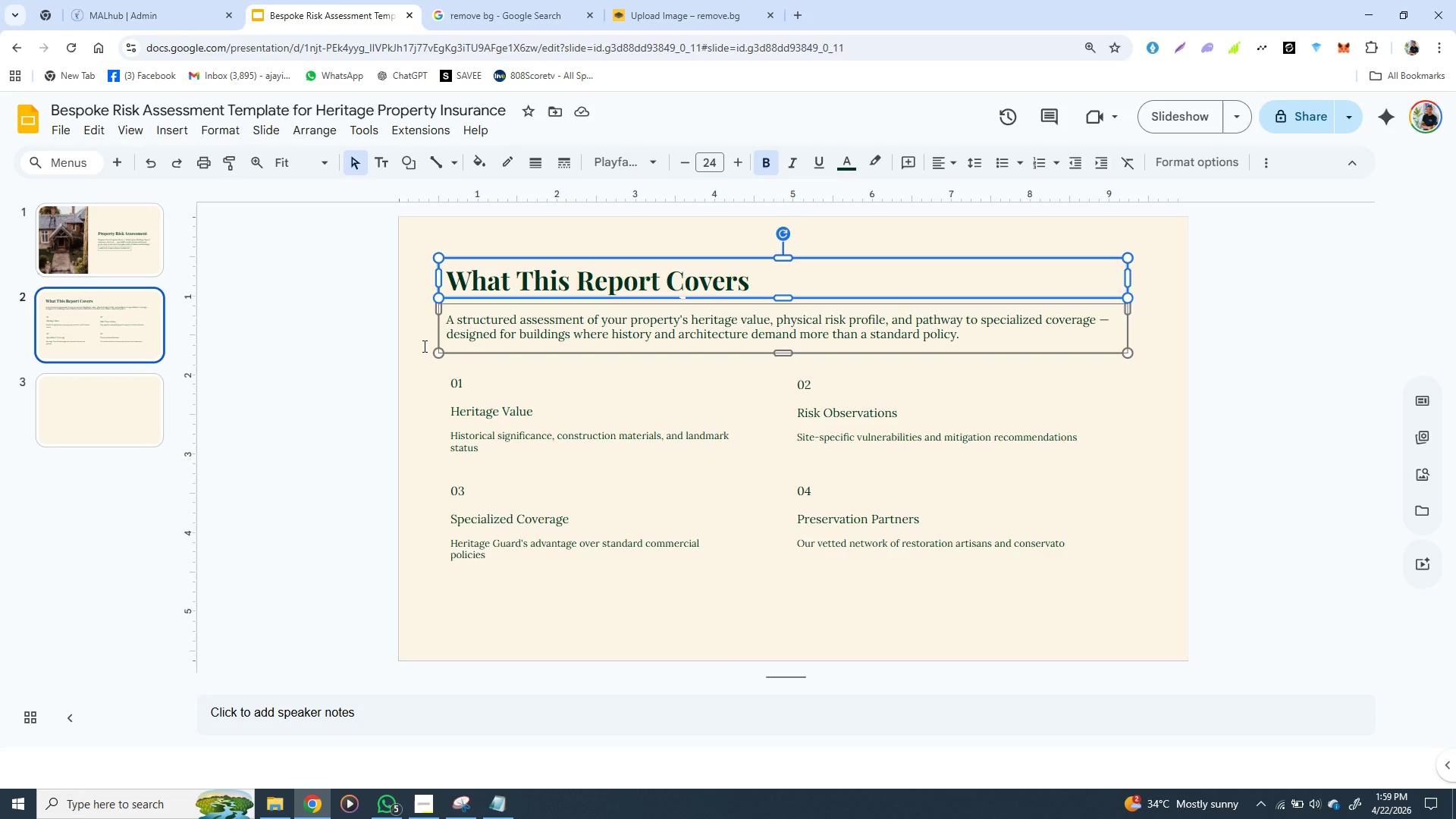 
key(Control+C)
 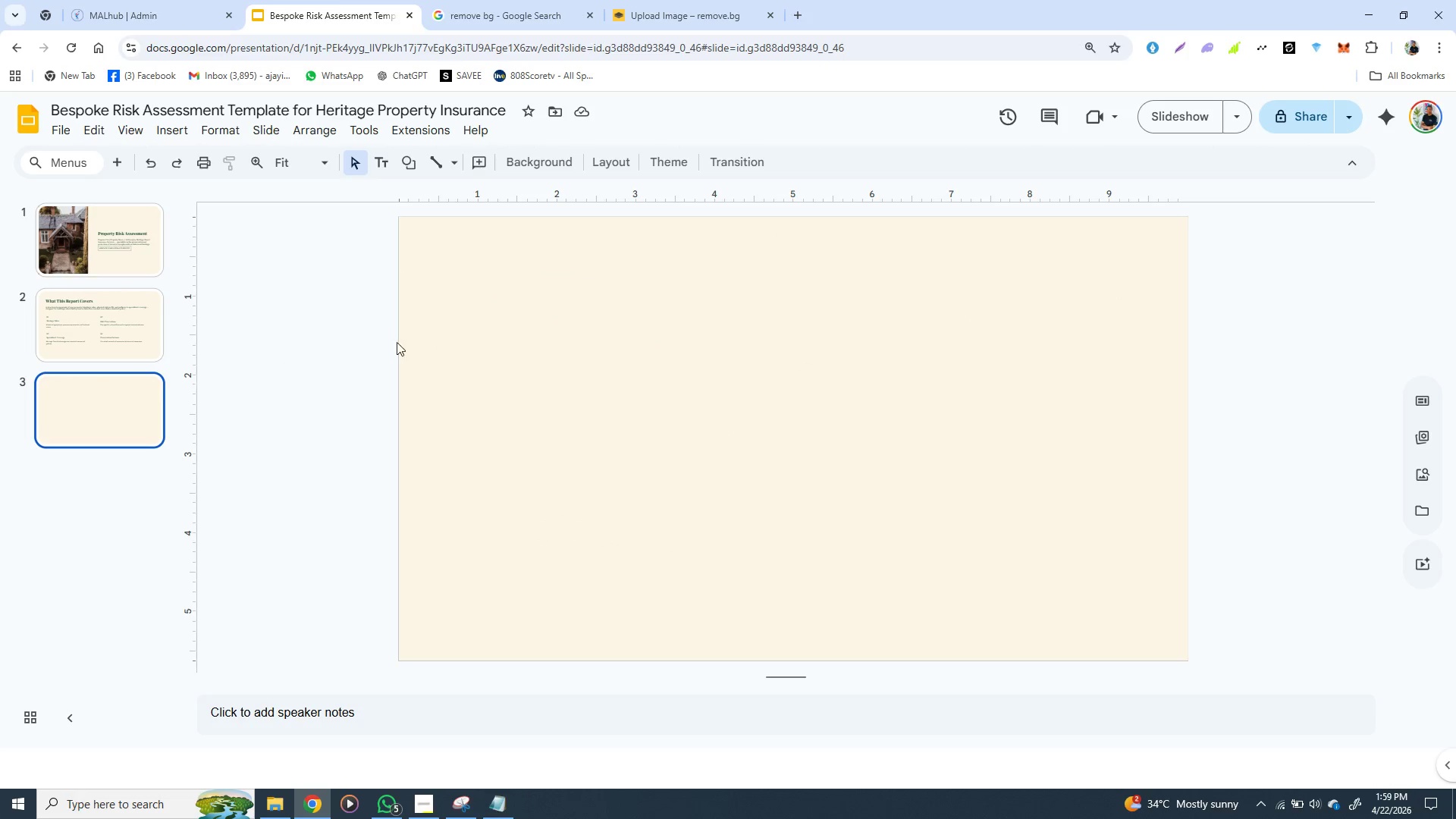 
left_click([89, 393])
 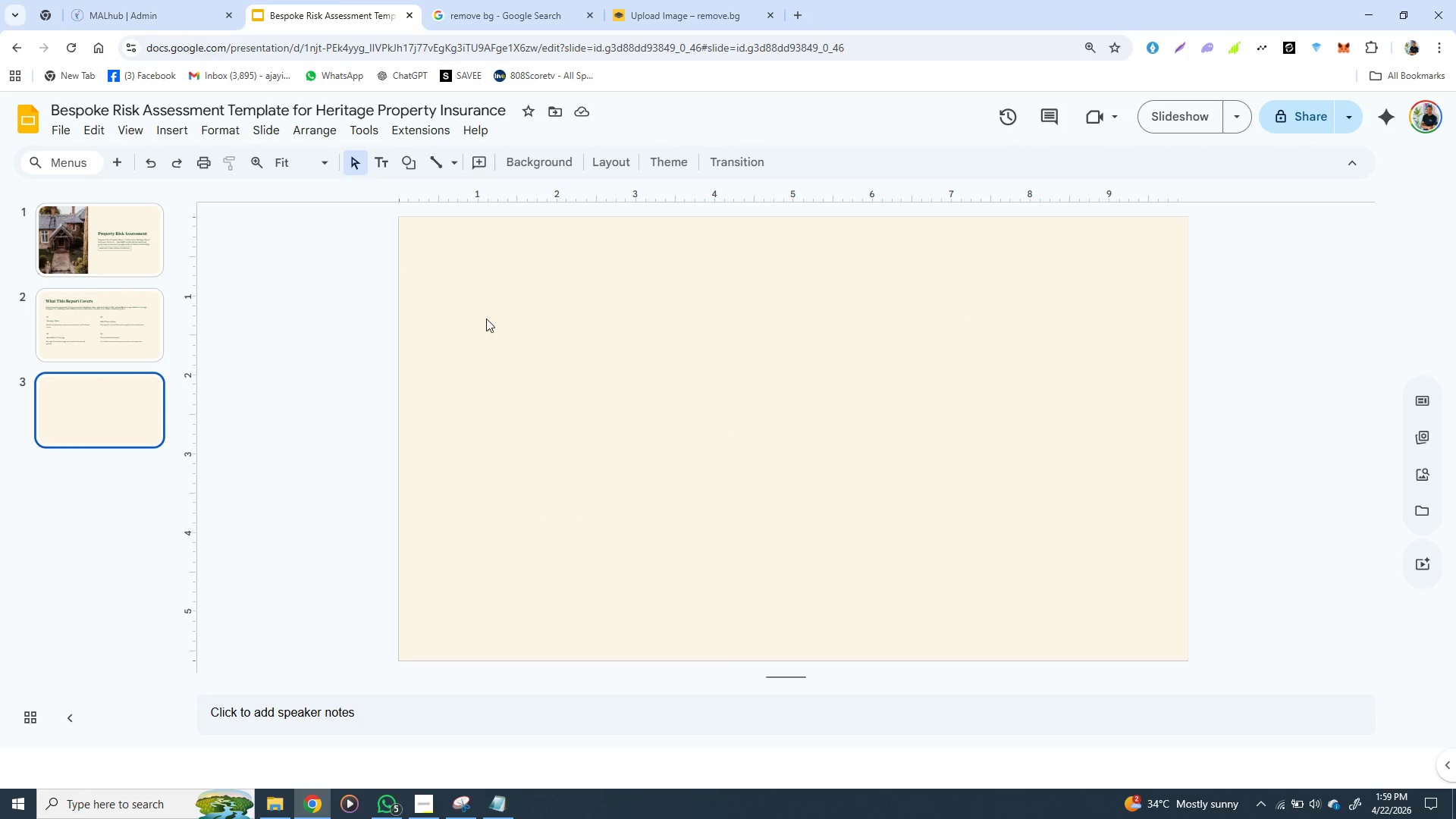 
key(Control+V)
 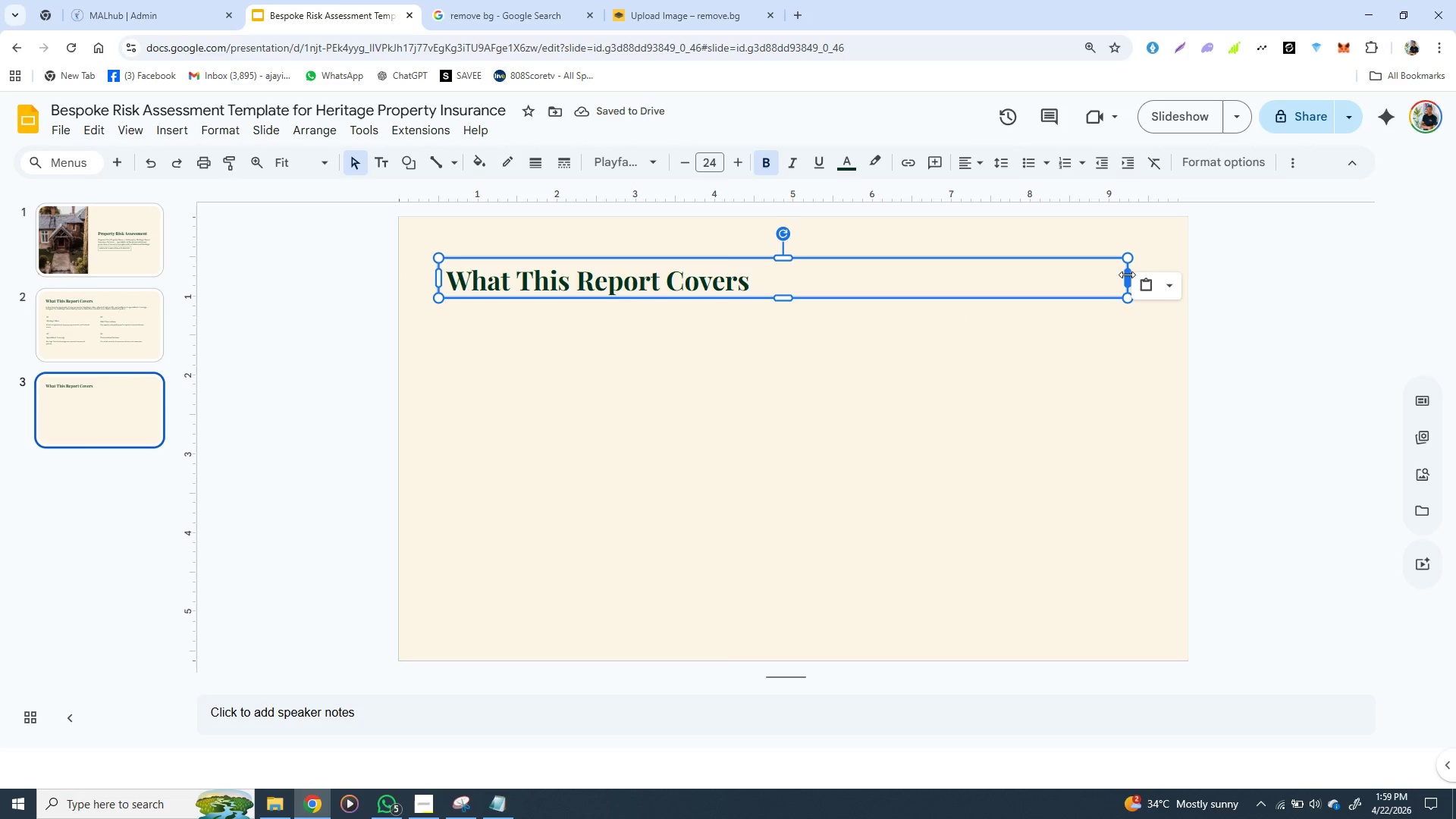 
wait(5.73)
 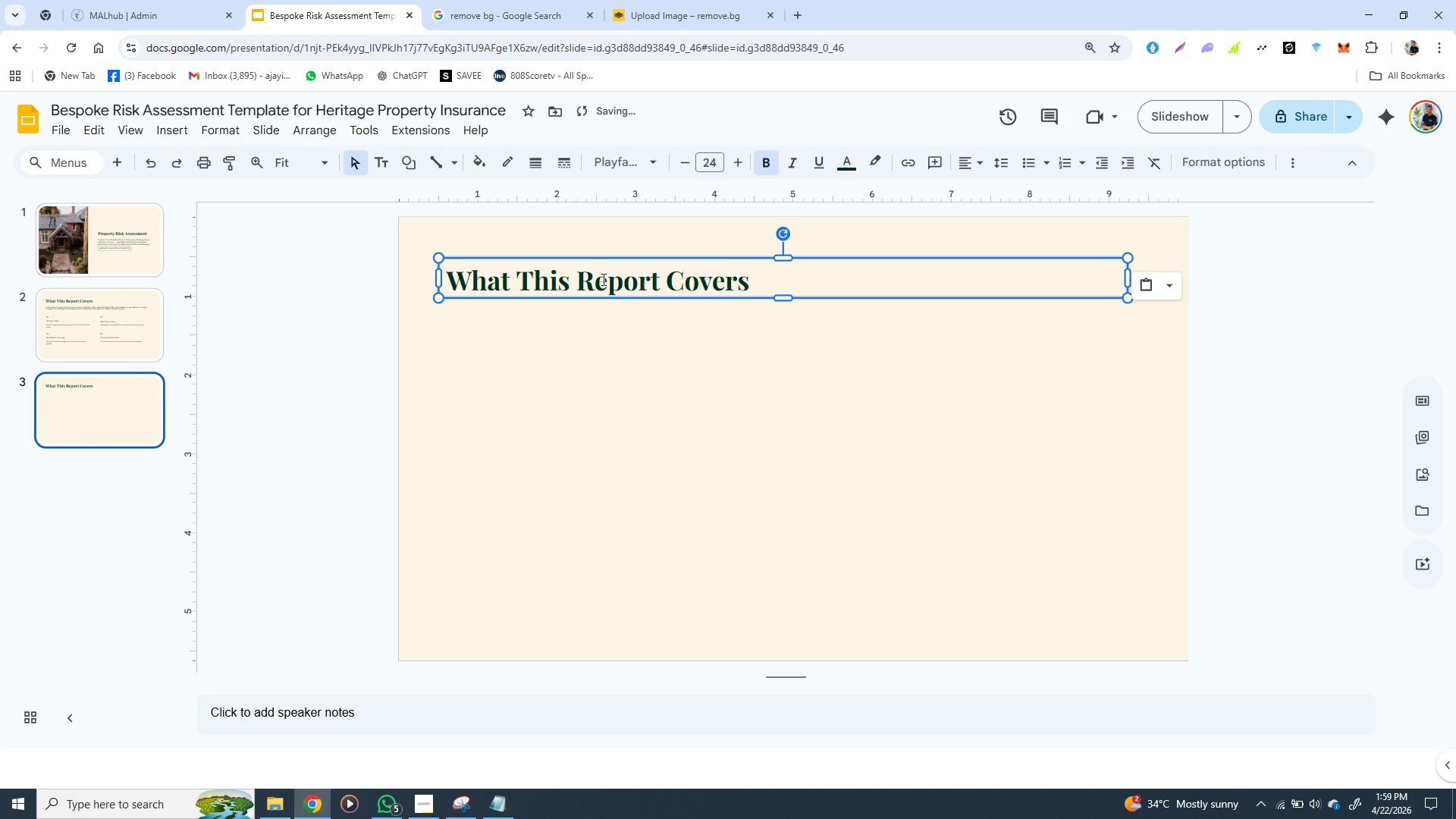 
left_click_drag(start_coordinate=[1127, 273], to_coordinate=[788, 281])
 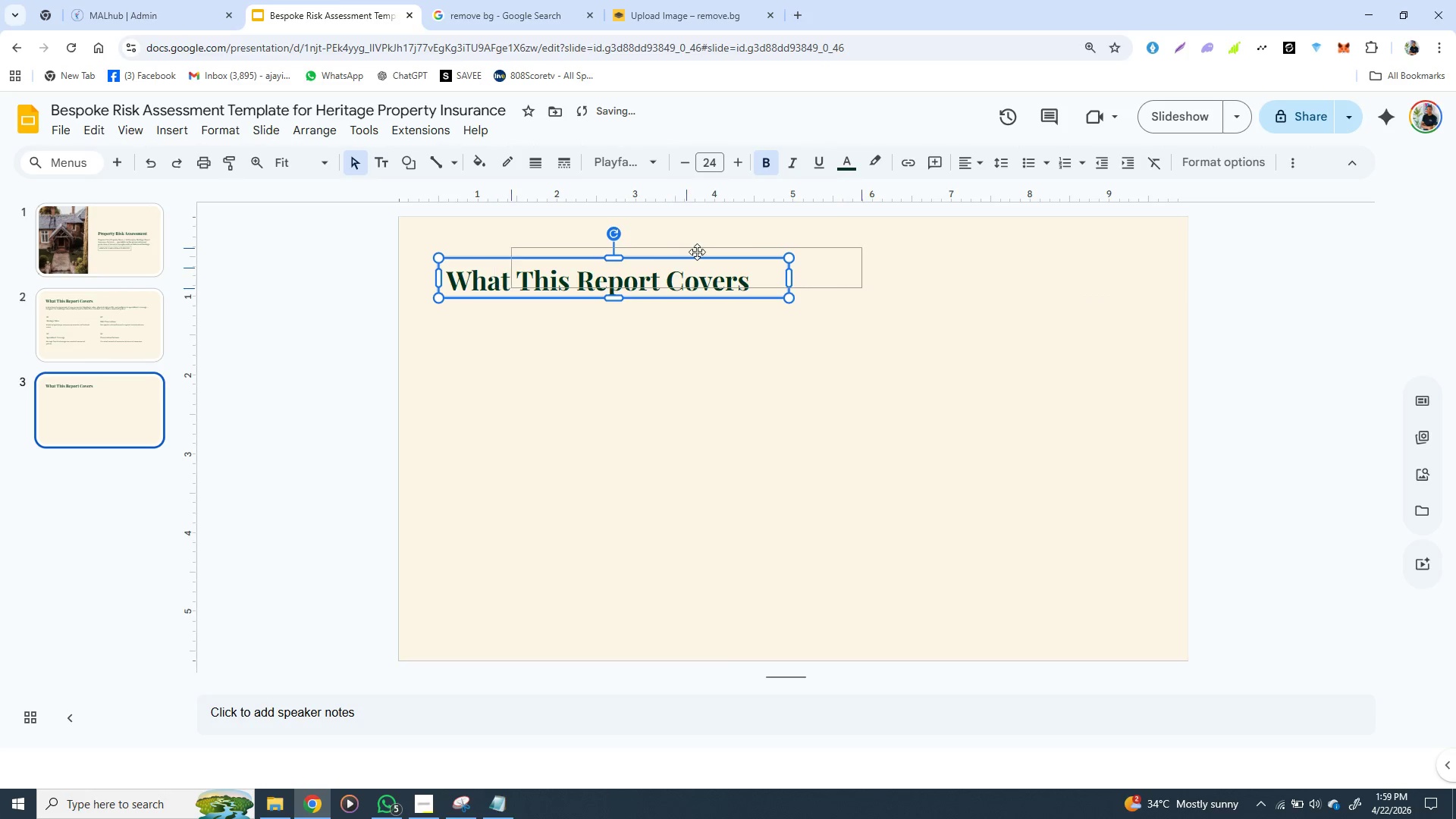 
left_click_drag(start_coordinate=[604, 262], to_coordinate=[966, 255])
 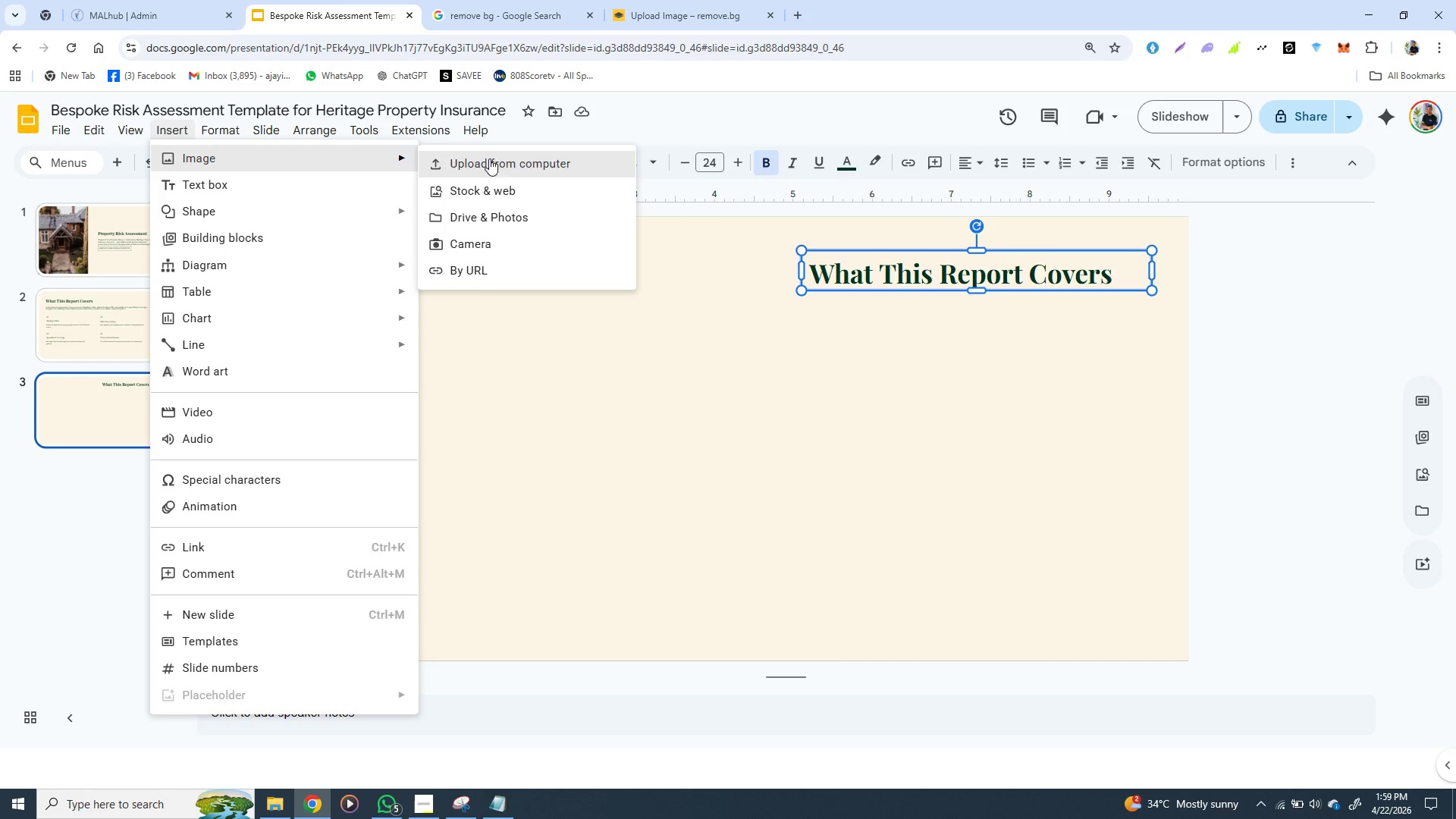 
wait(12.0)
 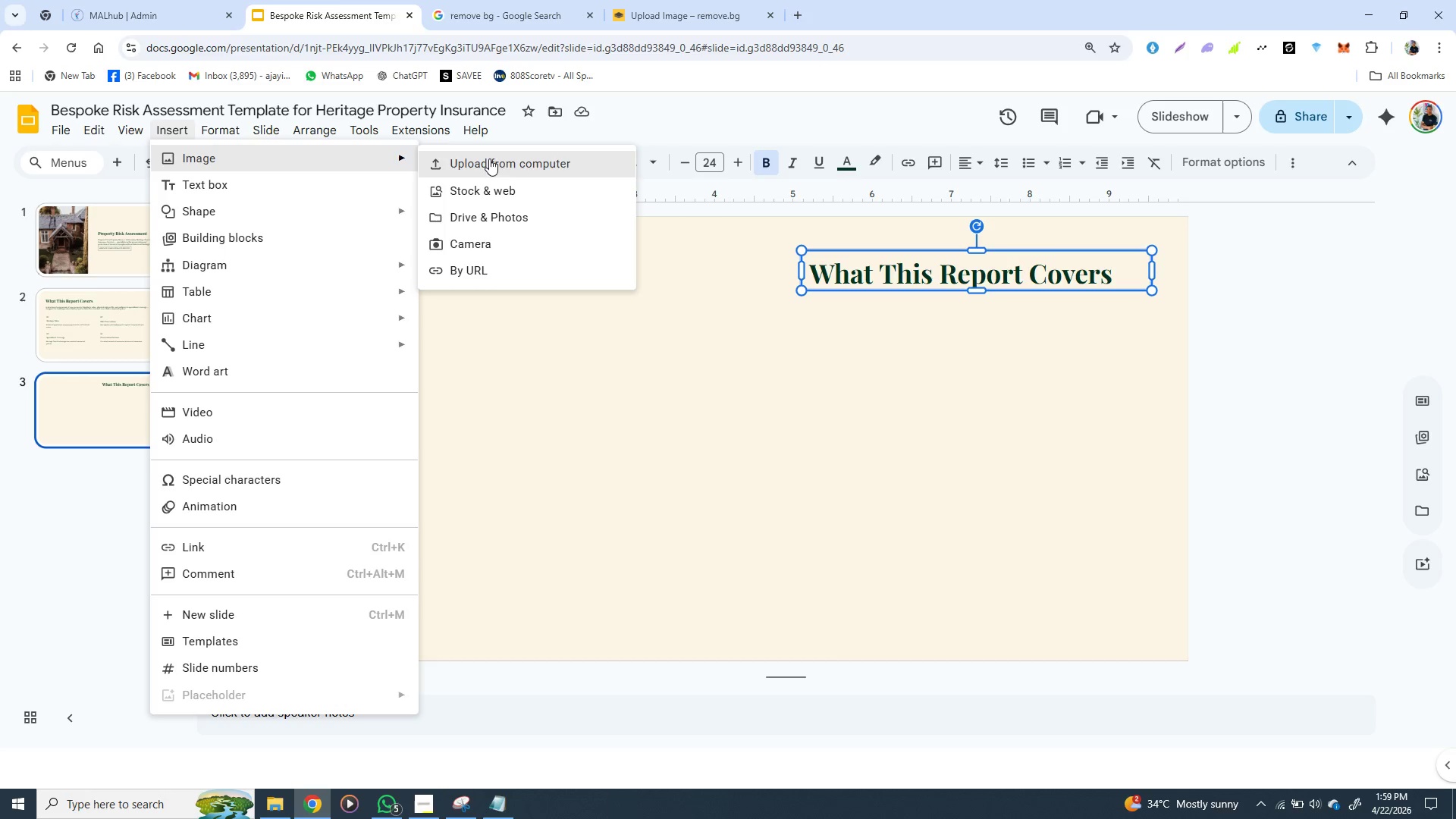 
left_click([212, 252])
 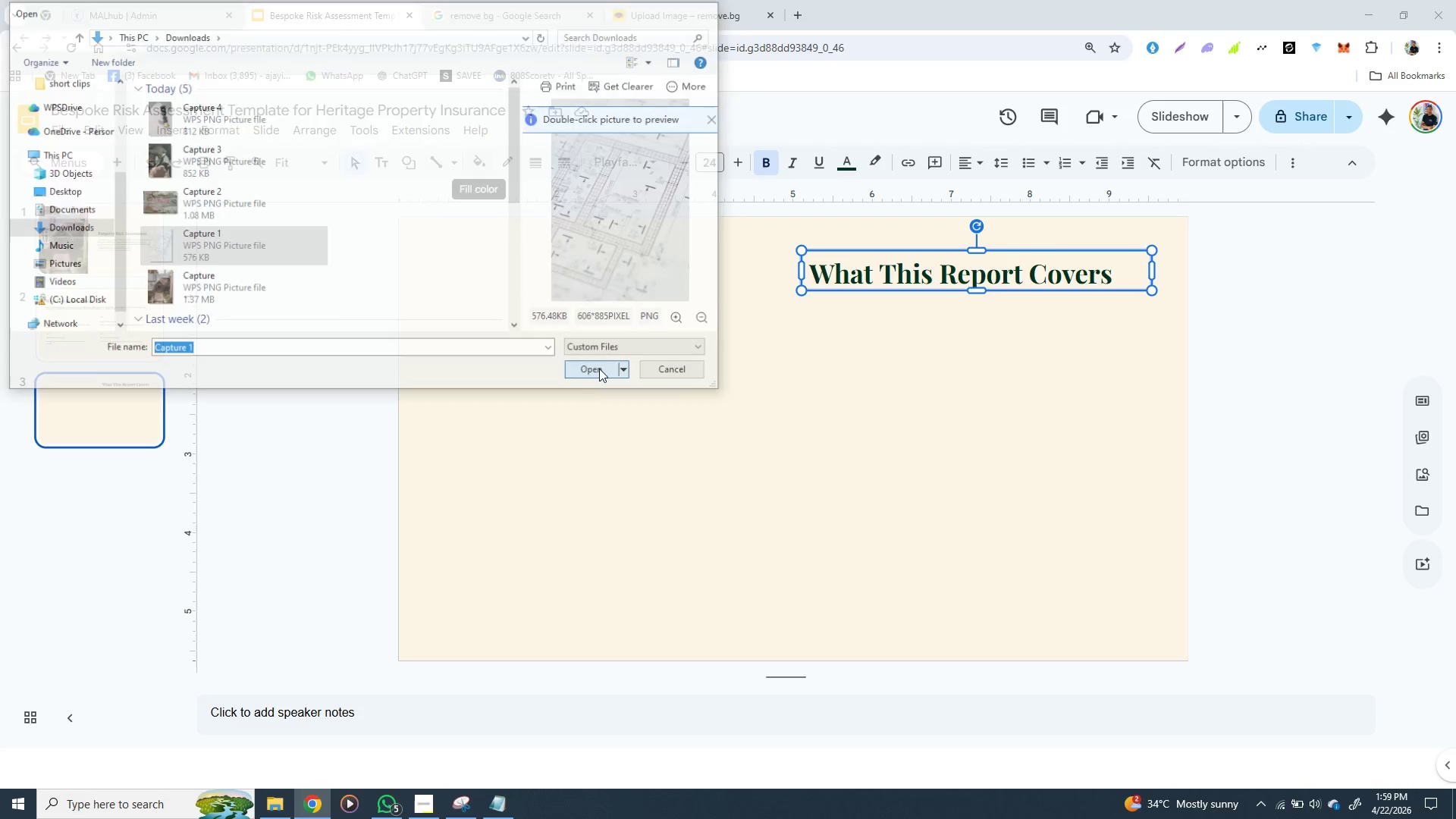 
left_click([599, 369])
 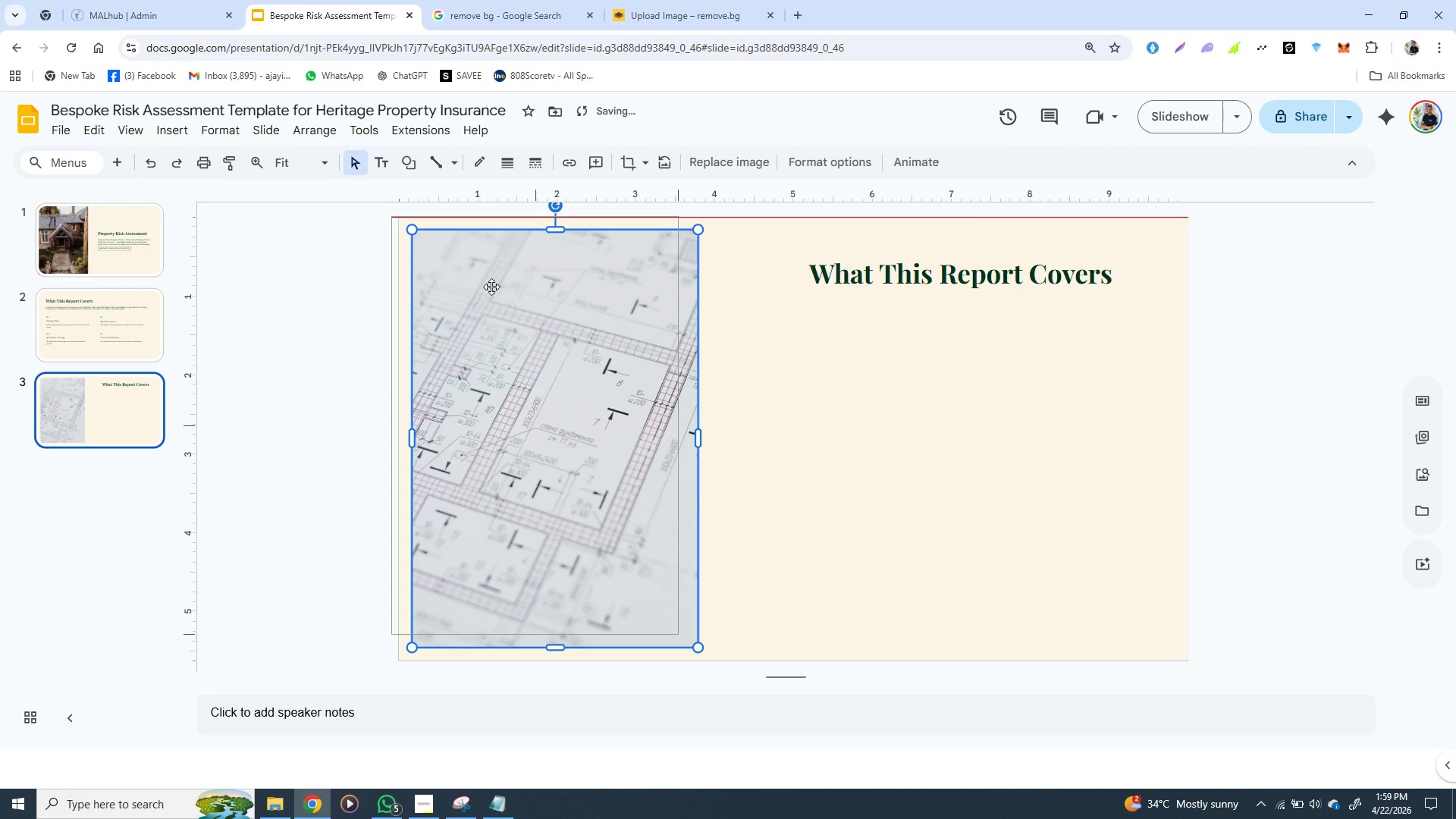 
left_click_drag(start_coordinate=[512, 302], to_coordinate=[500, 289])
 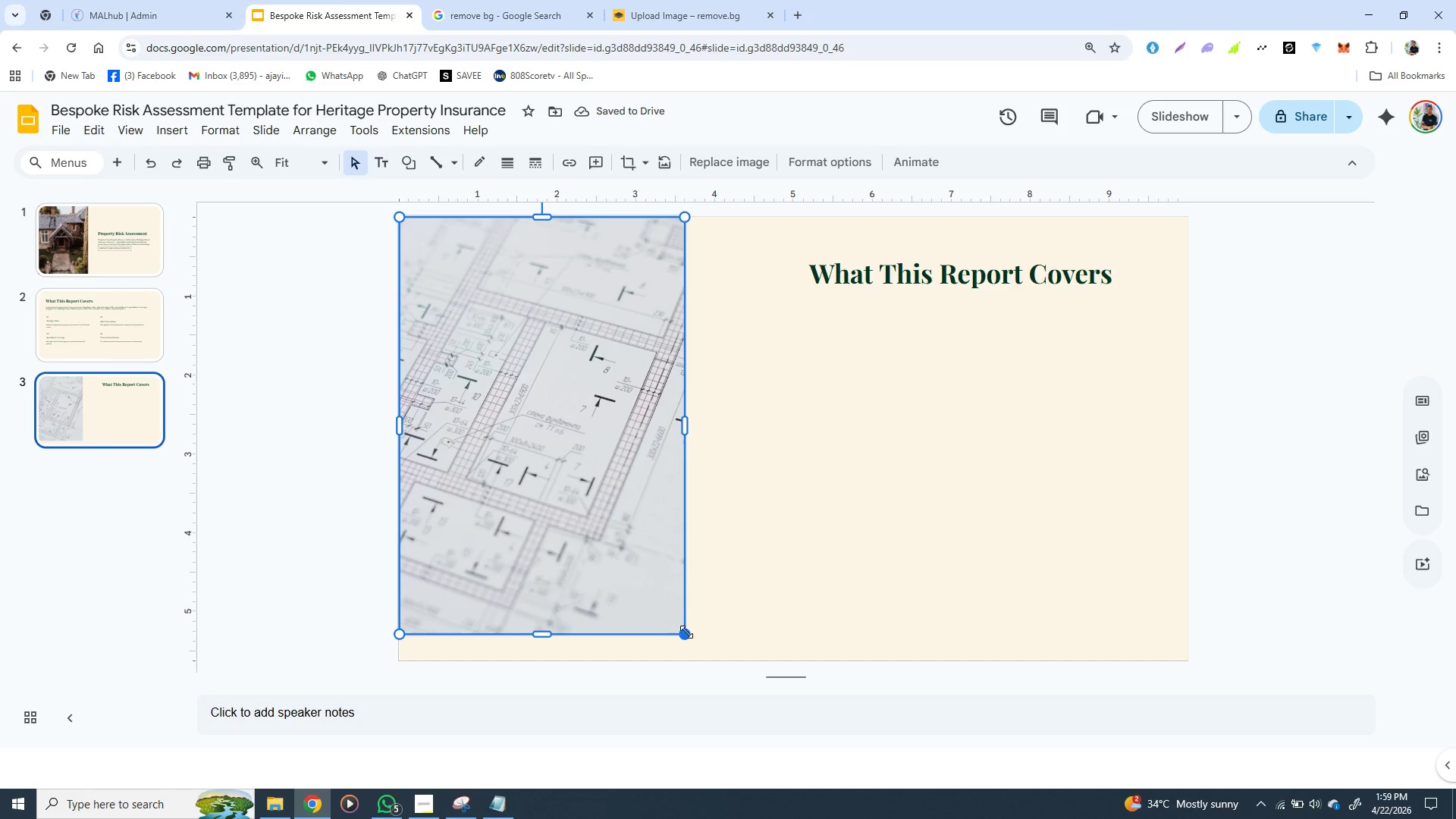 
hold_key(key=ShiftLeft, duration=1.53)
left_click_drag(start_coordinate=[686, 632], to_coordinate=[704, 650])
 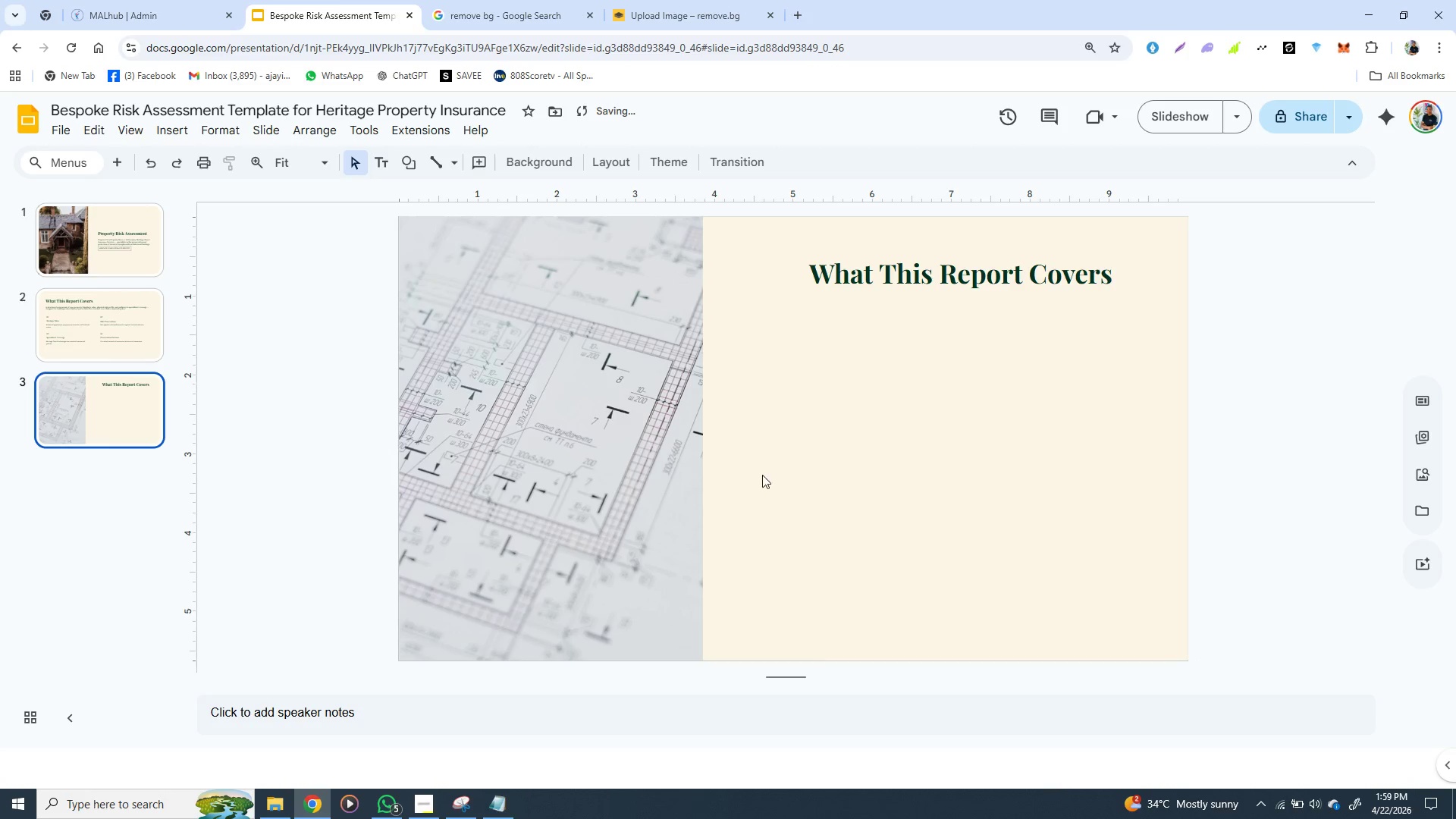 
hold_key(key=ShiftLeft, duration=1.47)
 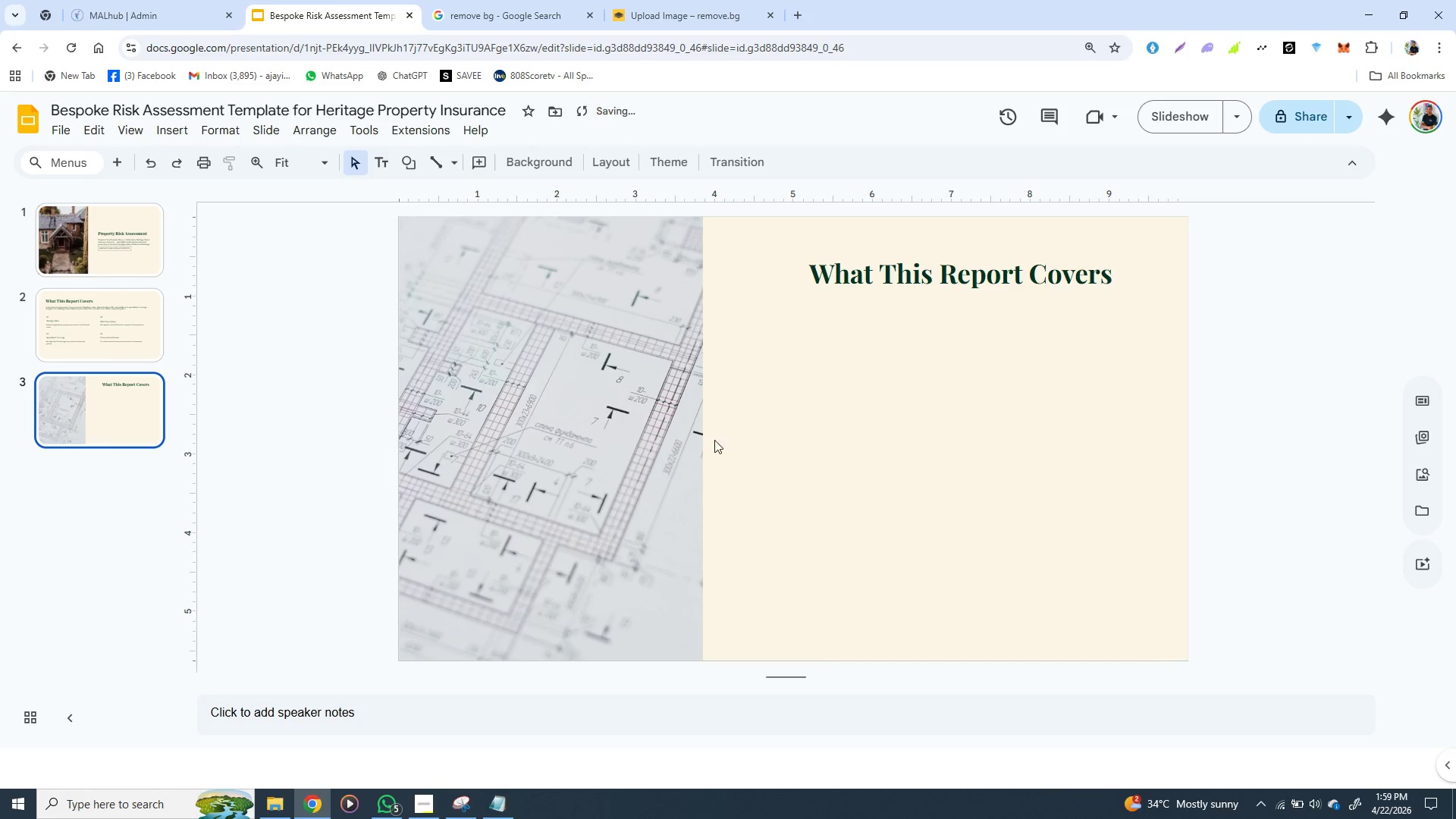 
left_click([763, 561])
 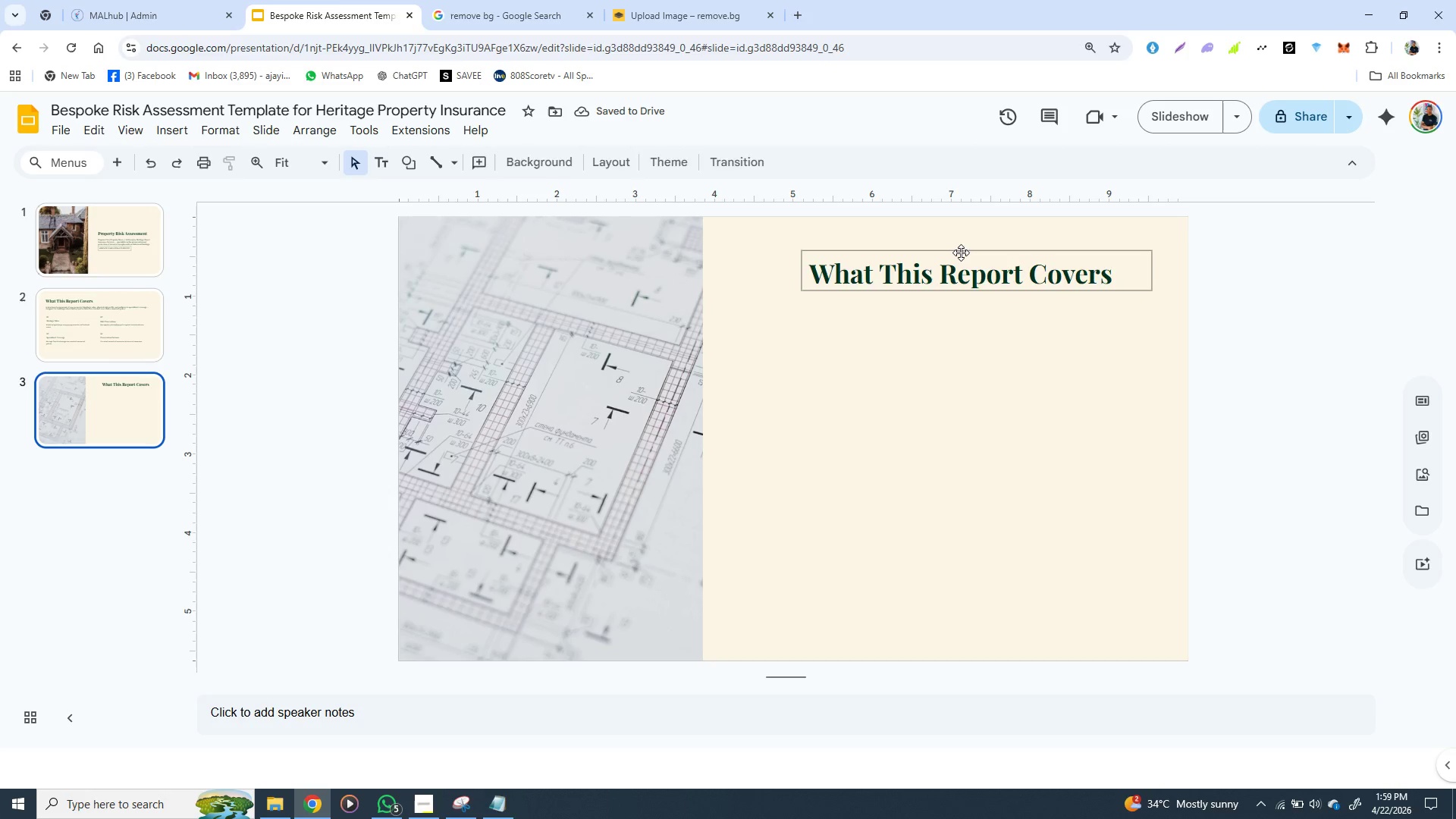 
left_click([961, 253])
 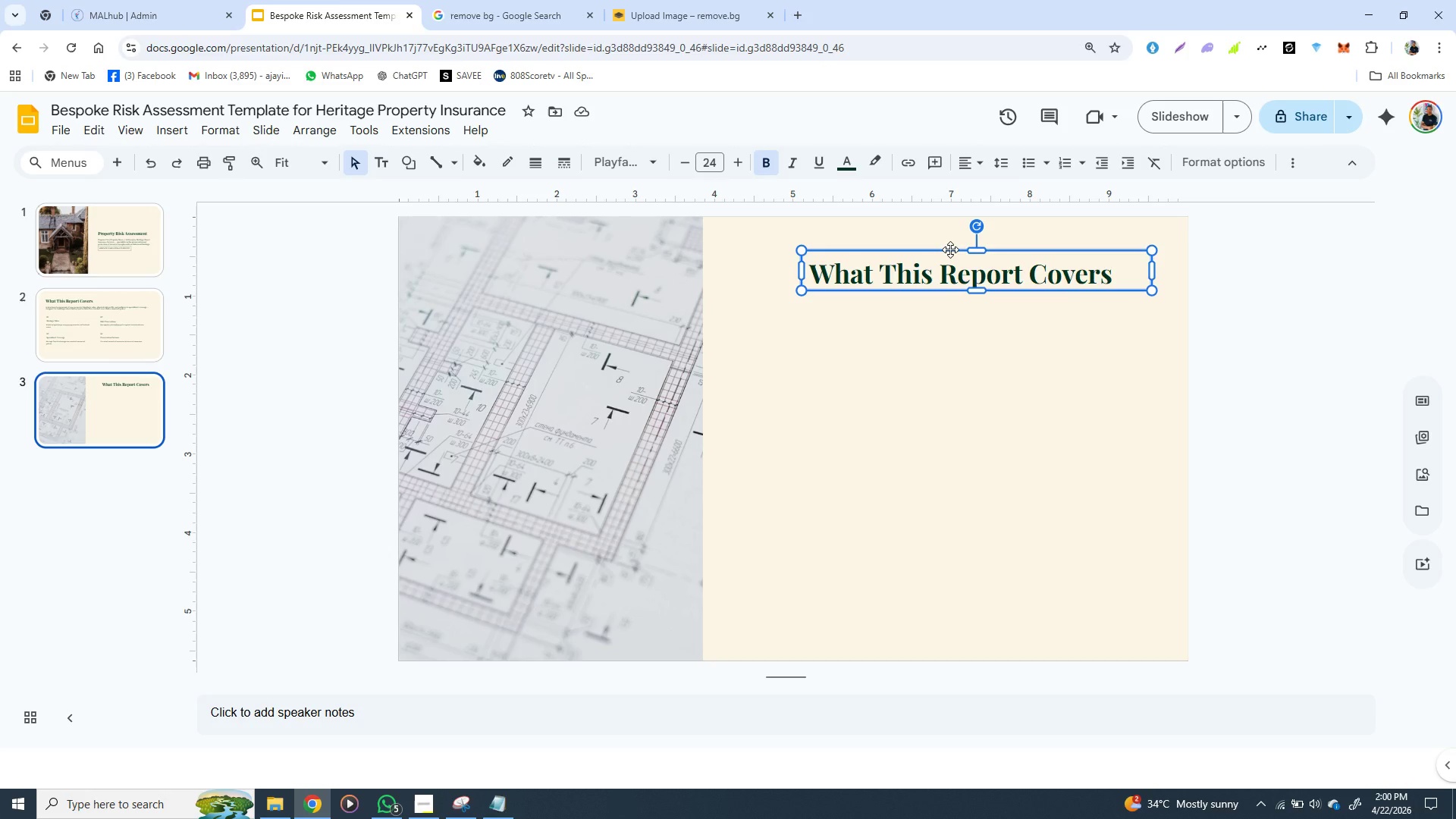 
left_click_drag(start_coordinate=[950, 249], to_coordinate=[903, 240])
 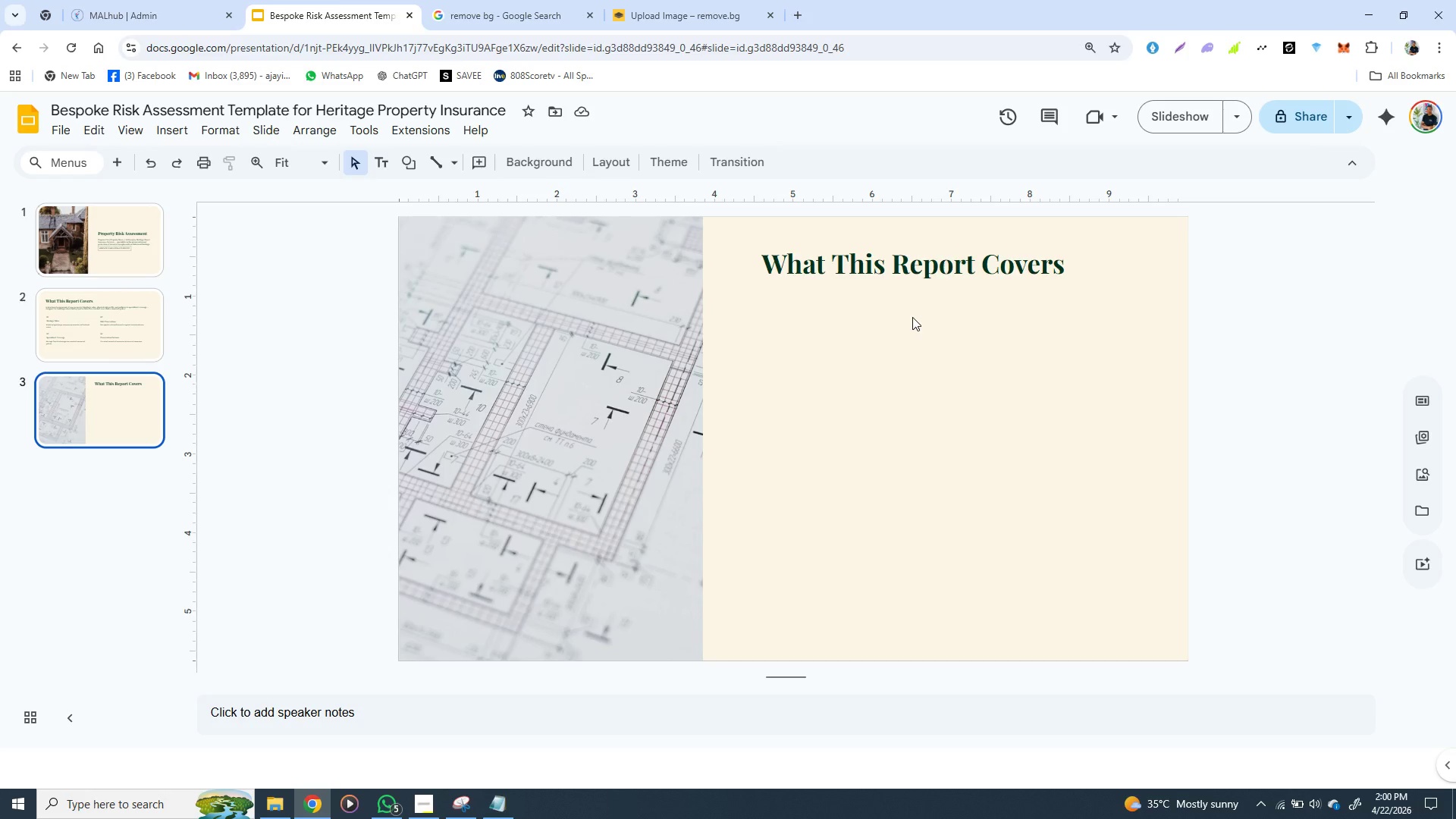 
wait(12.97)
 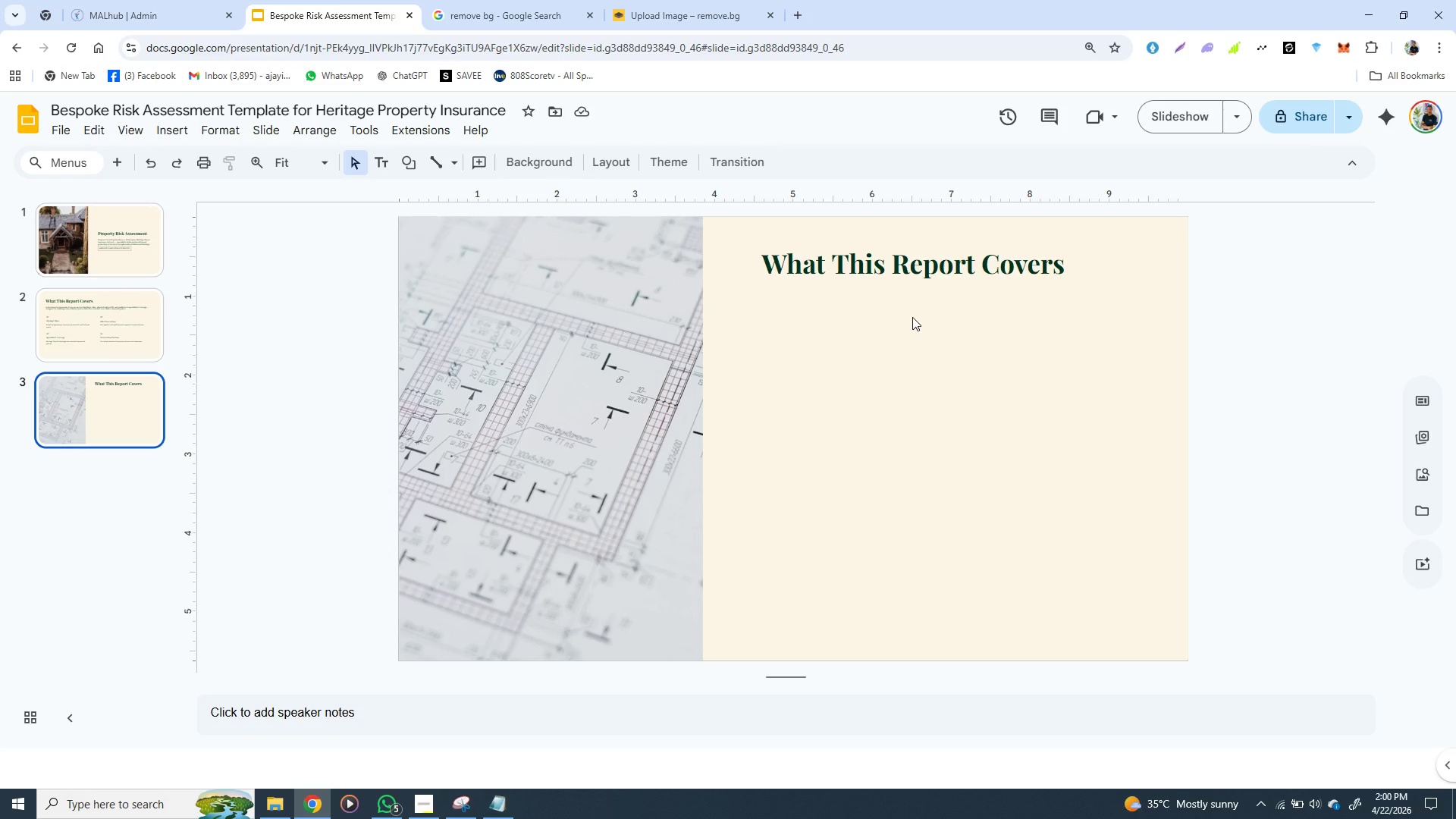 
left_click([139, 326])
 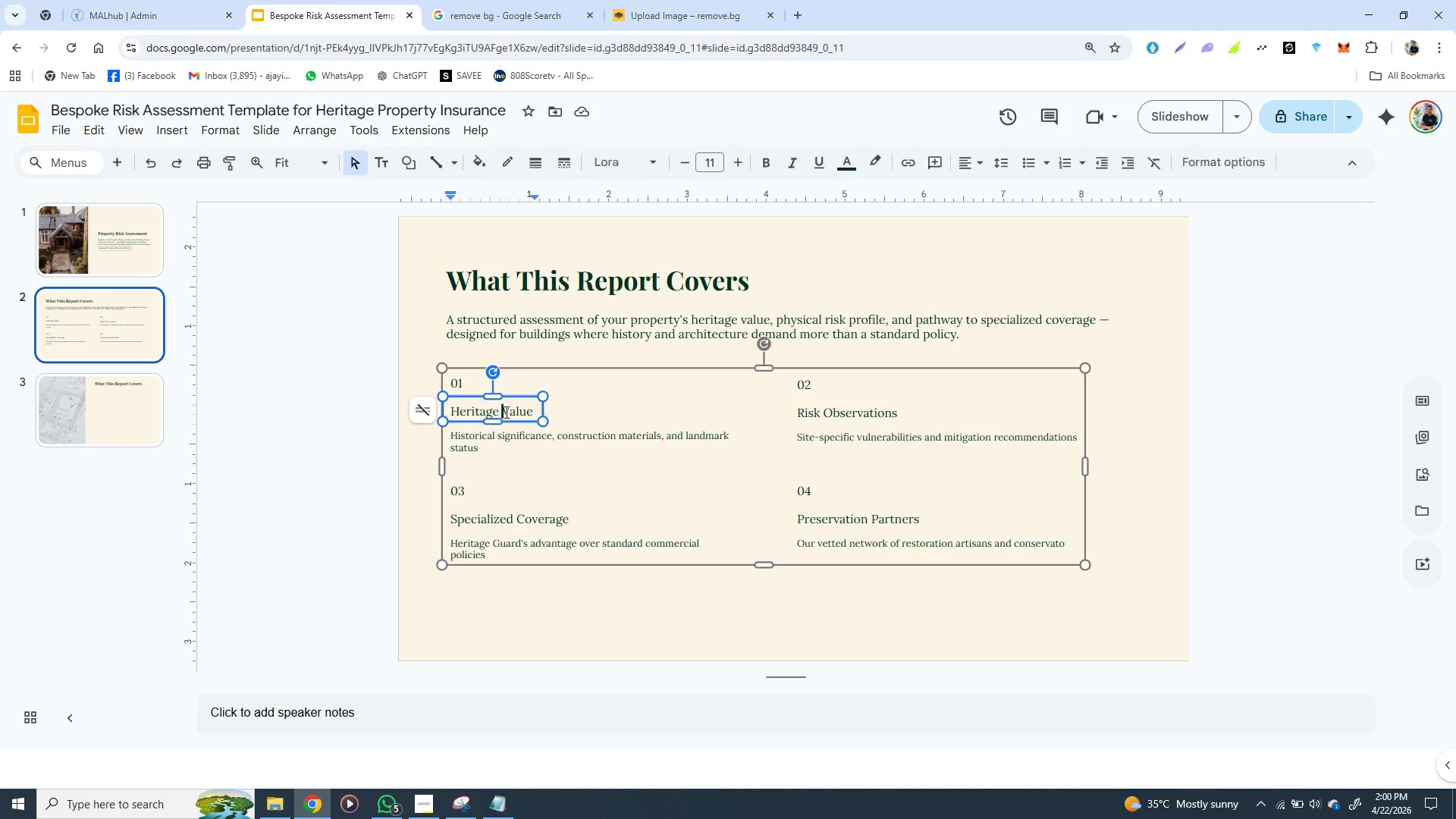 
double_click([505, 412])
 